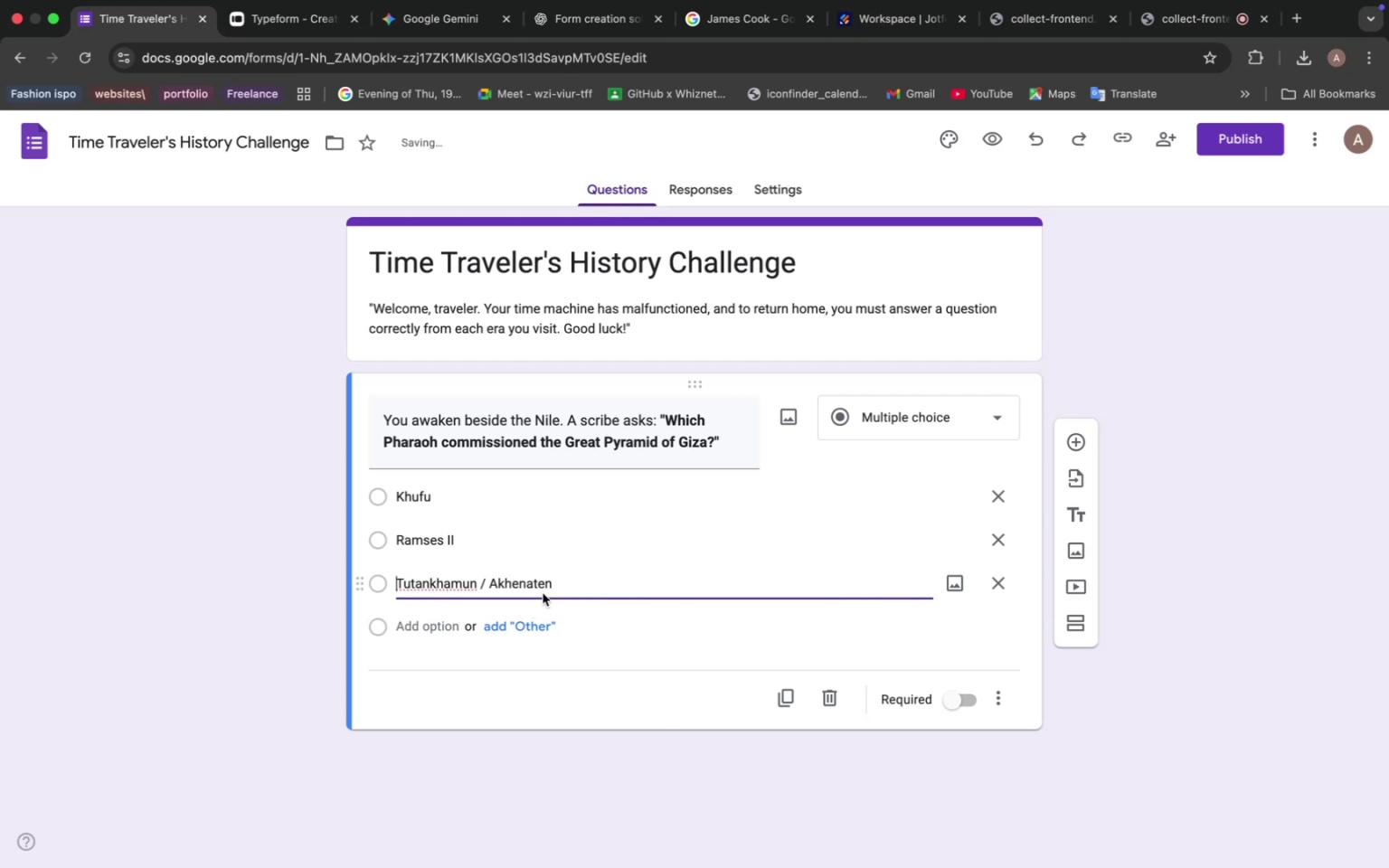 
left_click_drag(start_coordinate=[557, 583], to_coordinate=[476, 578])
 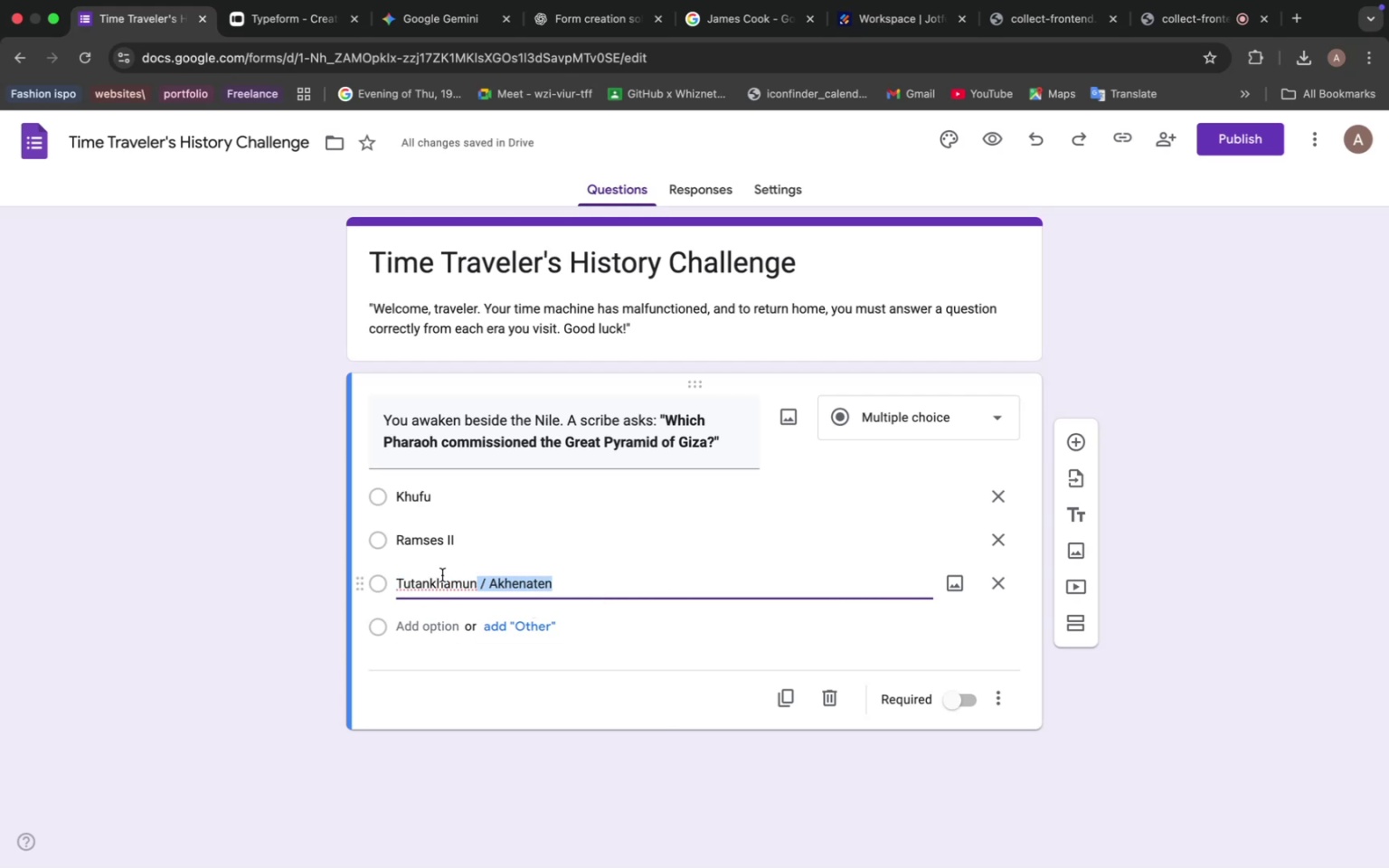 
key(Backspace)
 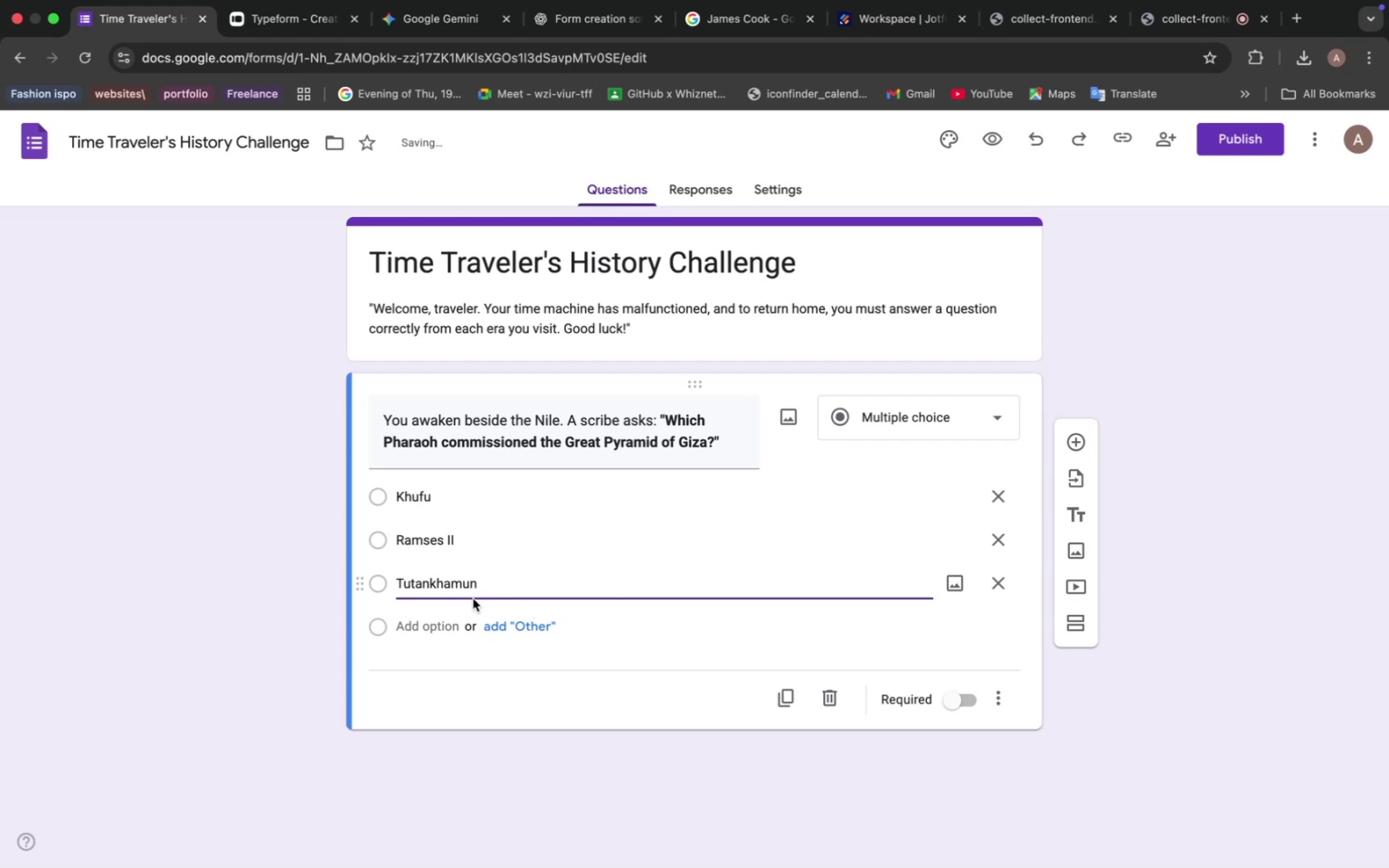 
left_click([411, 618])
 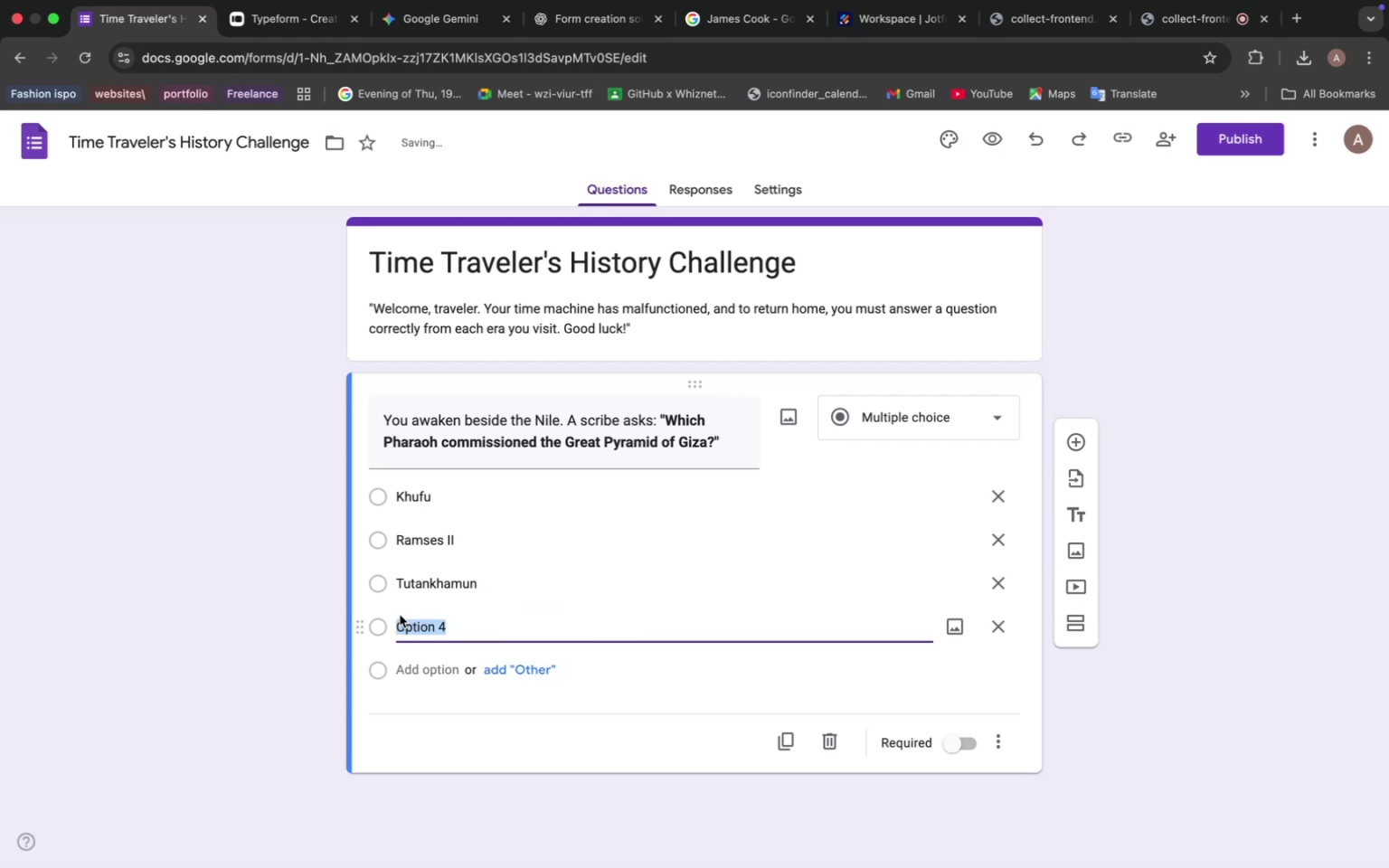 
key(Meta+V)
 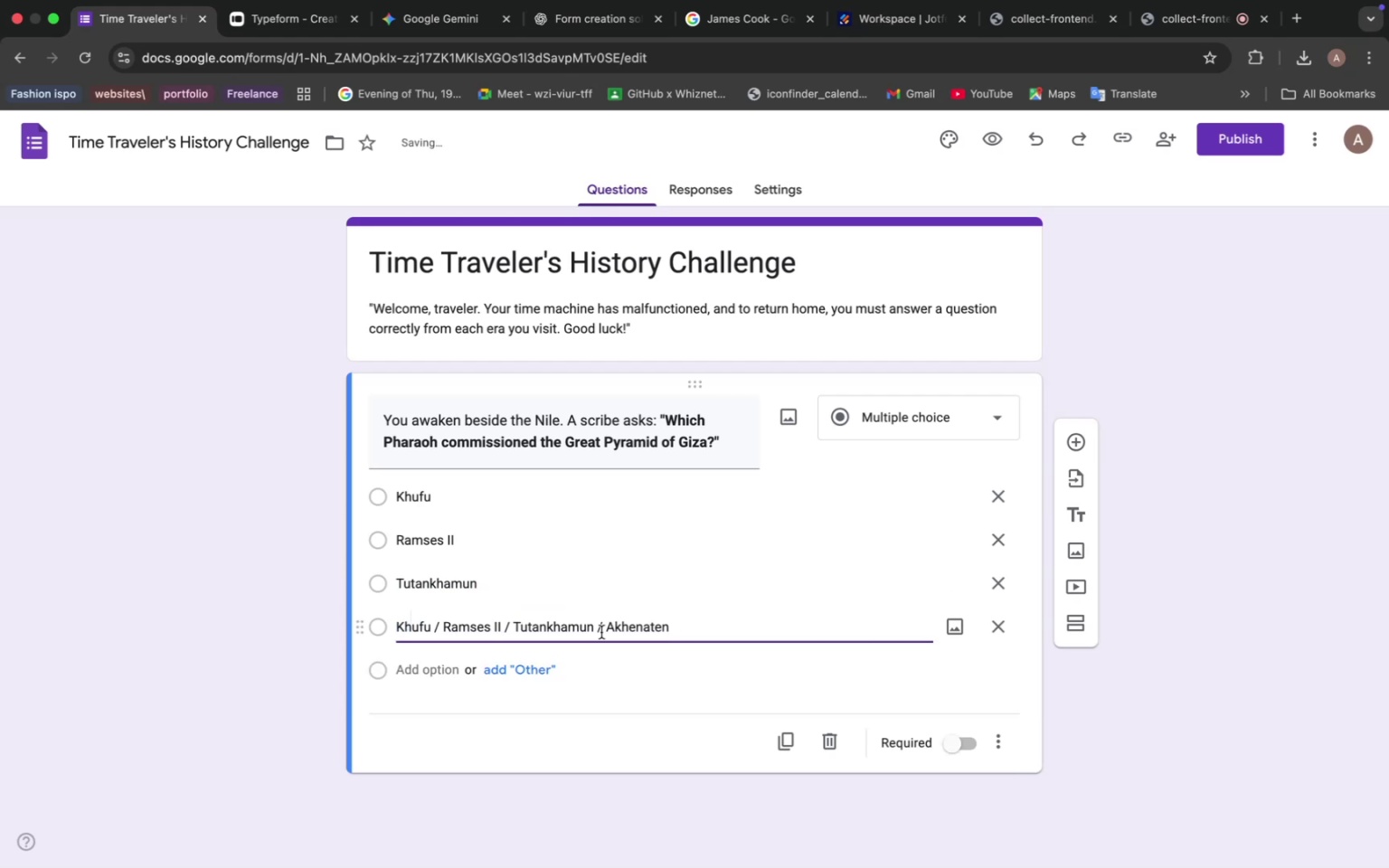 
left_click_drag(start_coordinate=[606, 626], to_coordinate=[308, 618])
 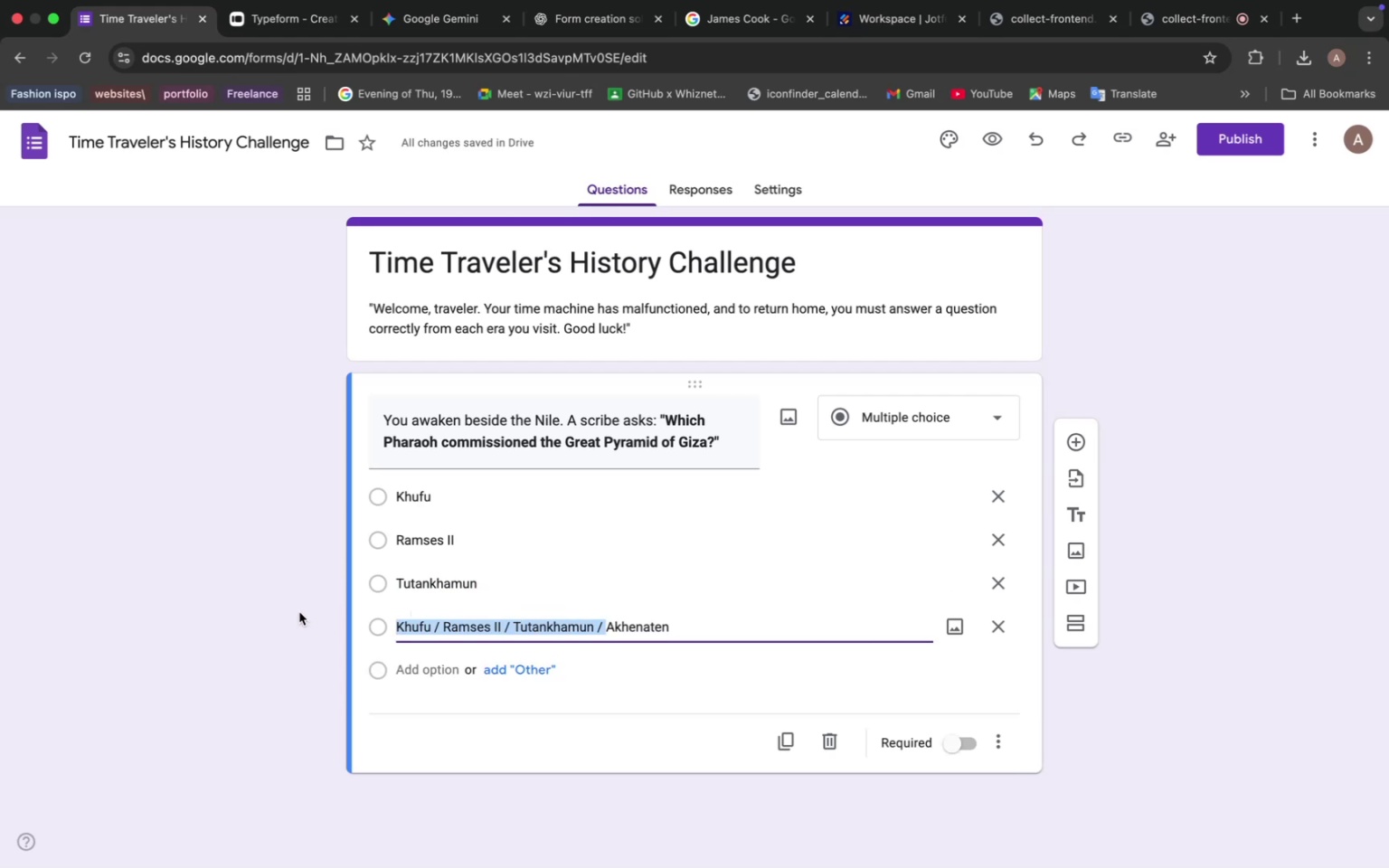 
key(Backspace)
 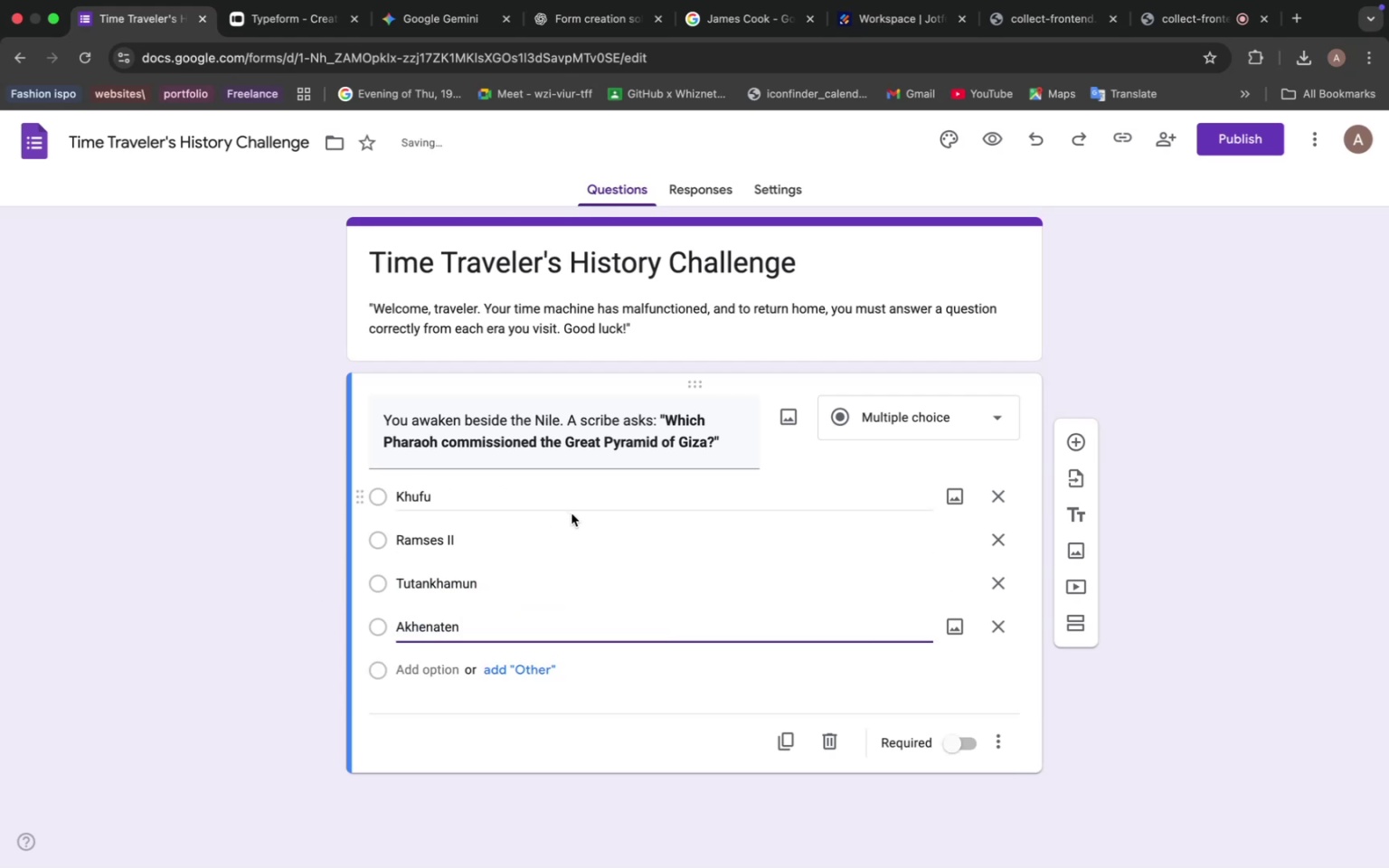 
left_click([523, 670])
 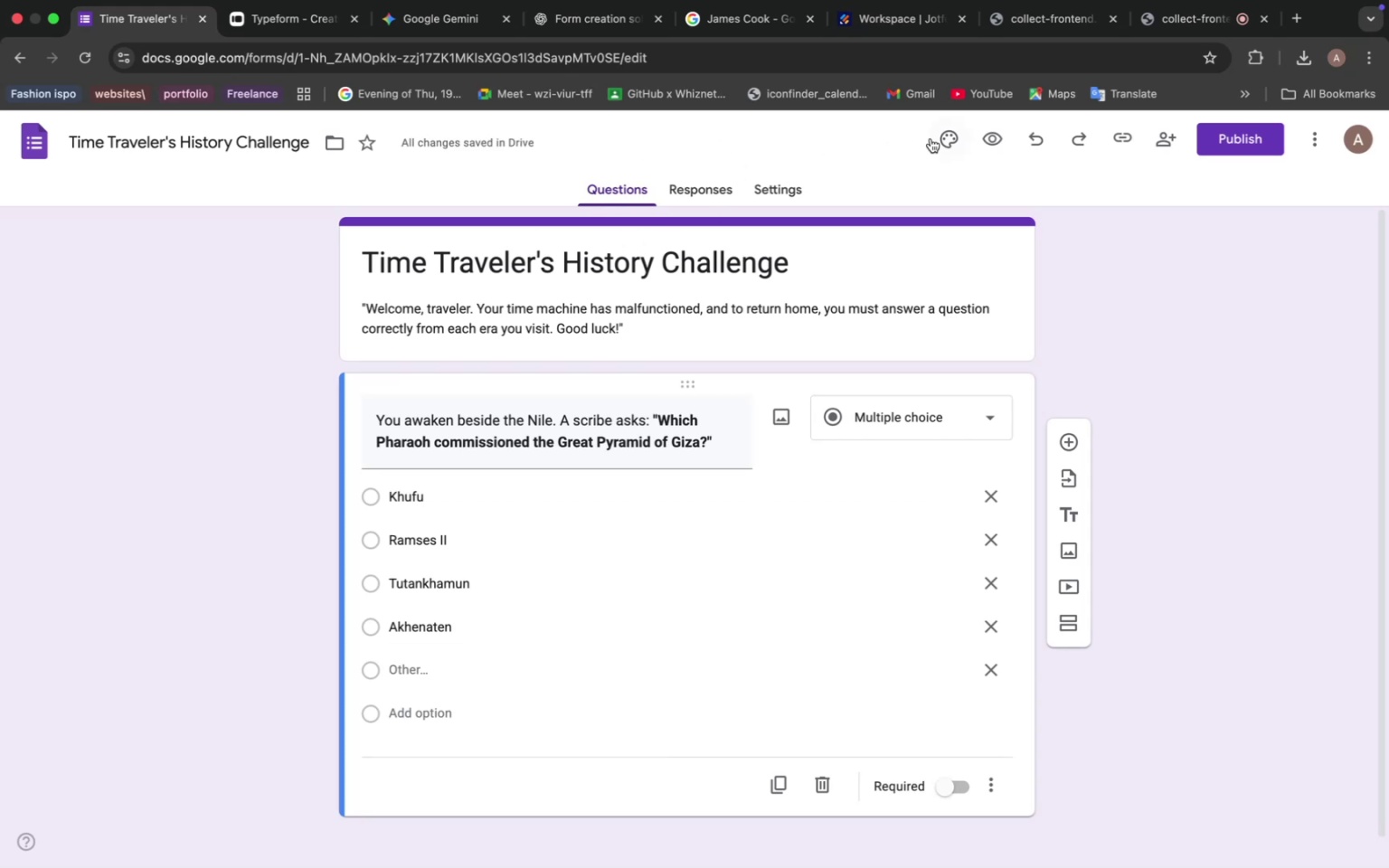 
left_click([564, 18])
 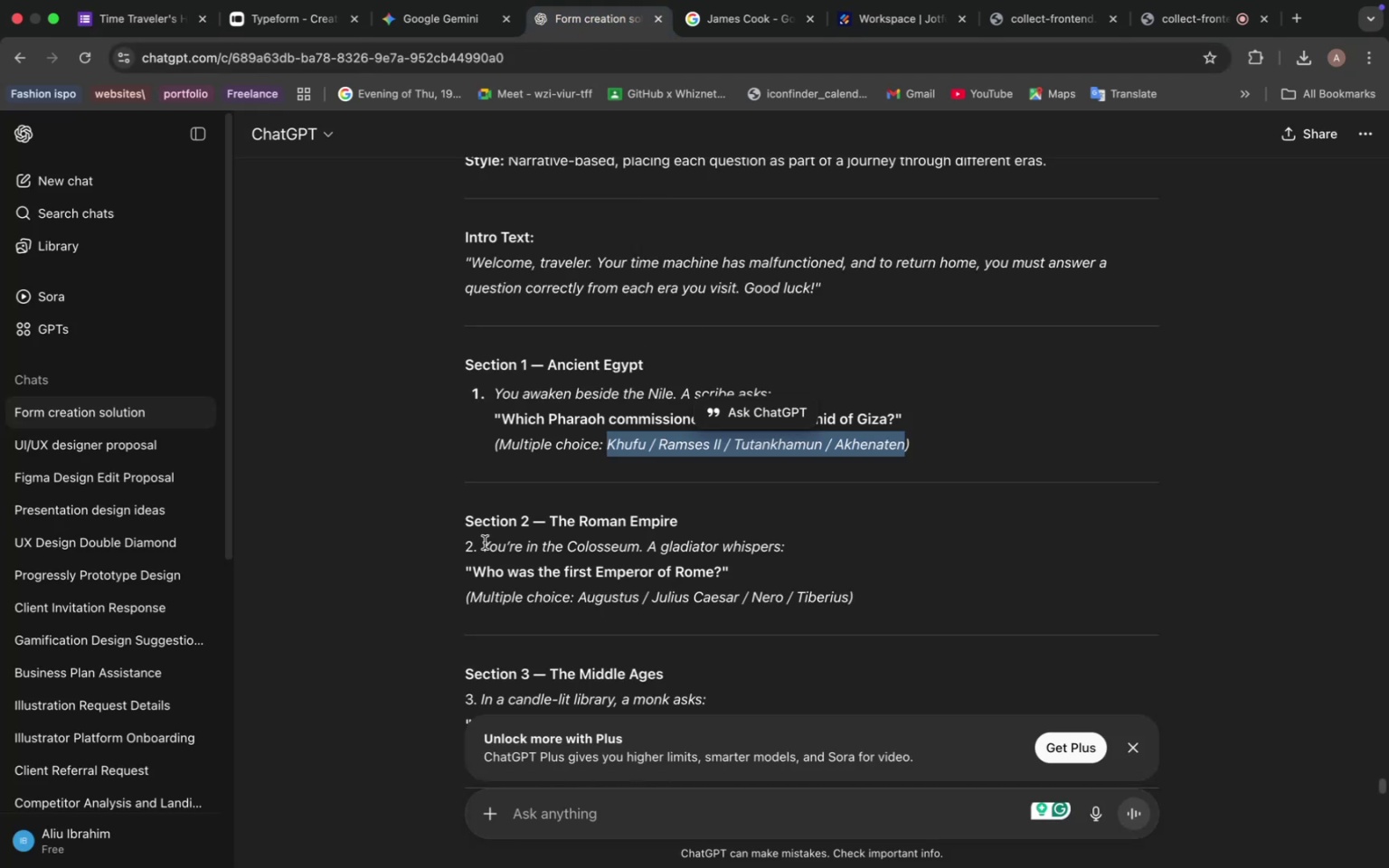 
left_click_drag(start_coordinate=[483, 545], to_coordinate=[785, 552])
 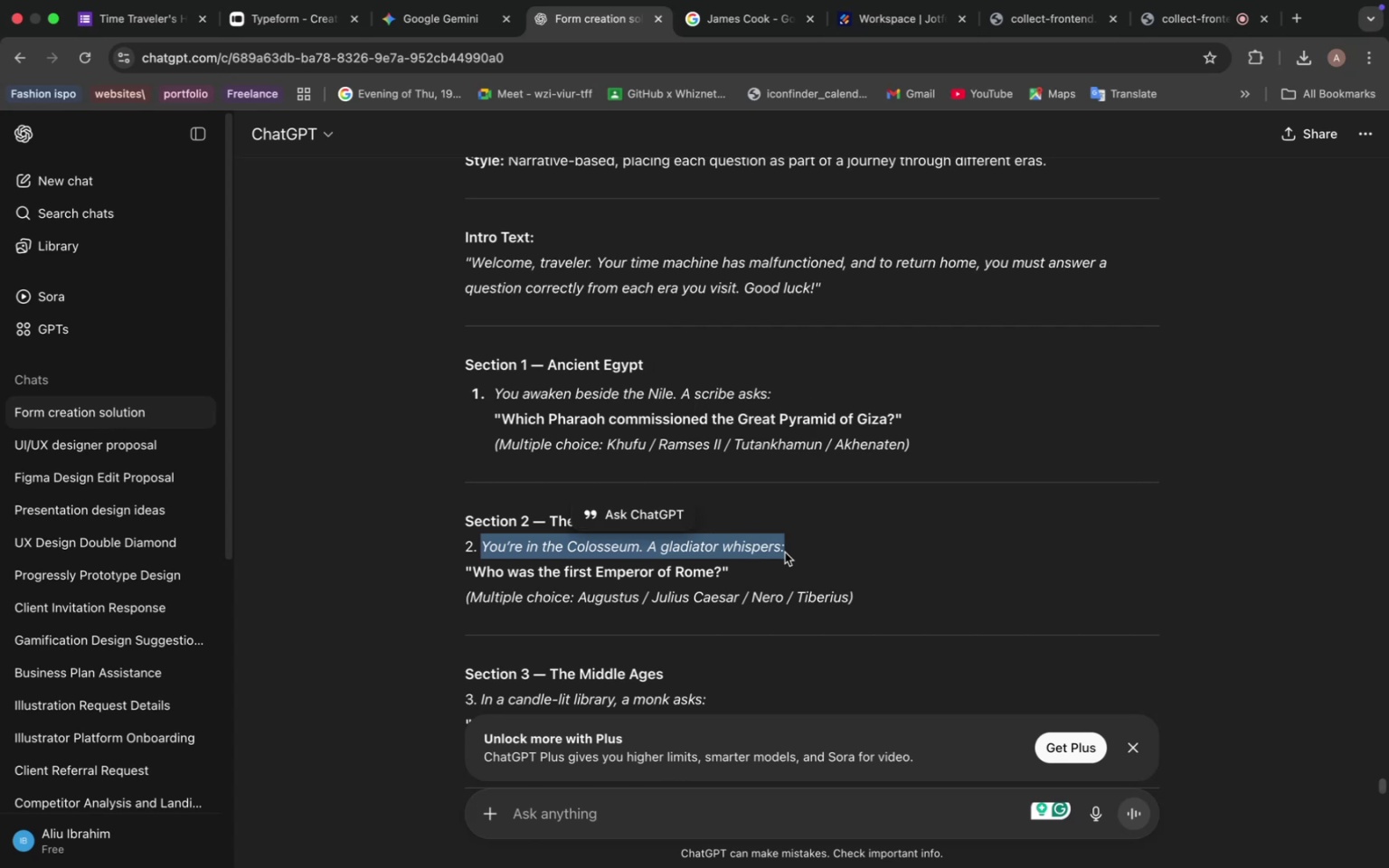 
key(Meta+C)
 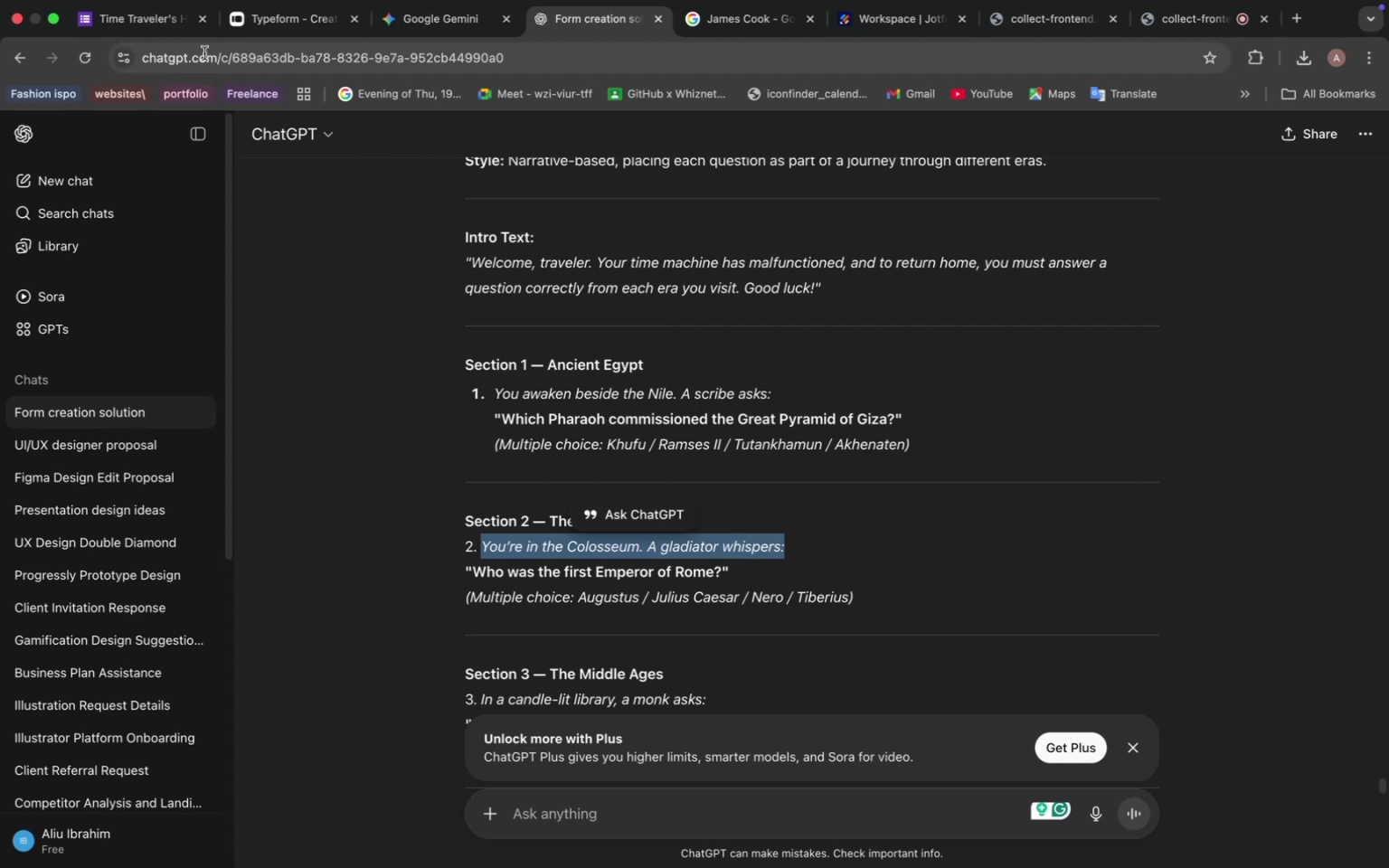 
left_click([146, 24])
 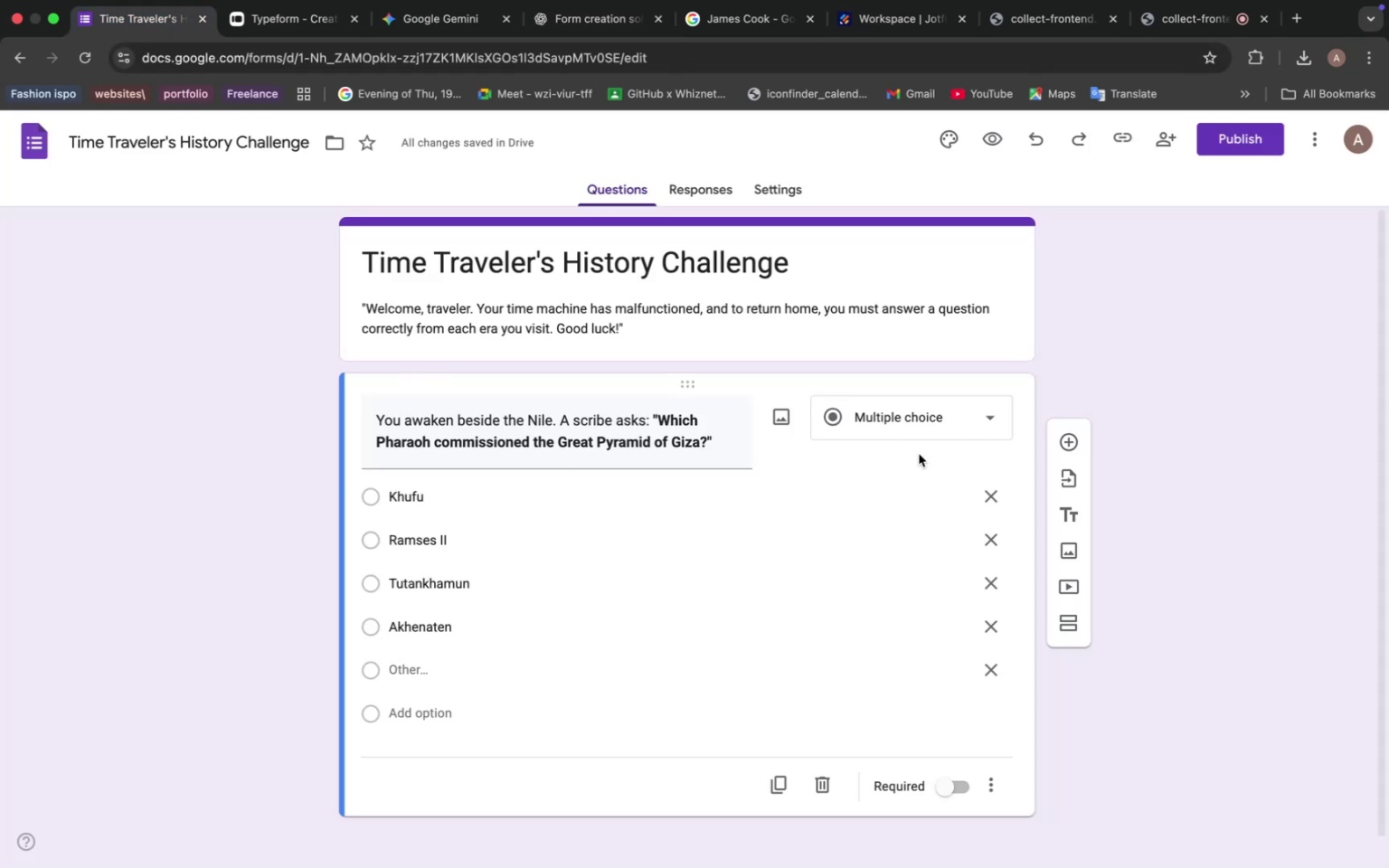 
left_click([1065, 437])
 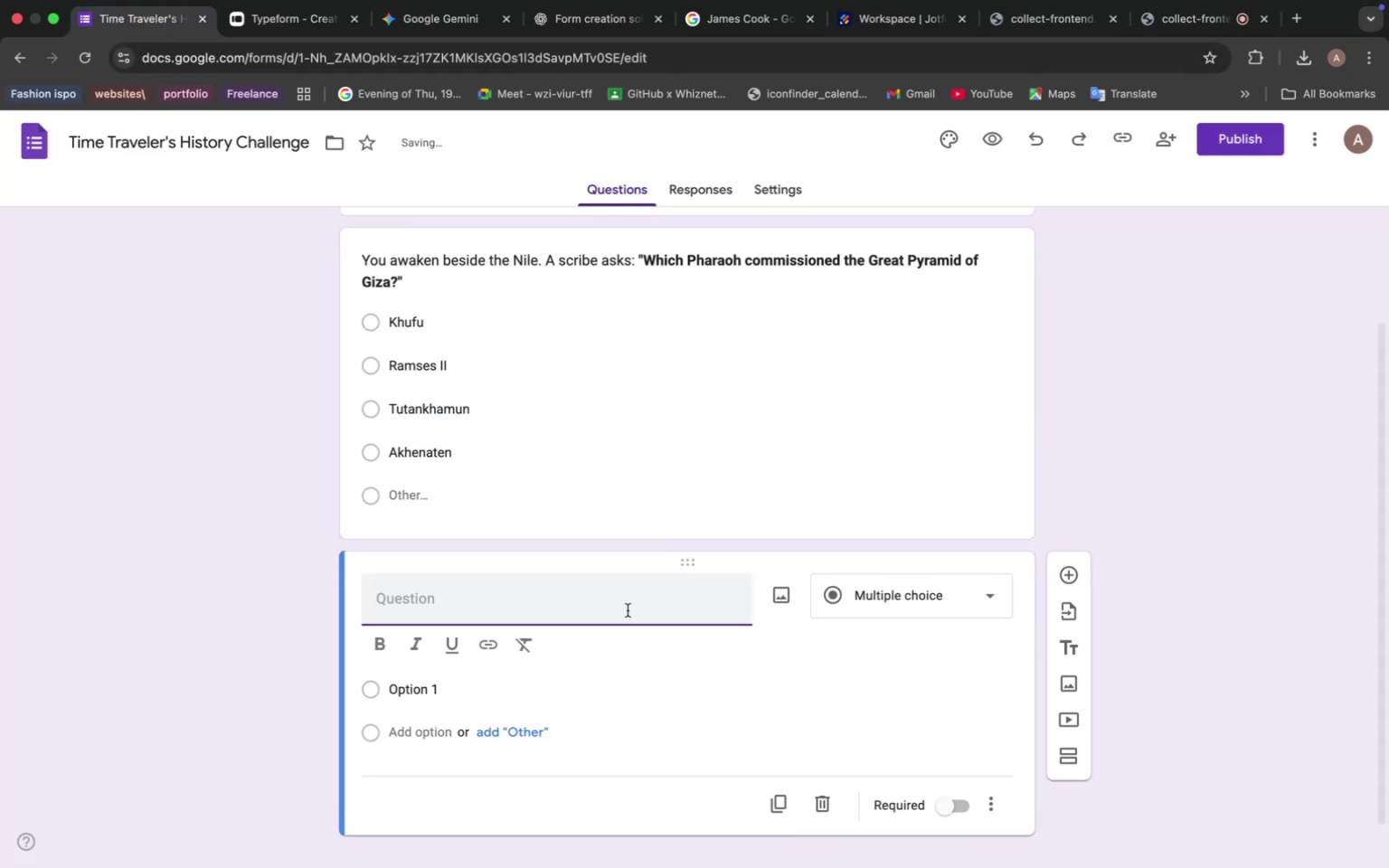 
left_click([447, 604])
 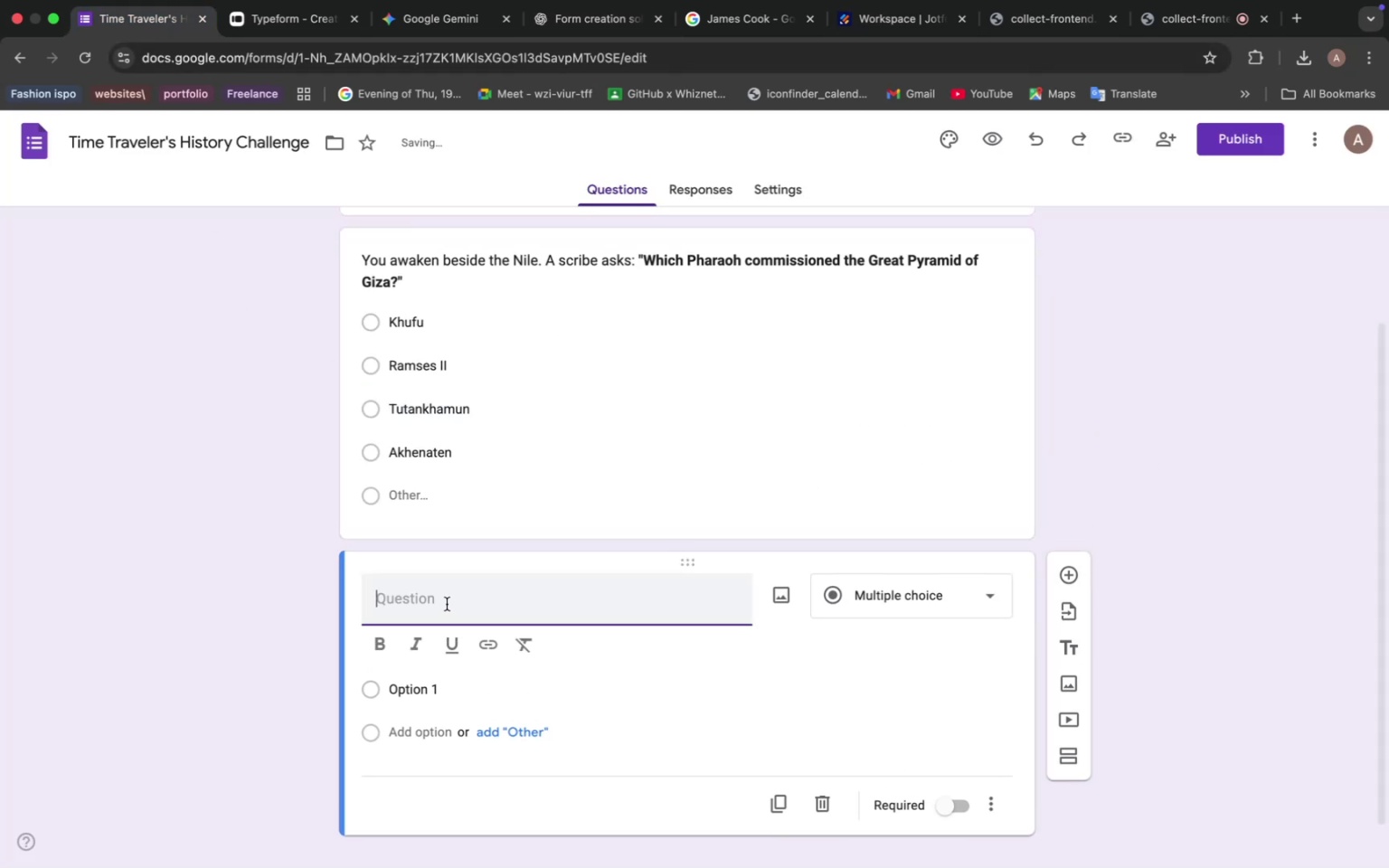 
key(Meta+V)
 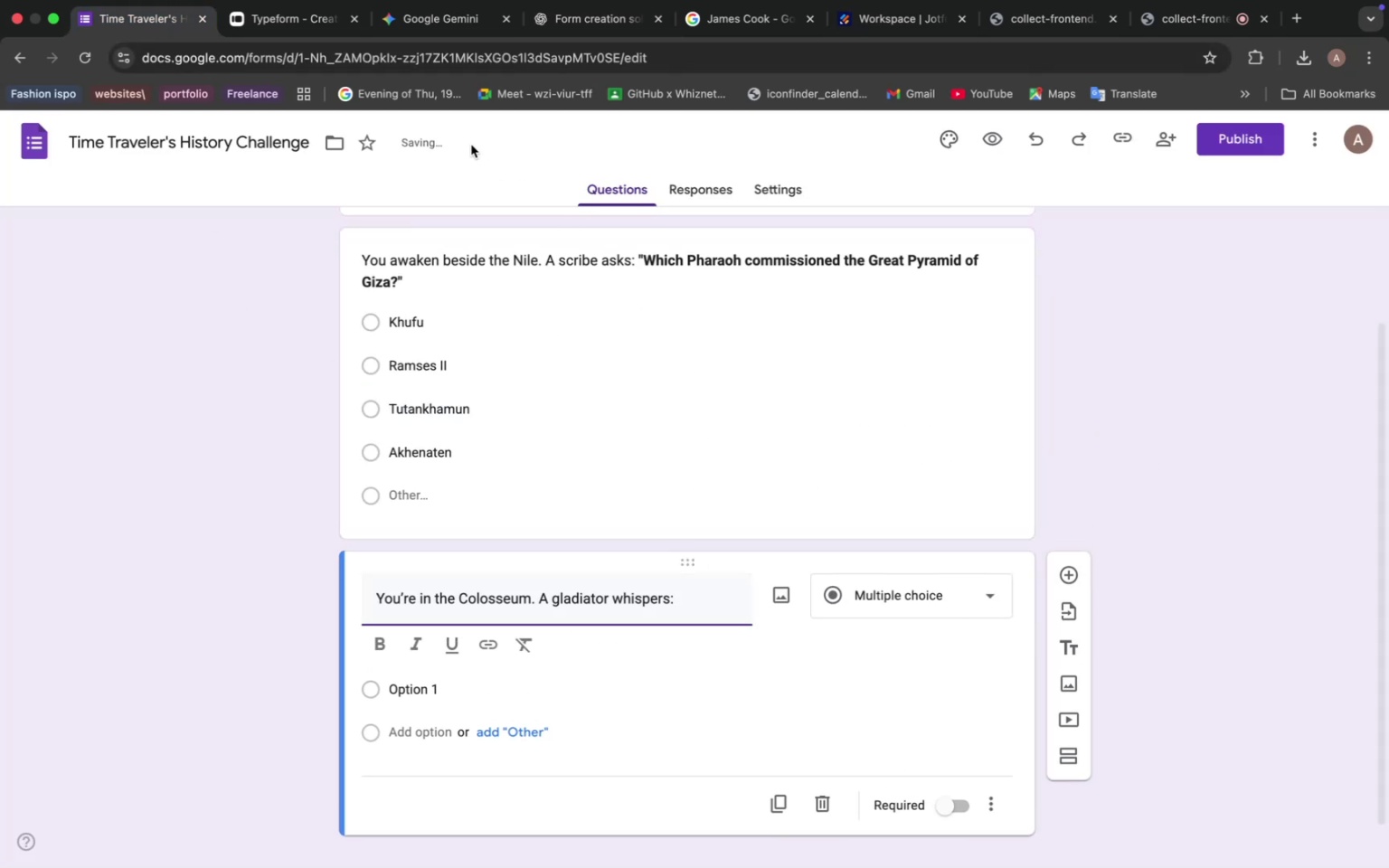 
left_click([571, 27])
 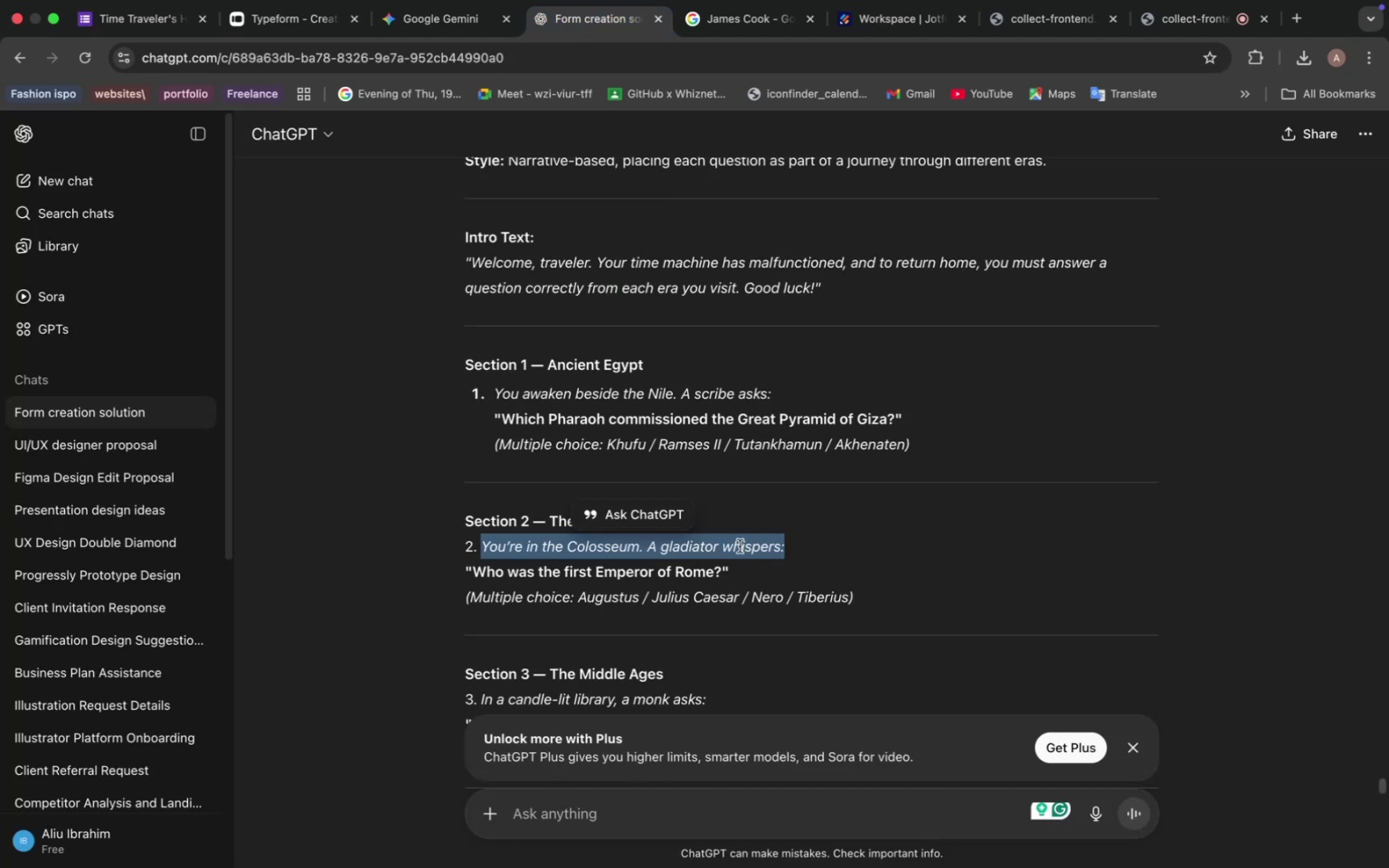 
left_click_drag(start_coordinate=[740, 562], to_coordinate=[459, 566])
 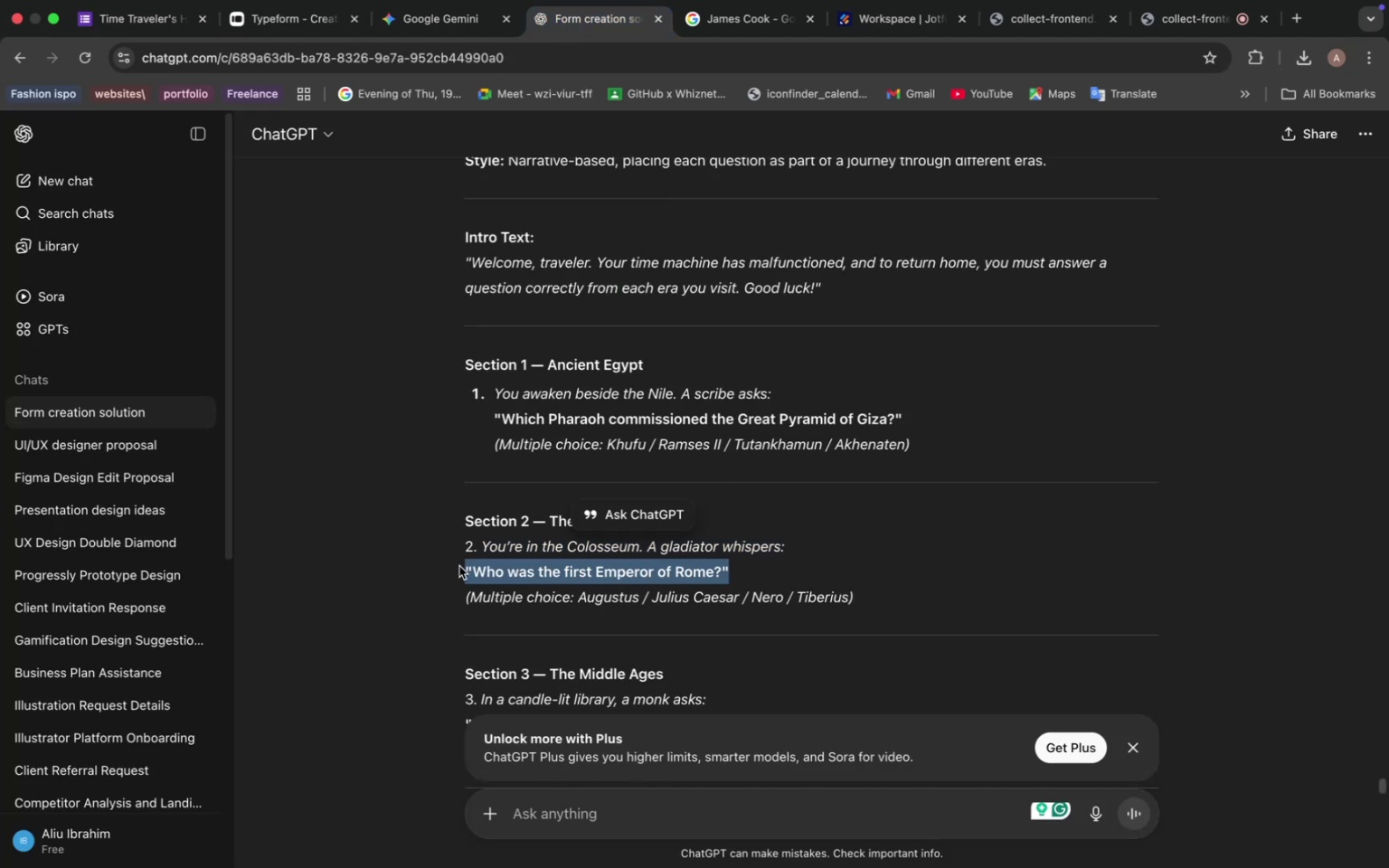 
key(Meta+C)
 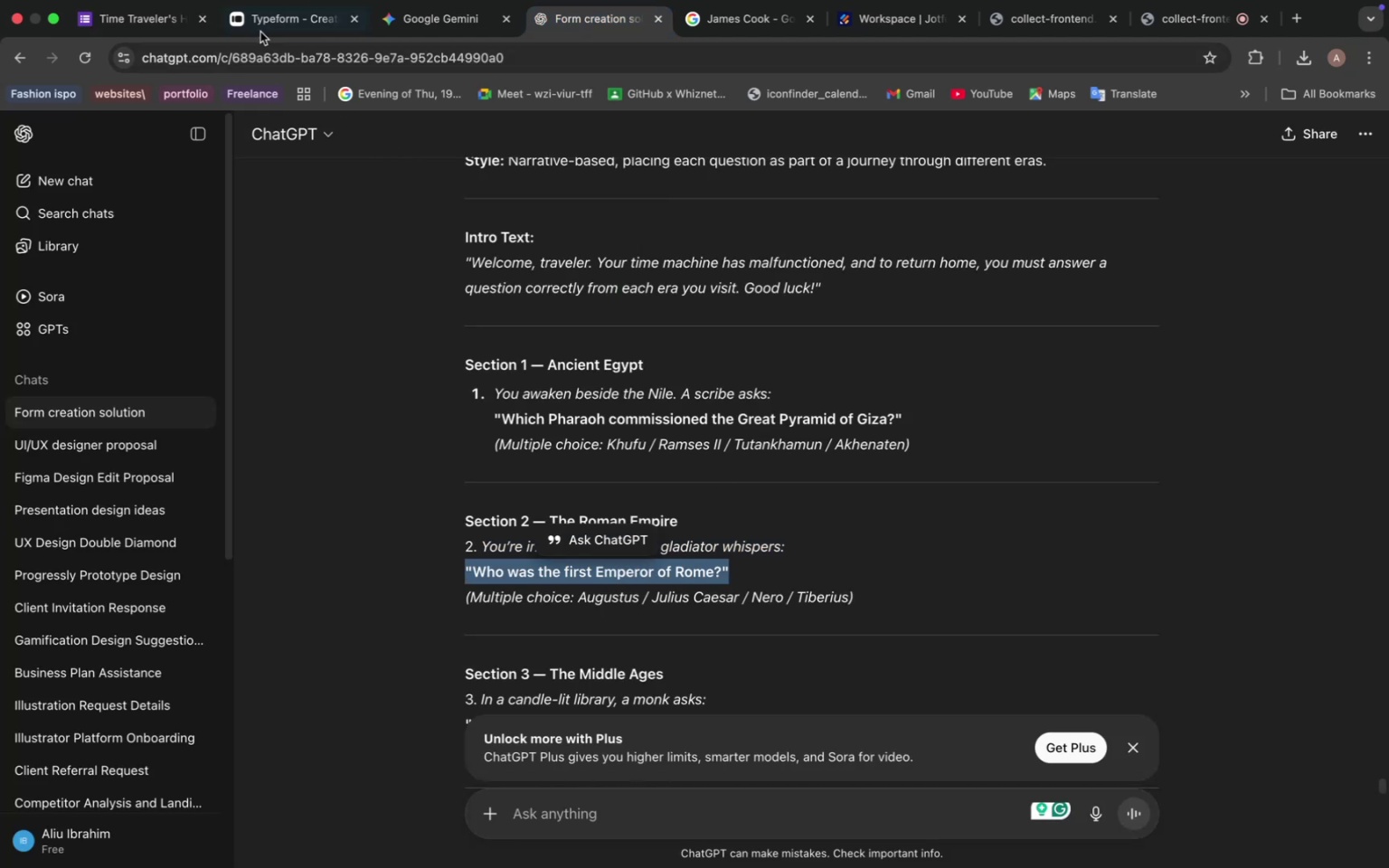 
left_click([114, 26])
 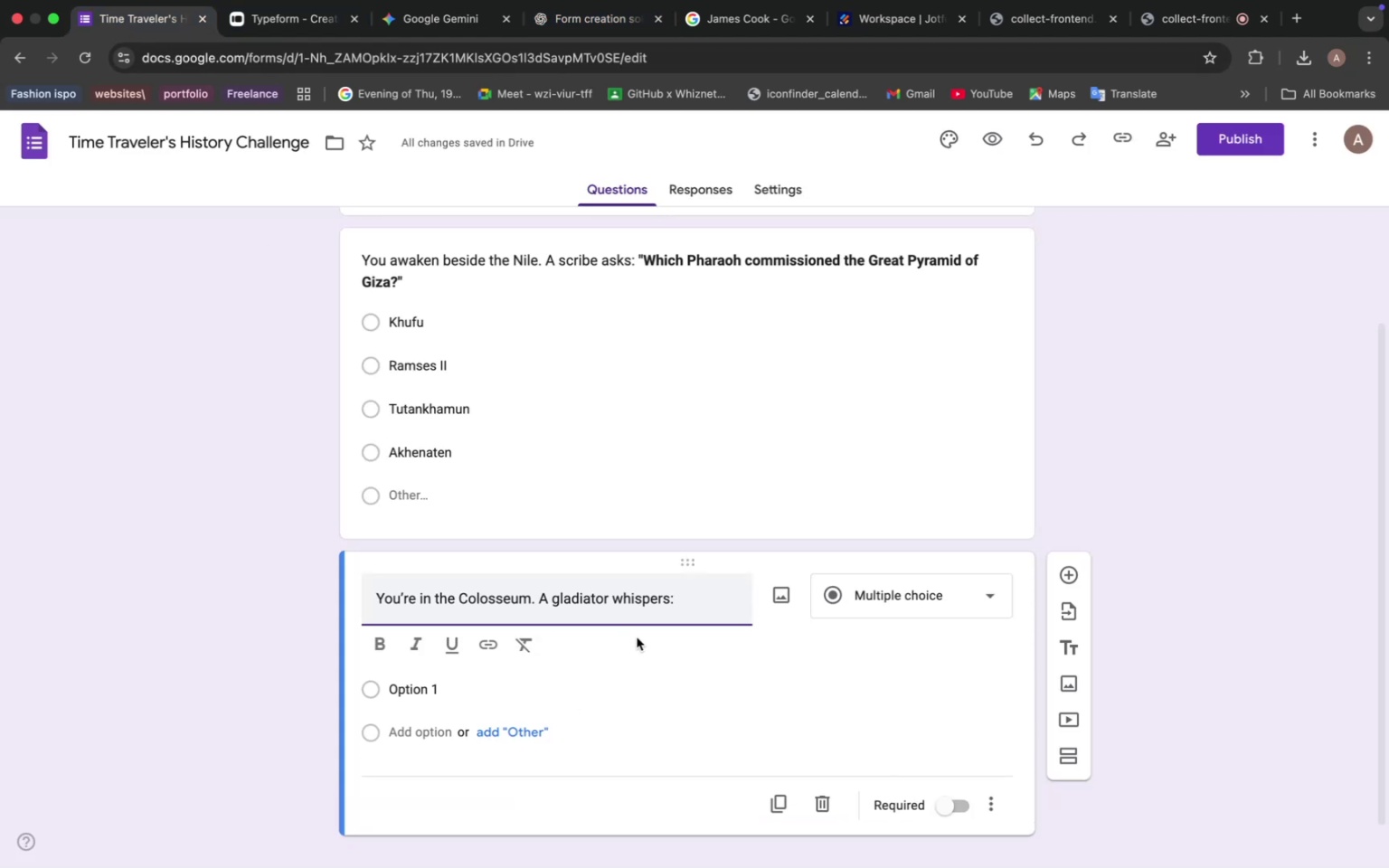 
key(Meta+V)
 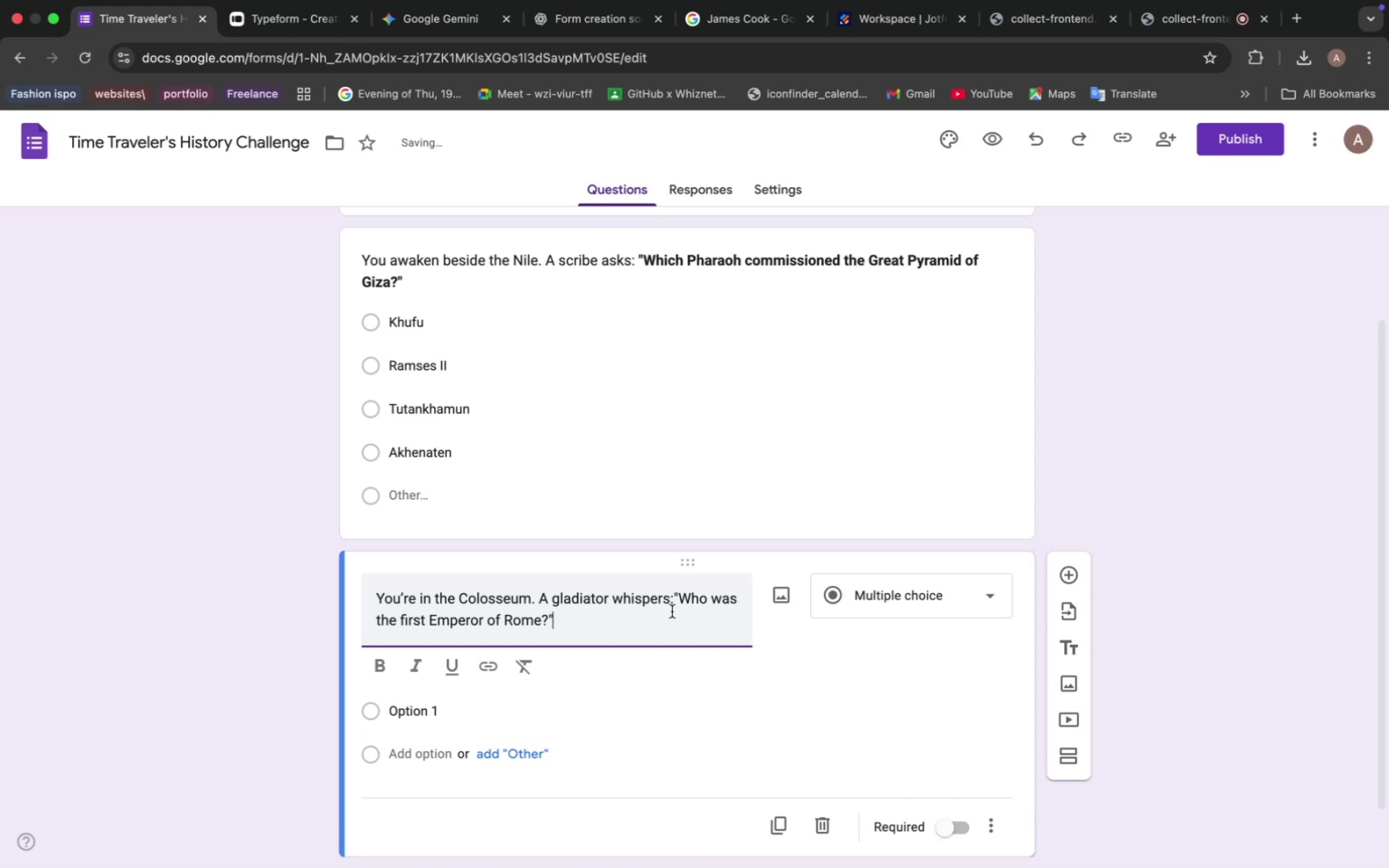 
left_click([673, 597])
 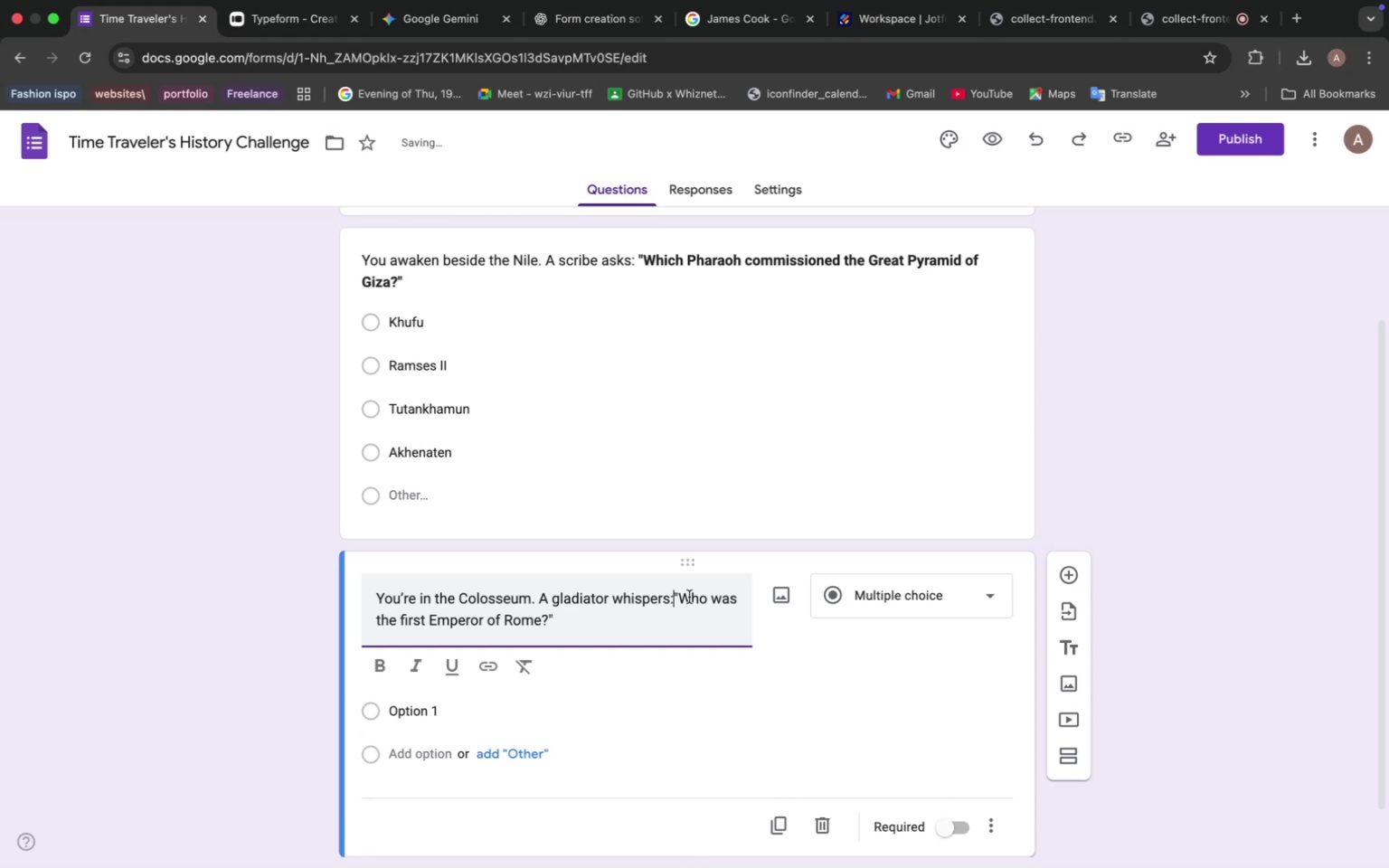 
key(Space)
 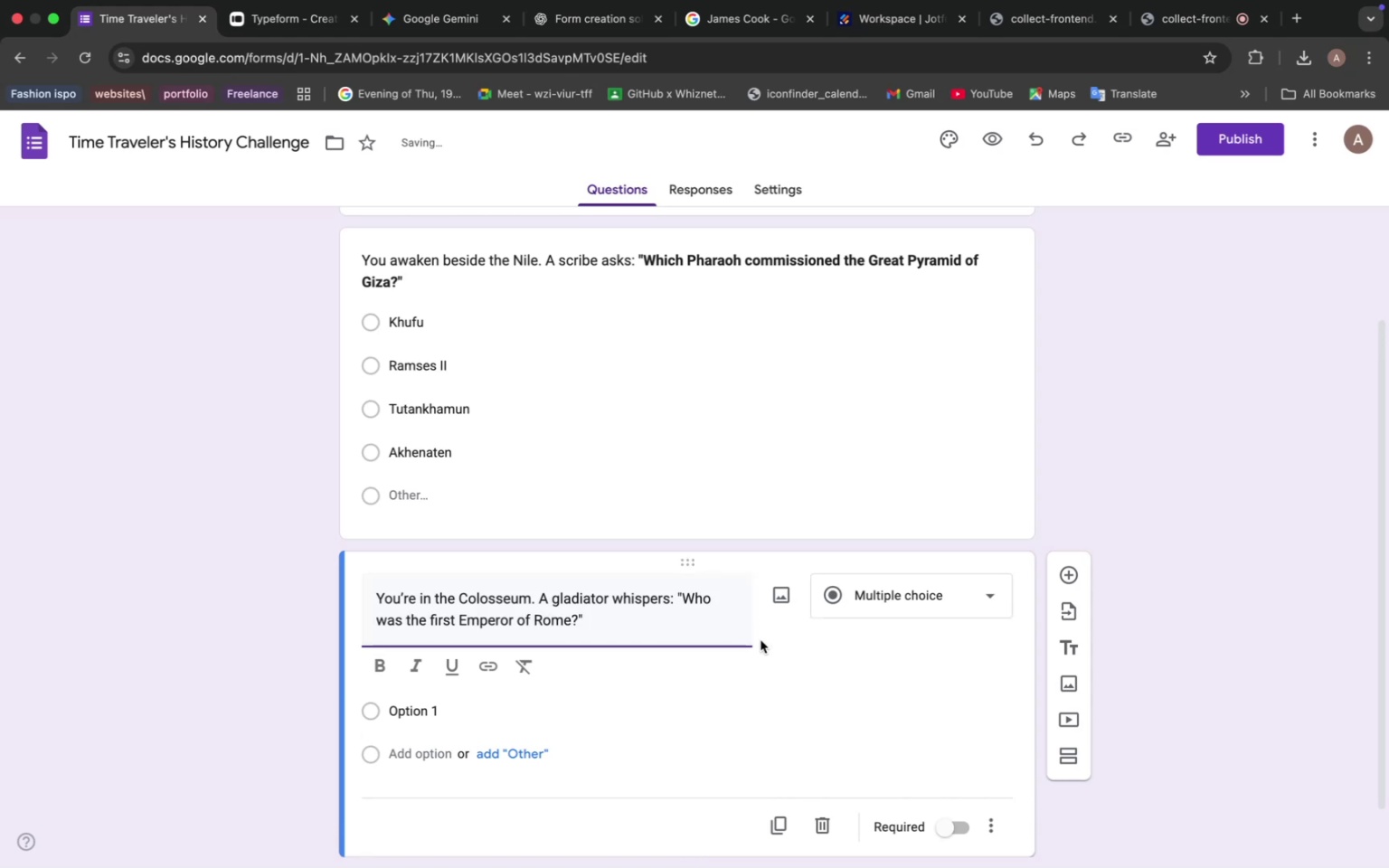 
left_click([864, 599])
 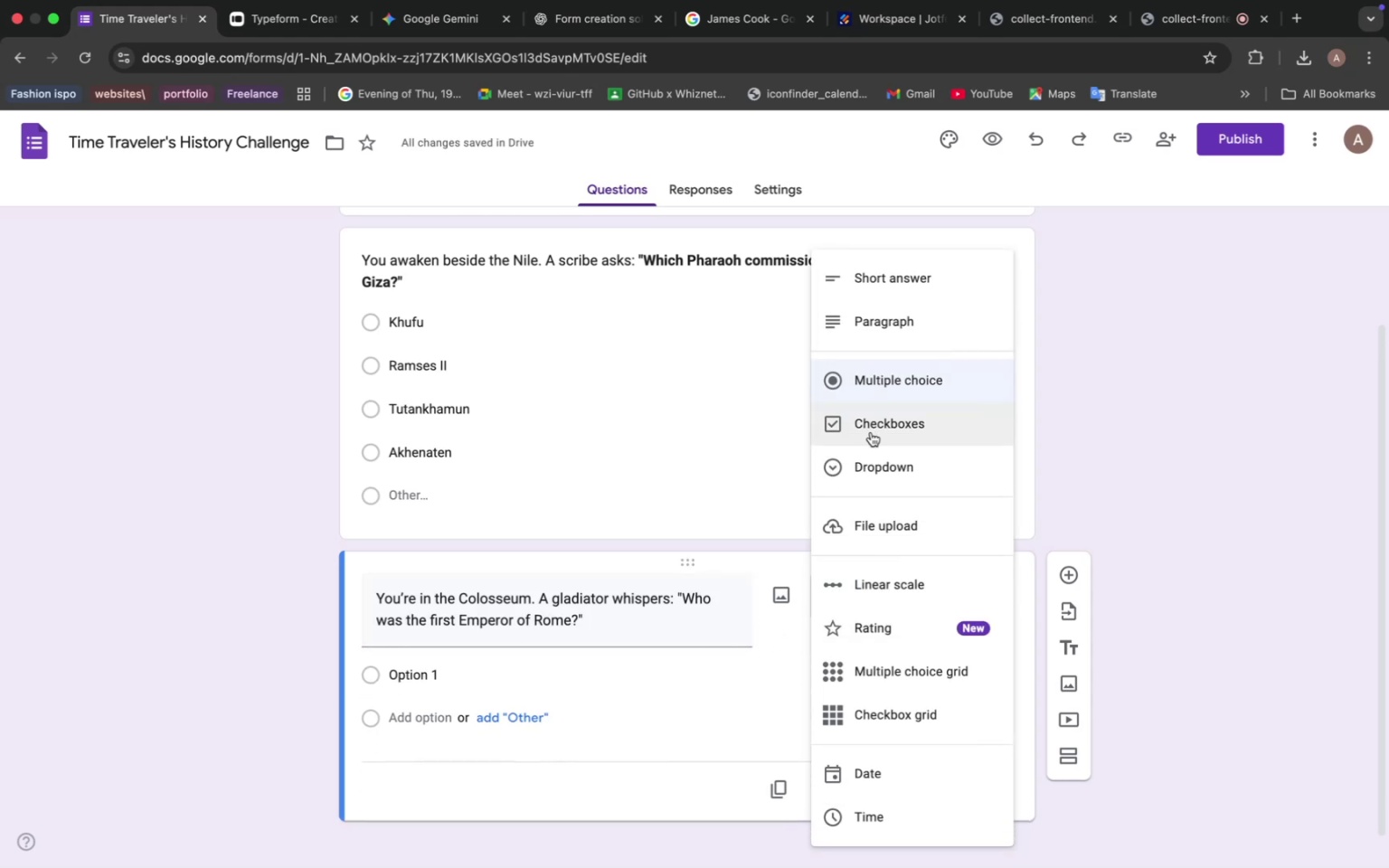 
left_click([868, 462])
 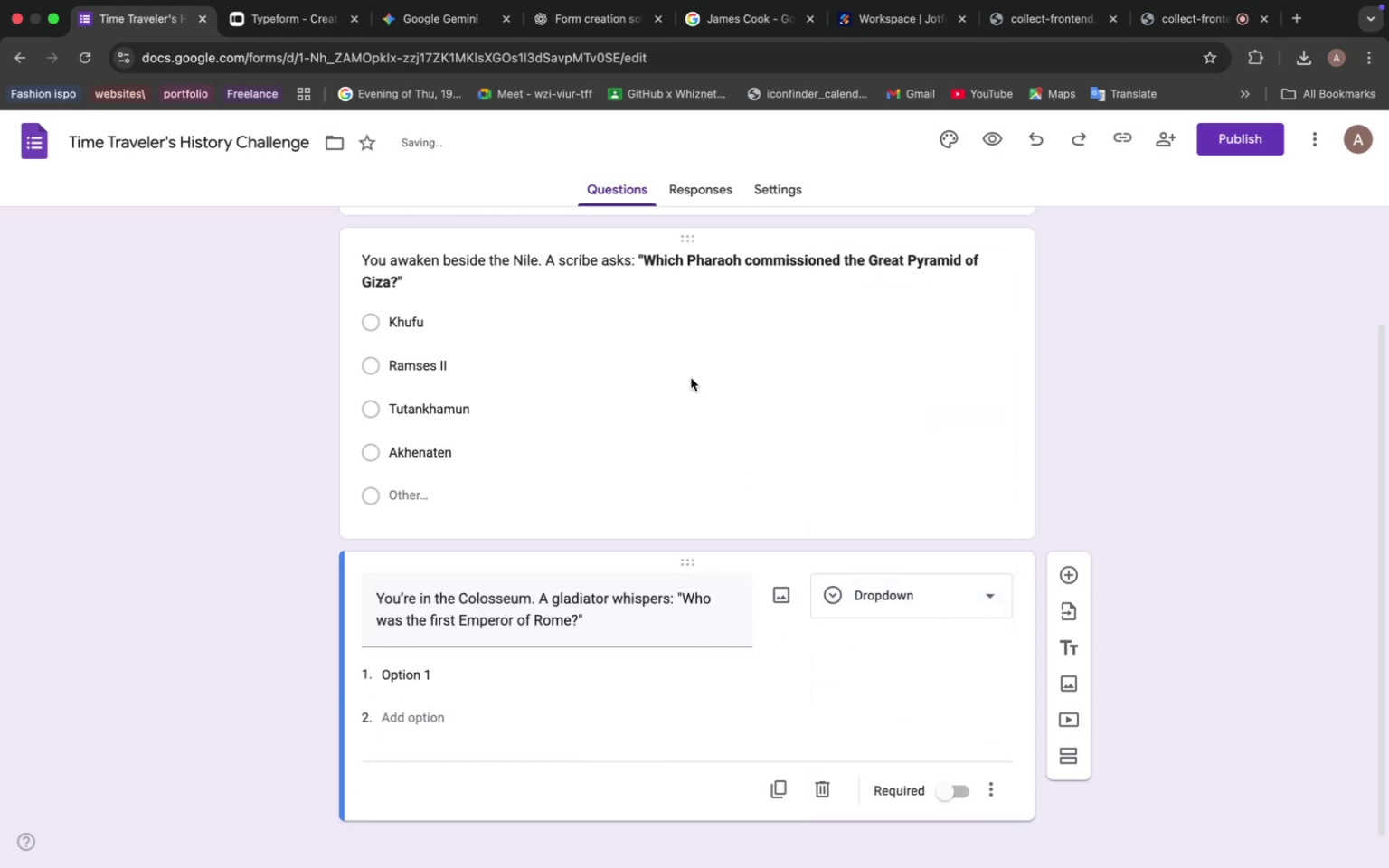 
mouse_move([496, 23])
 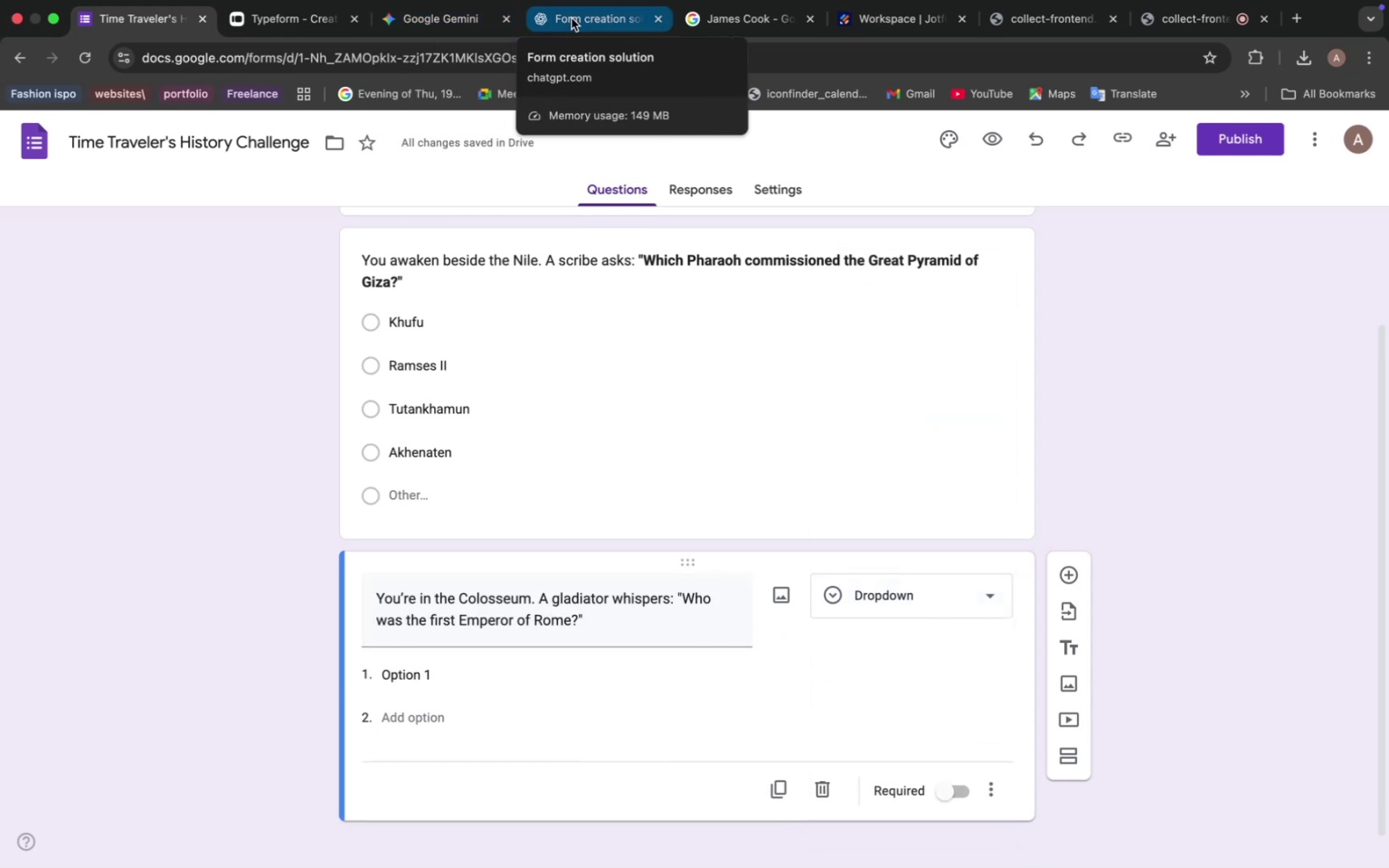 
left_click([572, 18])
 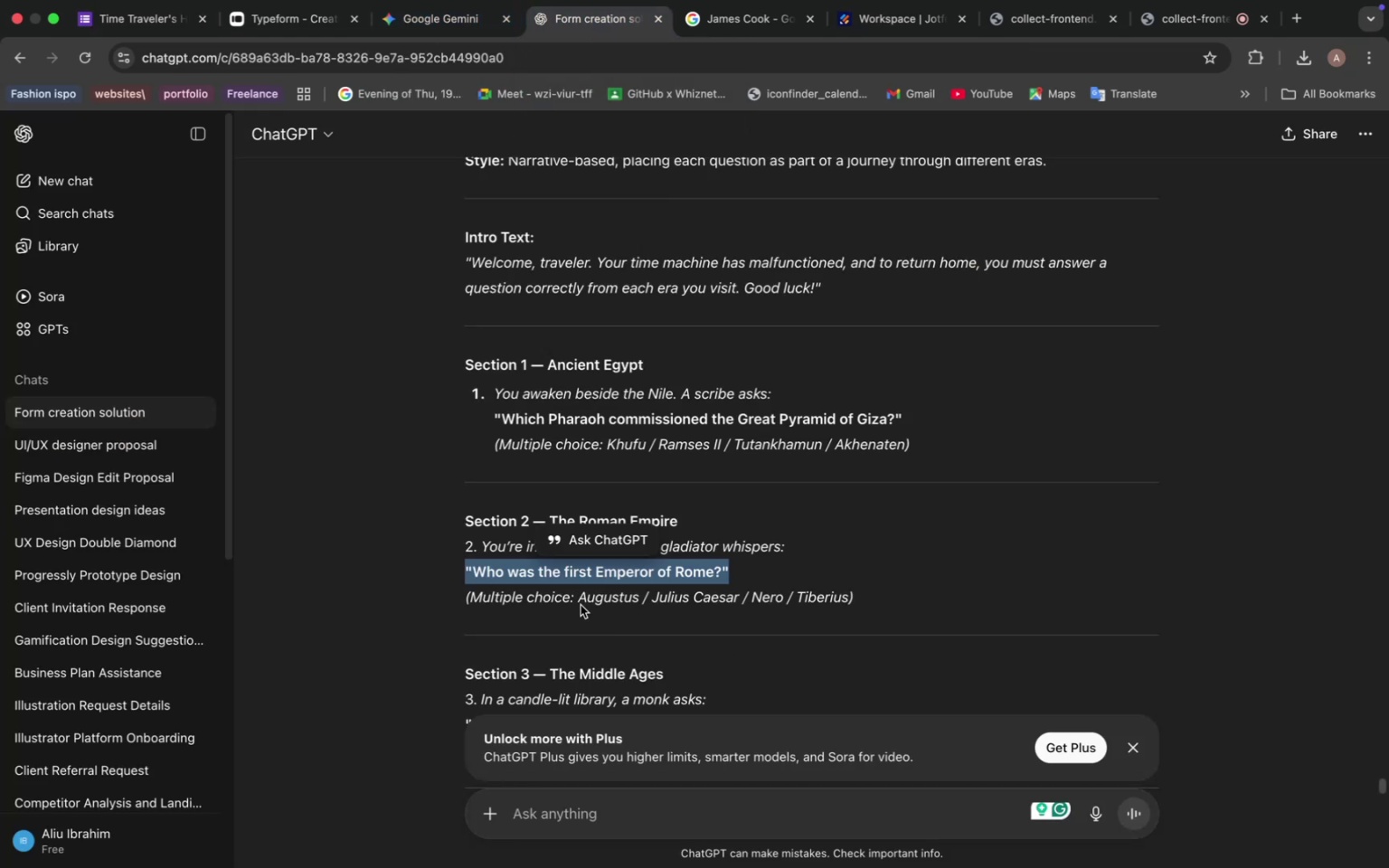 
left_click_drag(start_coordinate=[578, 599], to_coordinate=[849, 593])
 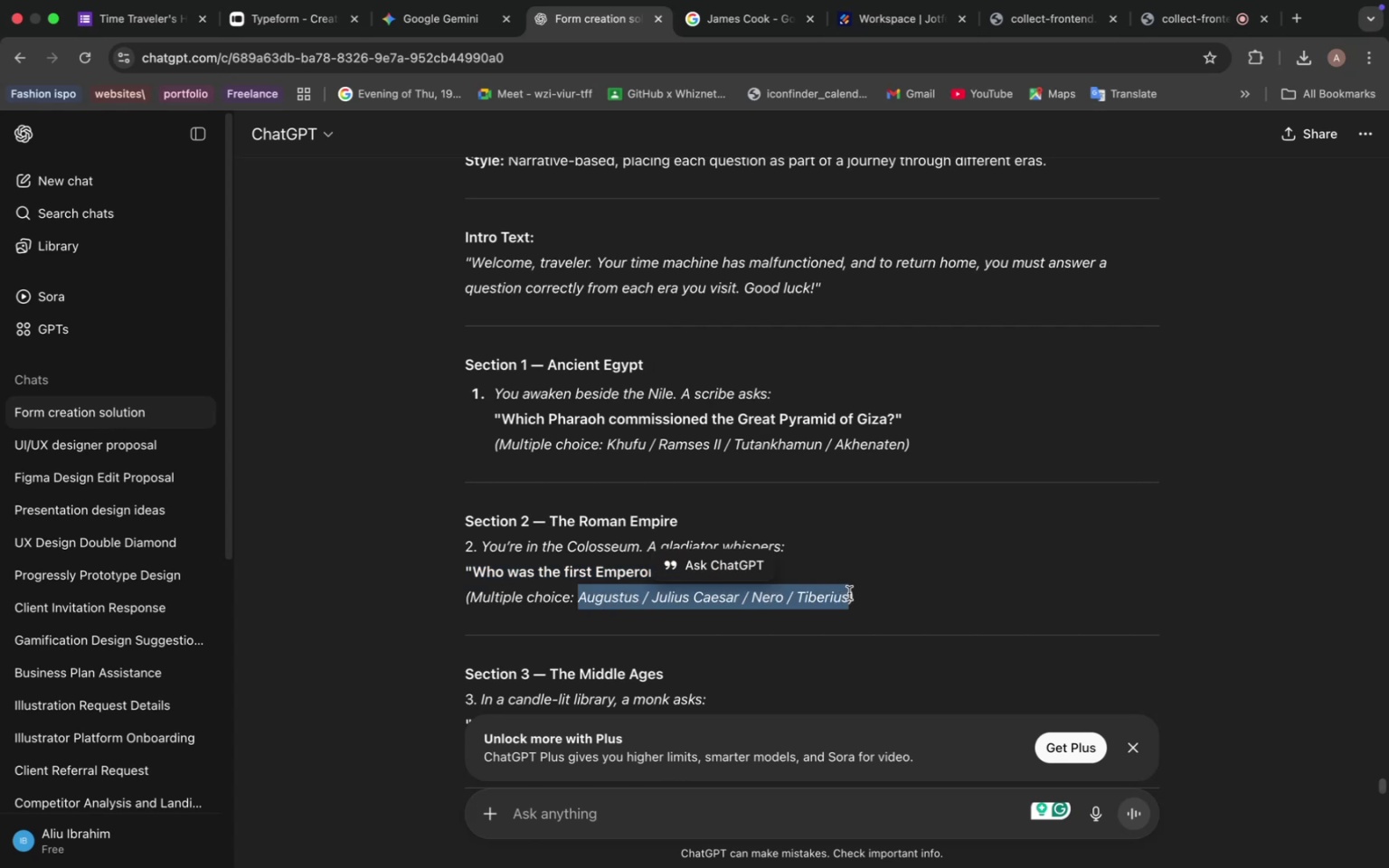 
key(Meta+C)
 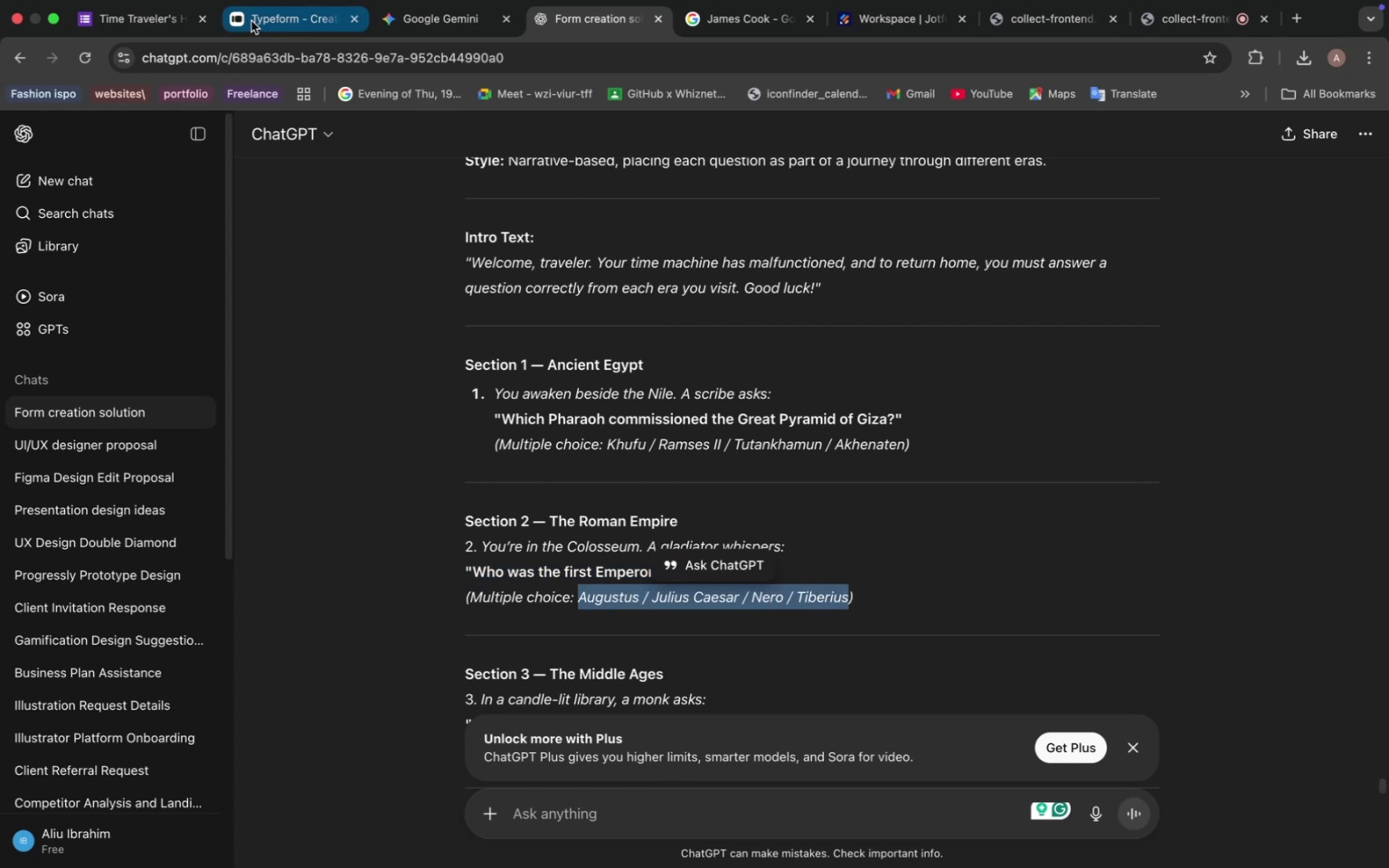 
left_click([150, 22])
 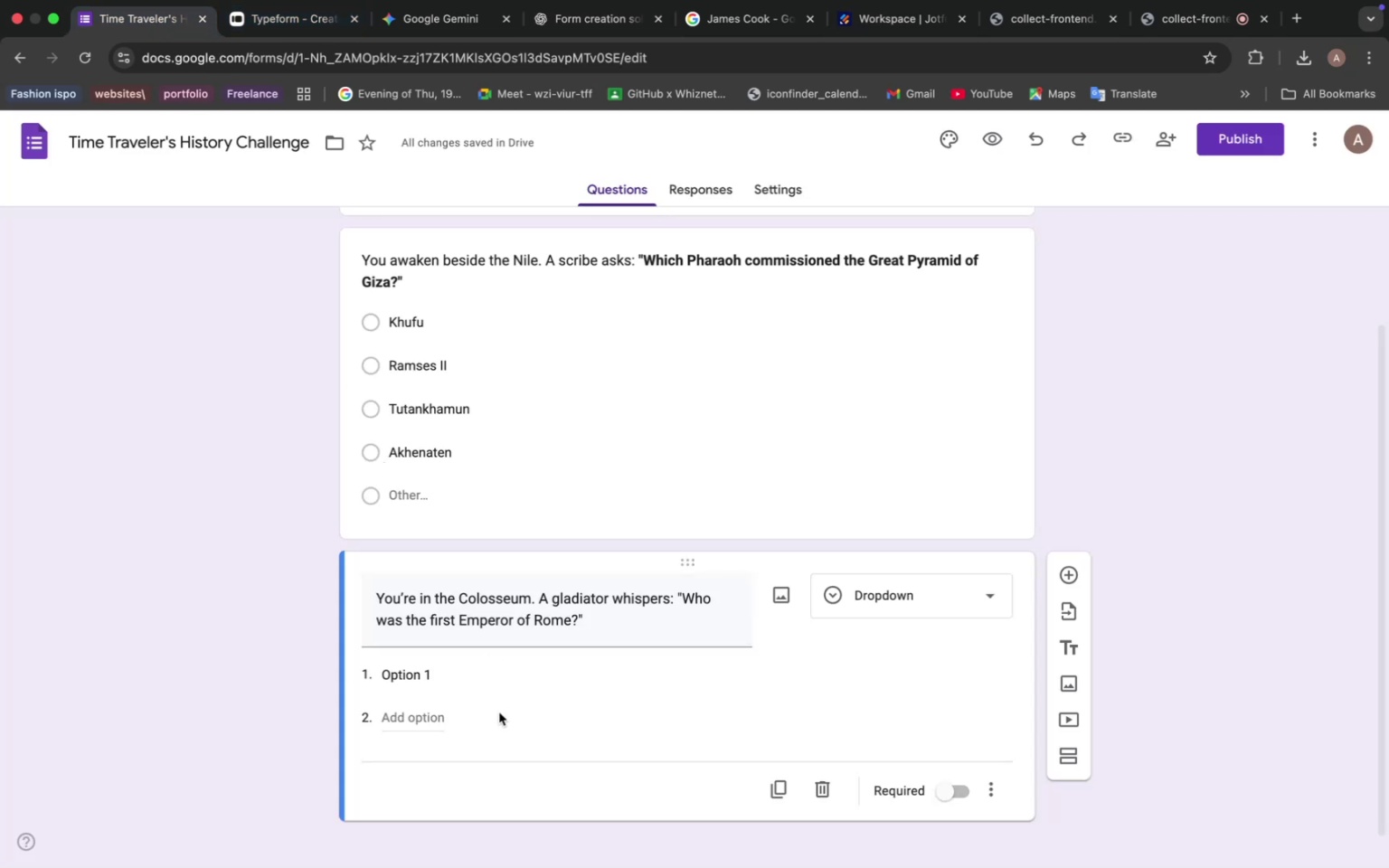 
left_click([437, 688])
 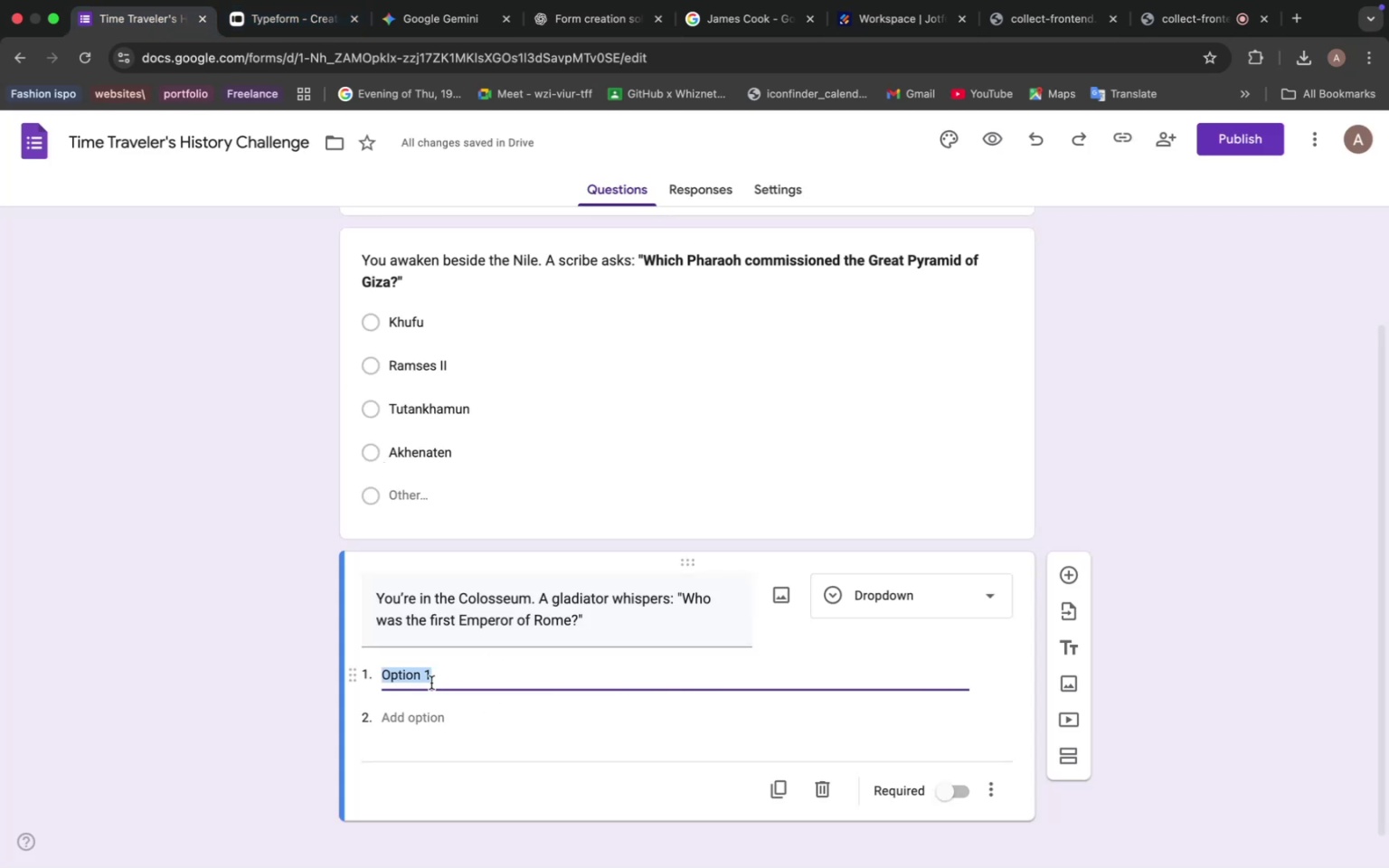 
key(Meta+V)
 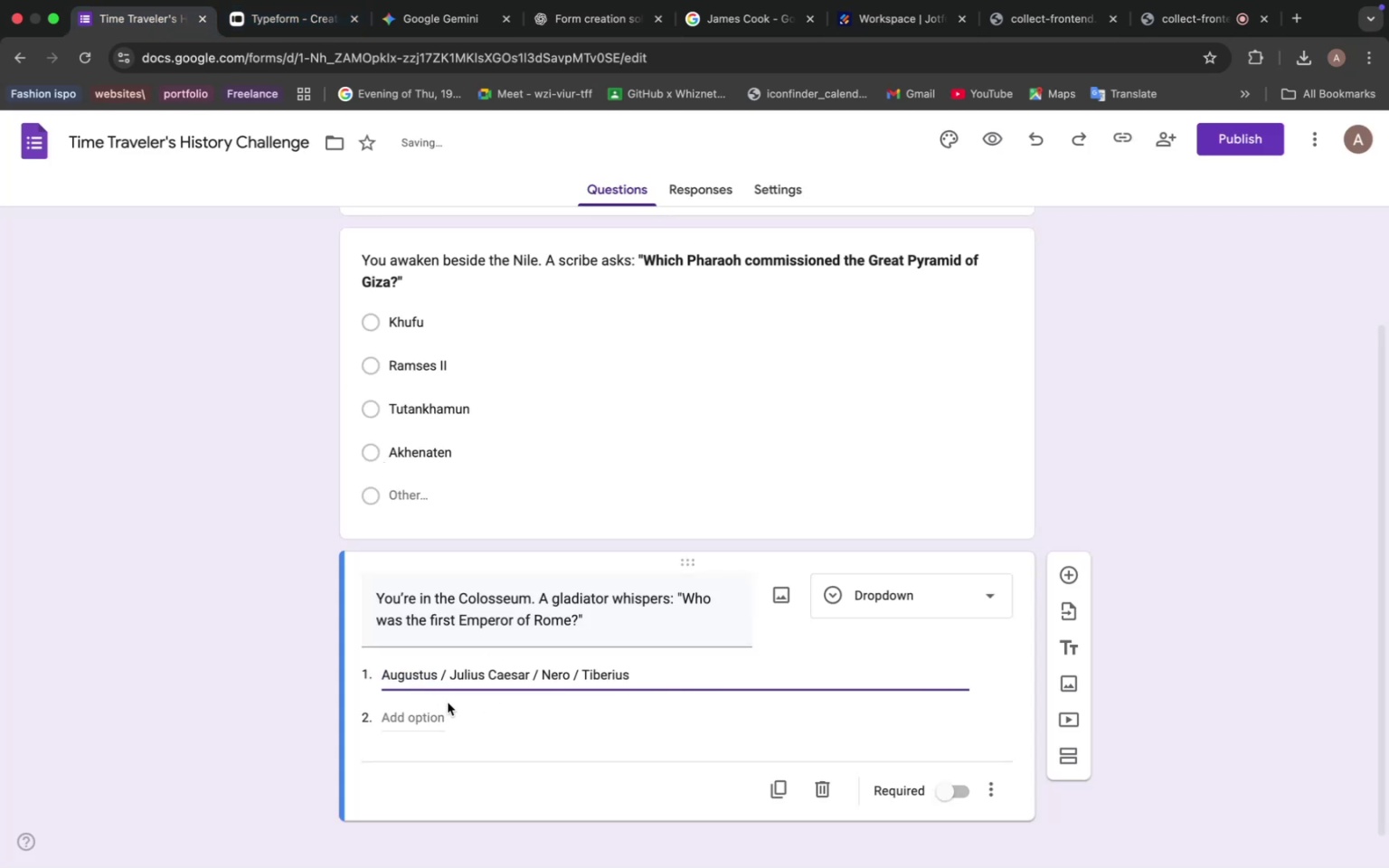 
left_click([428, 722])
 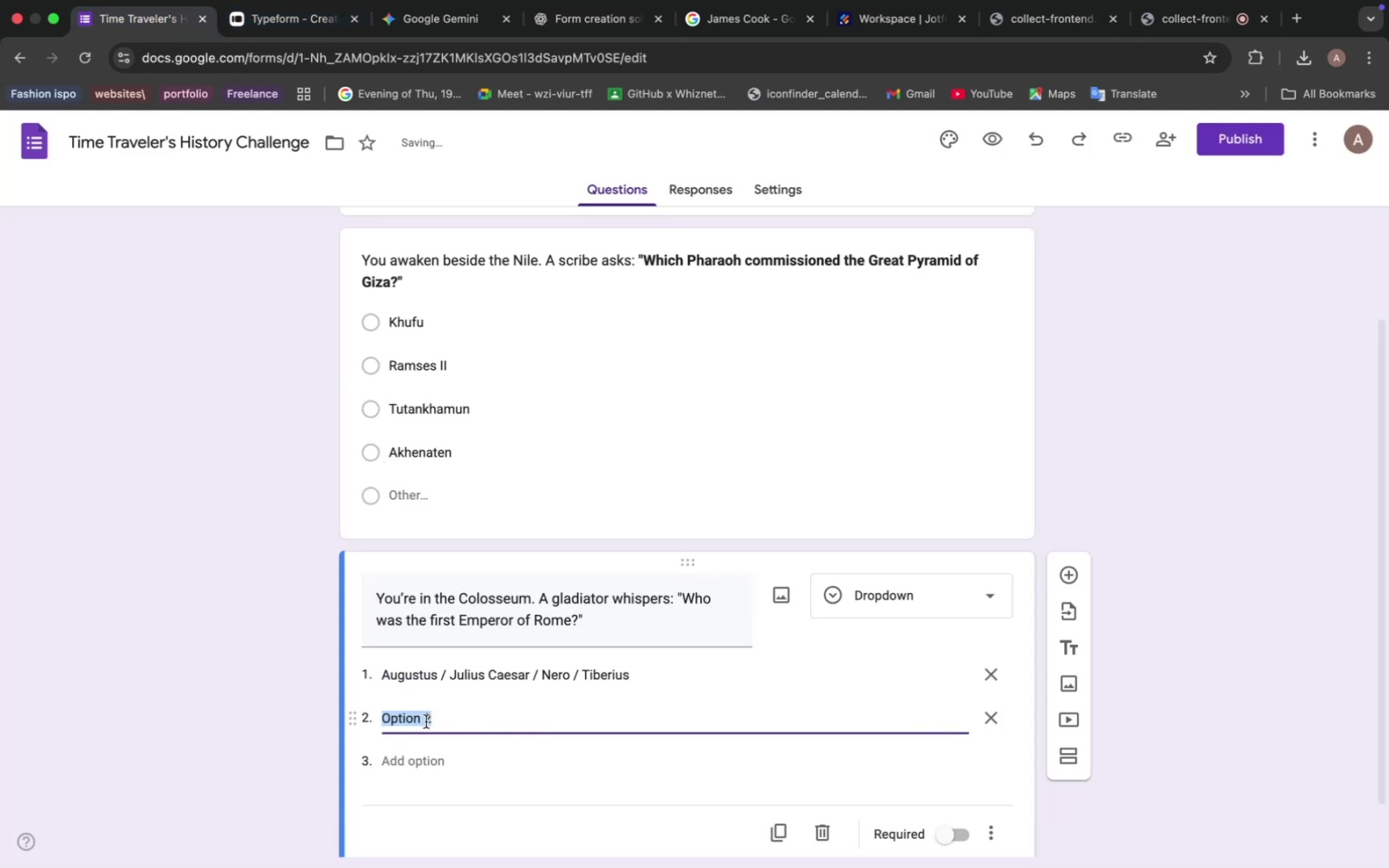 
key(Meta+V)
 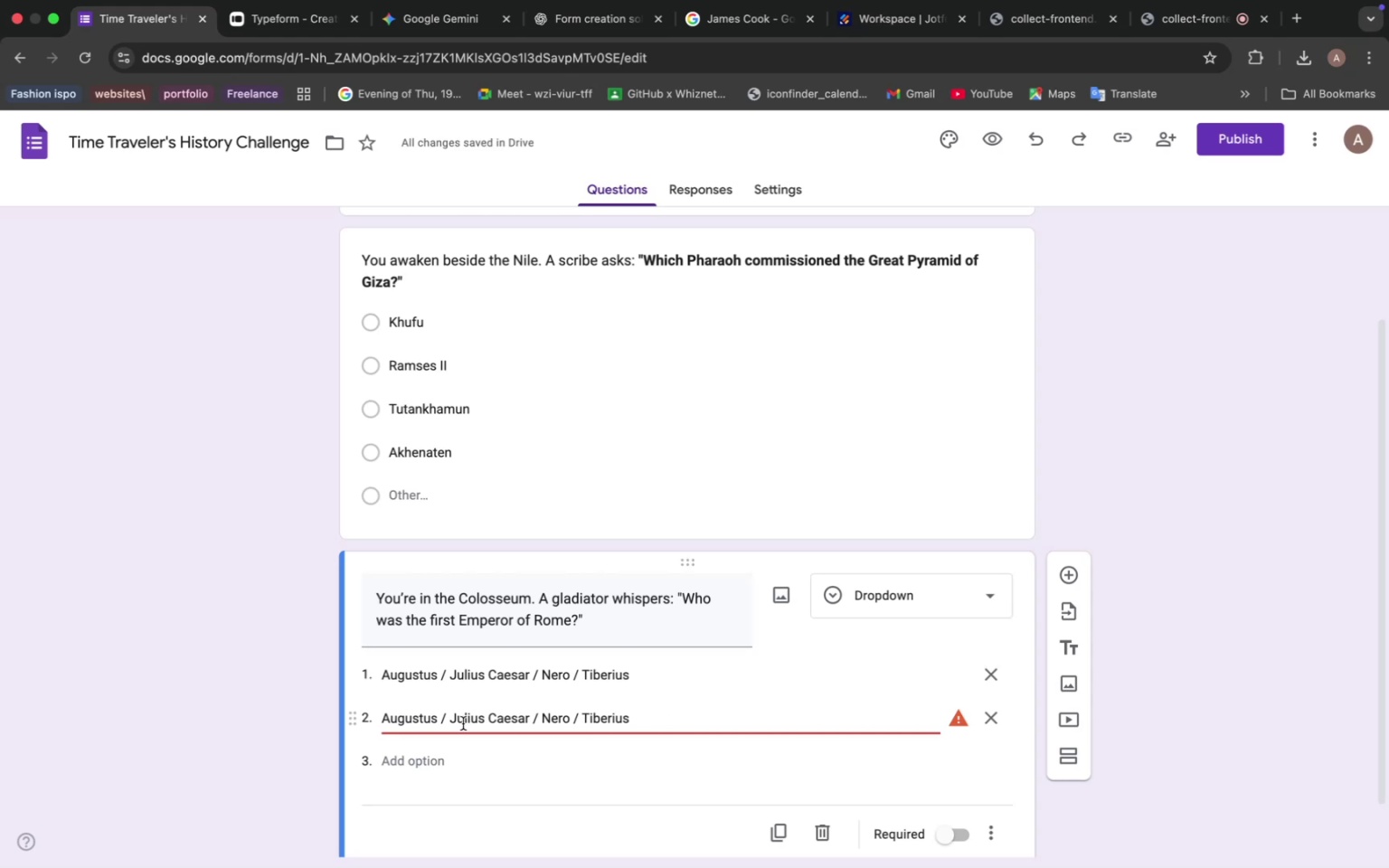 
left_click_drag(start_coordinate=[452, 721], to_coordinate=[371, 716])
 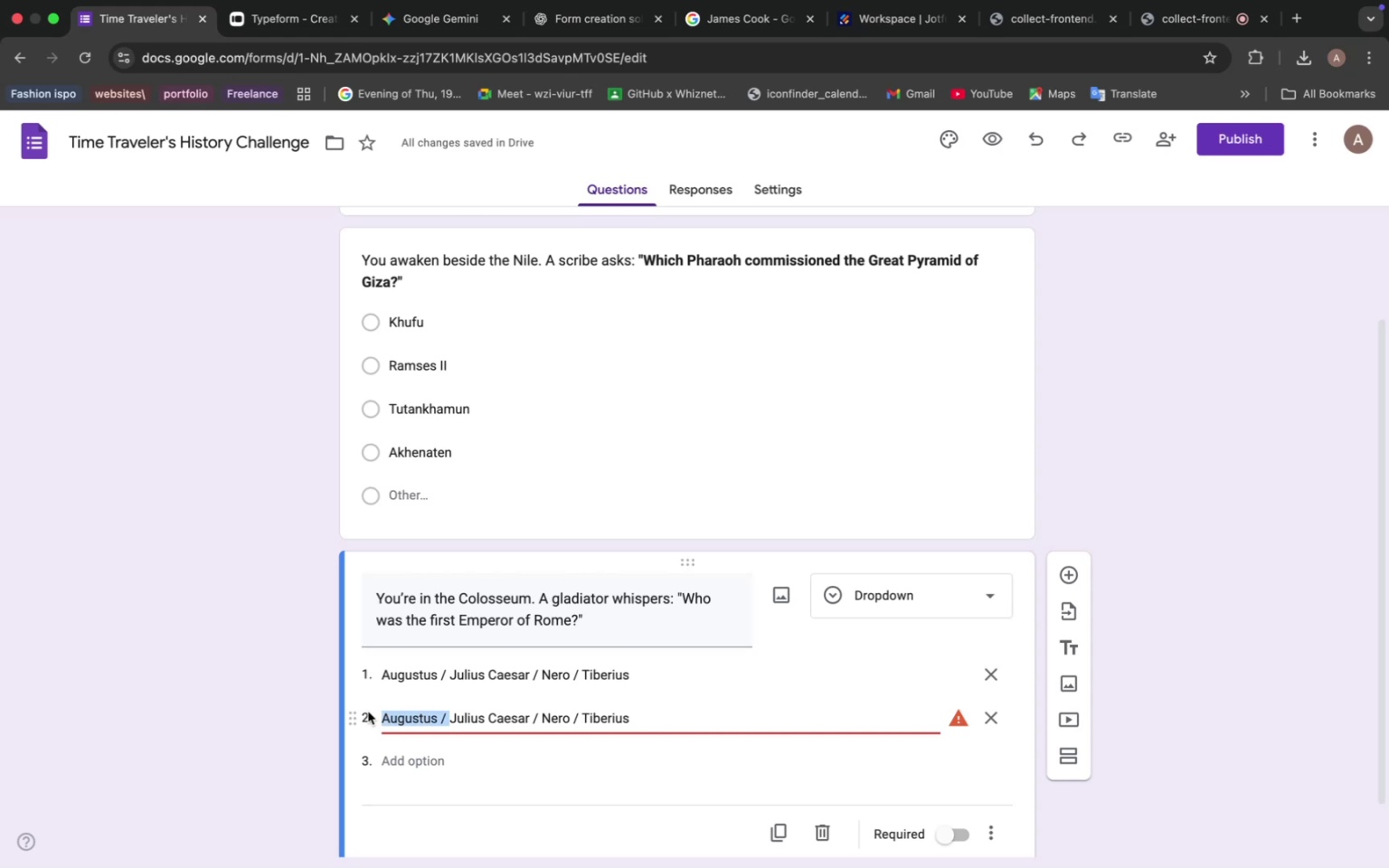 
key(Backspace)
 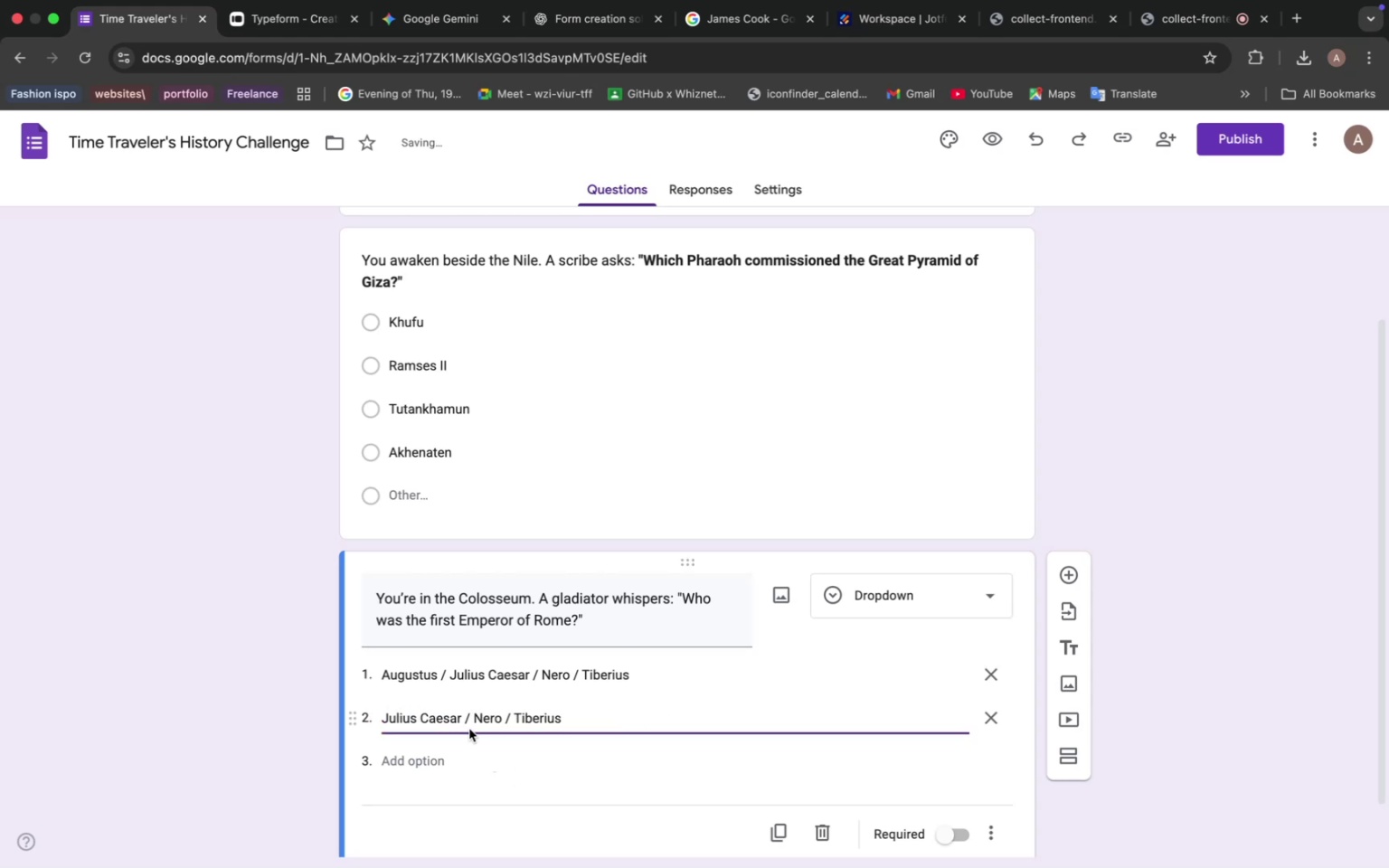 
left_click_drag(start_coordinate=[460, 715], to_coordinate=[595, 720])
 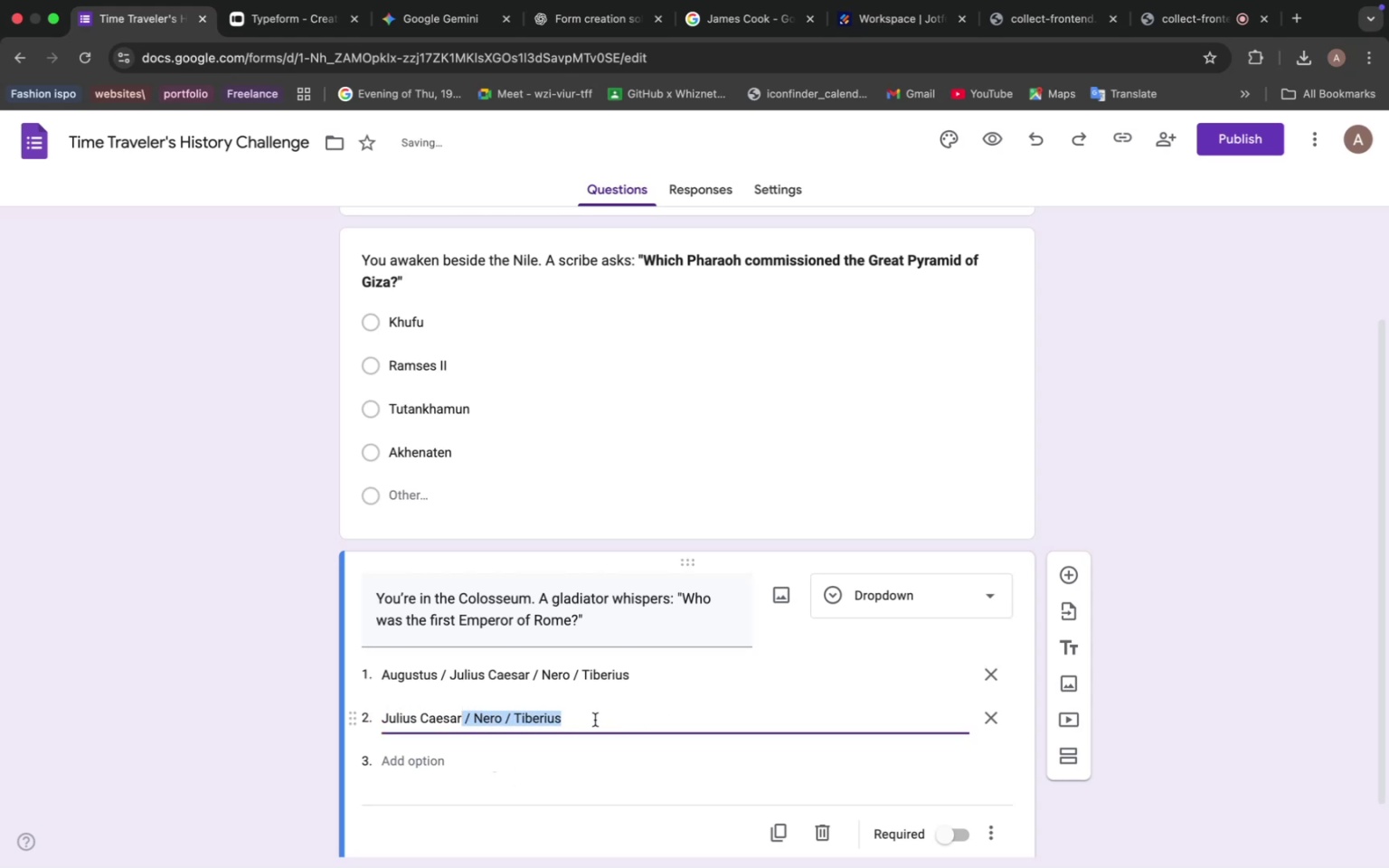 
key(Backspace)
 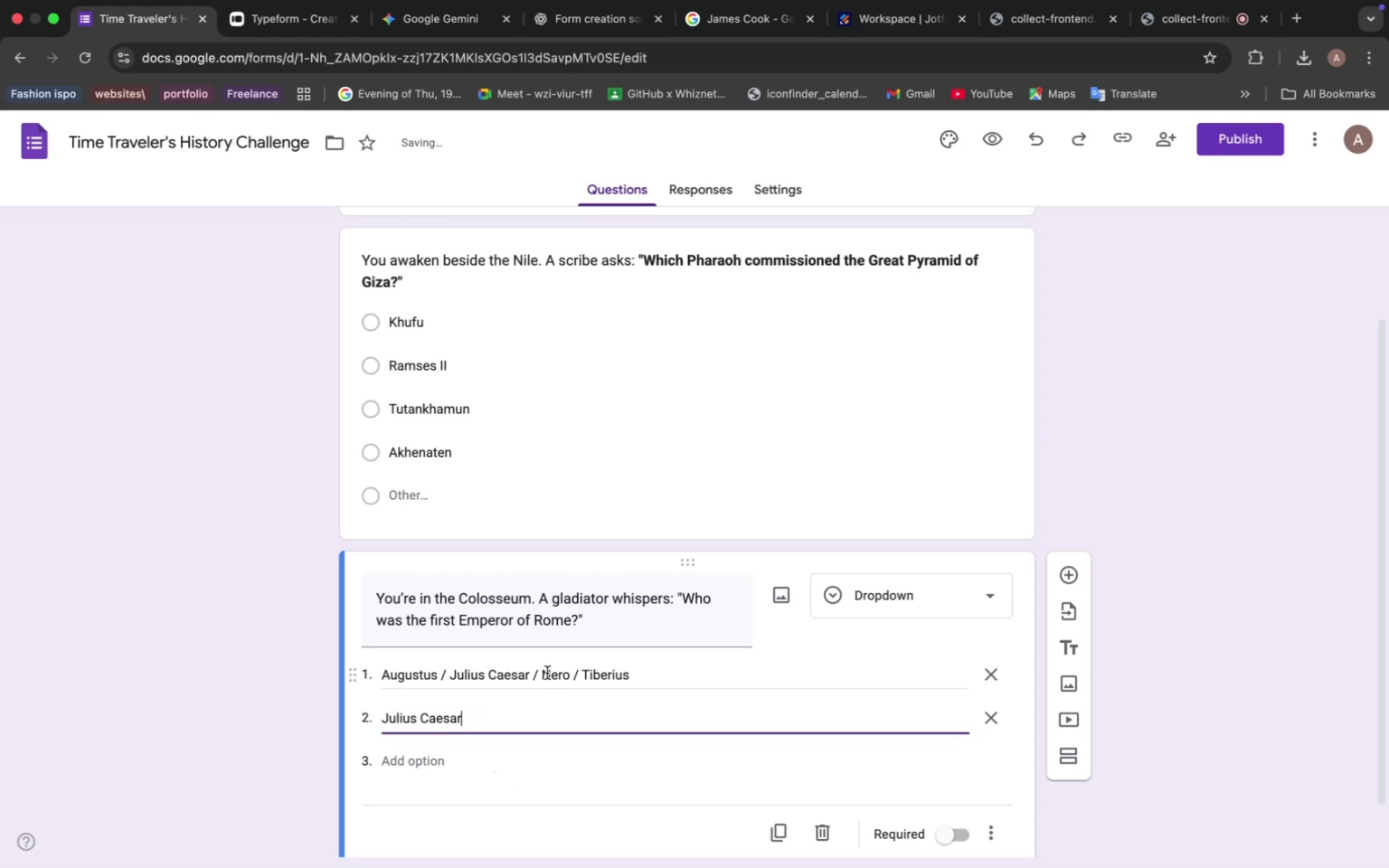 
left_click_drag(start_coordinate=[655, 672], to_coordinate=[515, 681])
 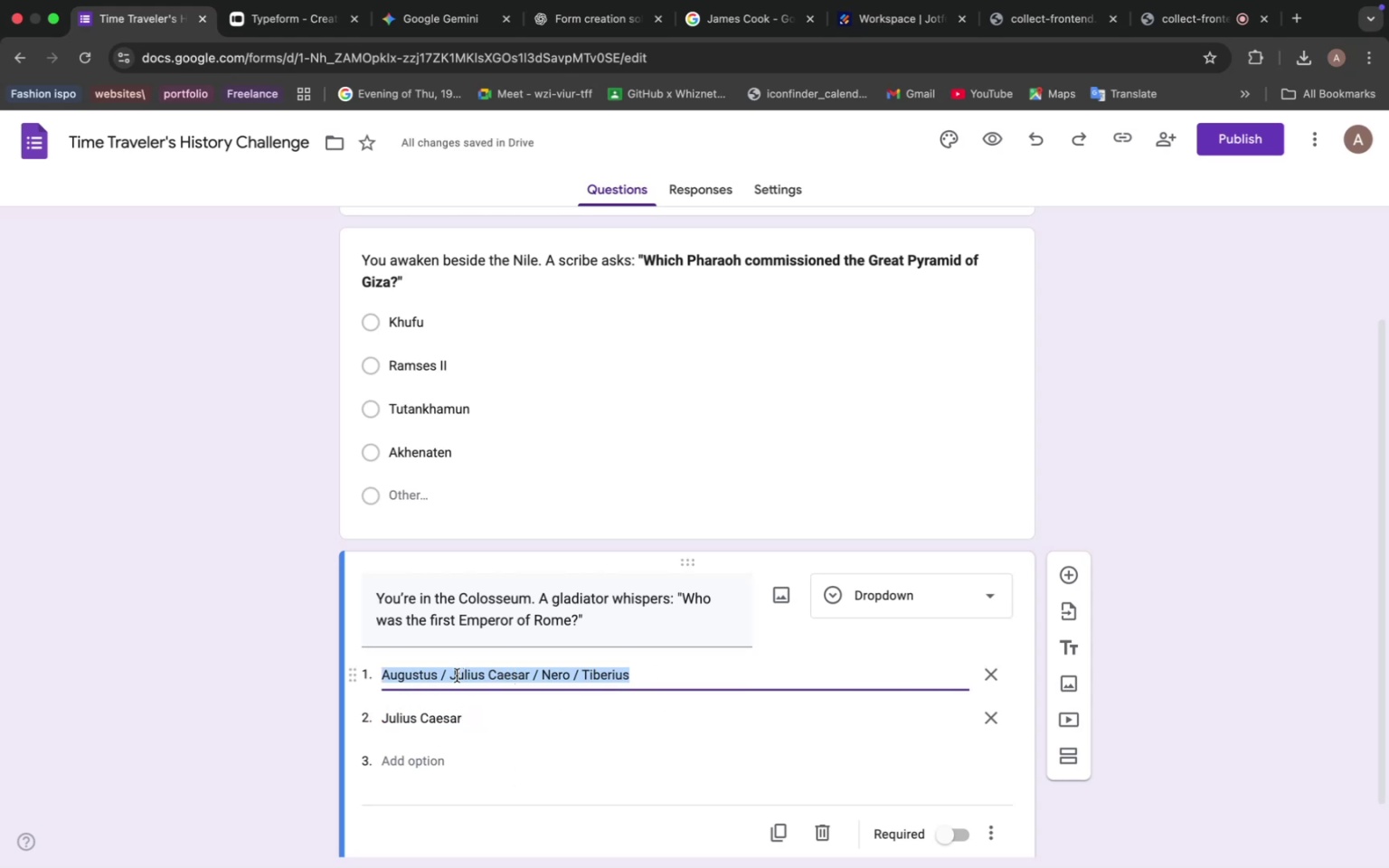 
left_click([440, 675])
 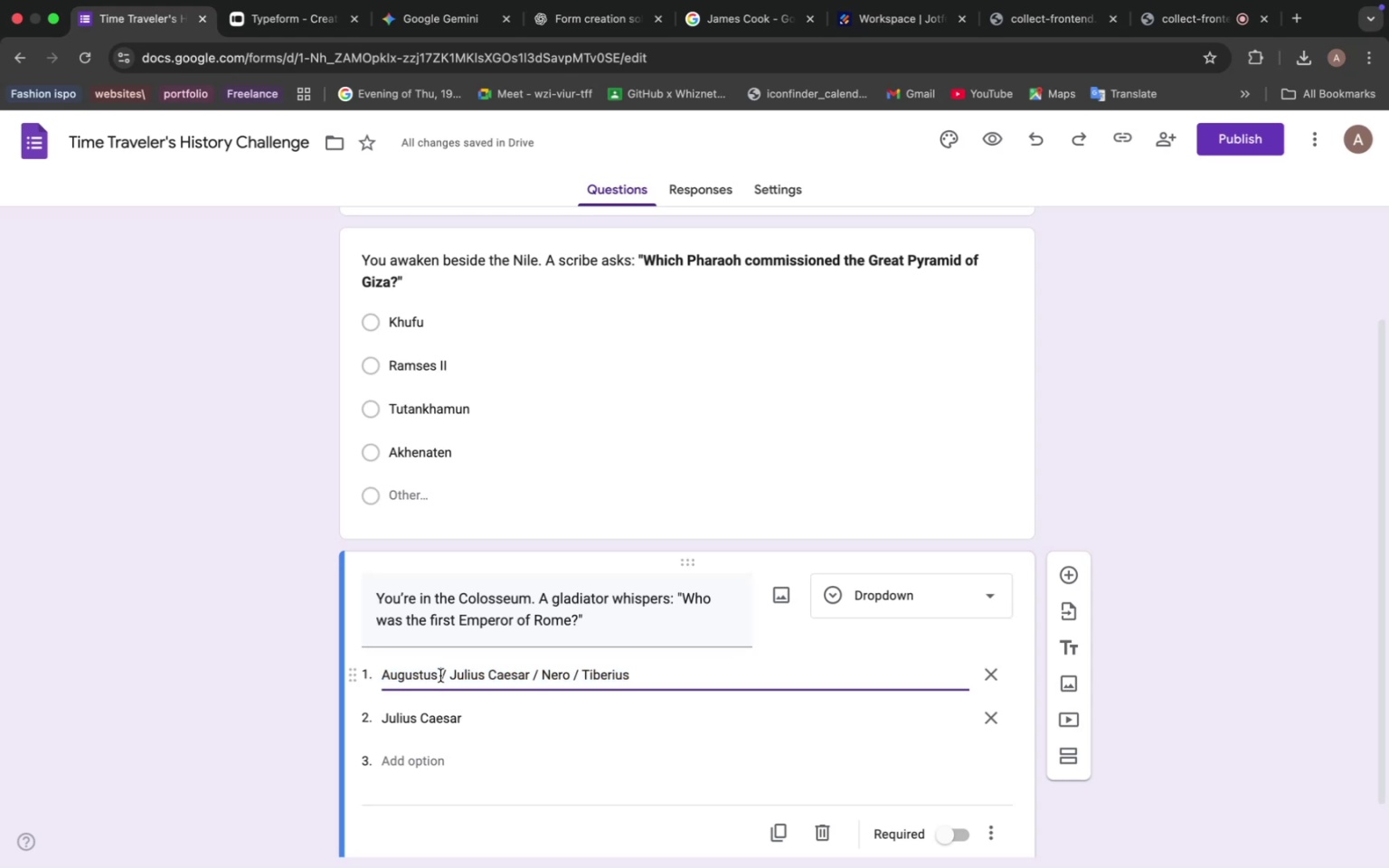 
left_click_drag(start_coordinate=[440, 675], to_coordinate=[661, 675])
 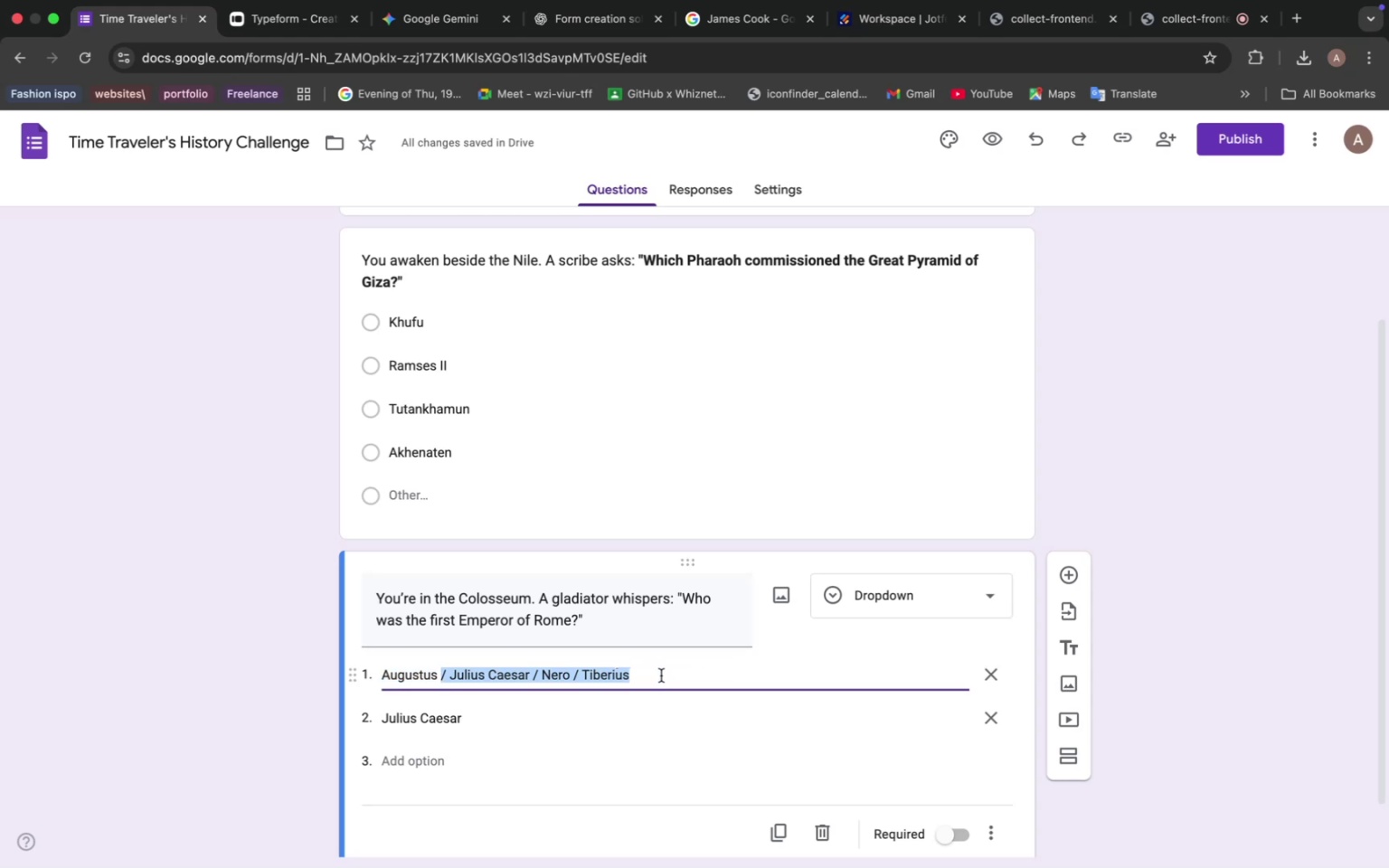 
key(Backspace)
 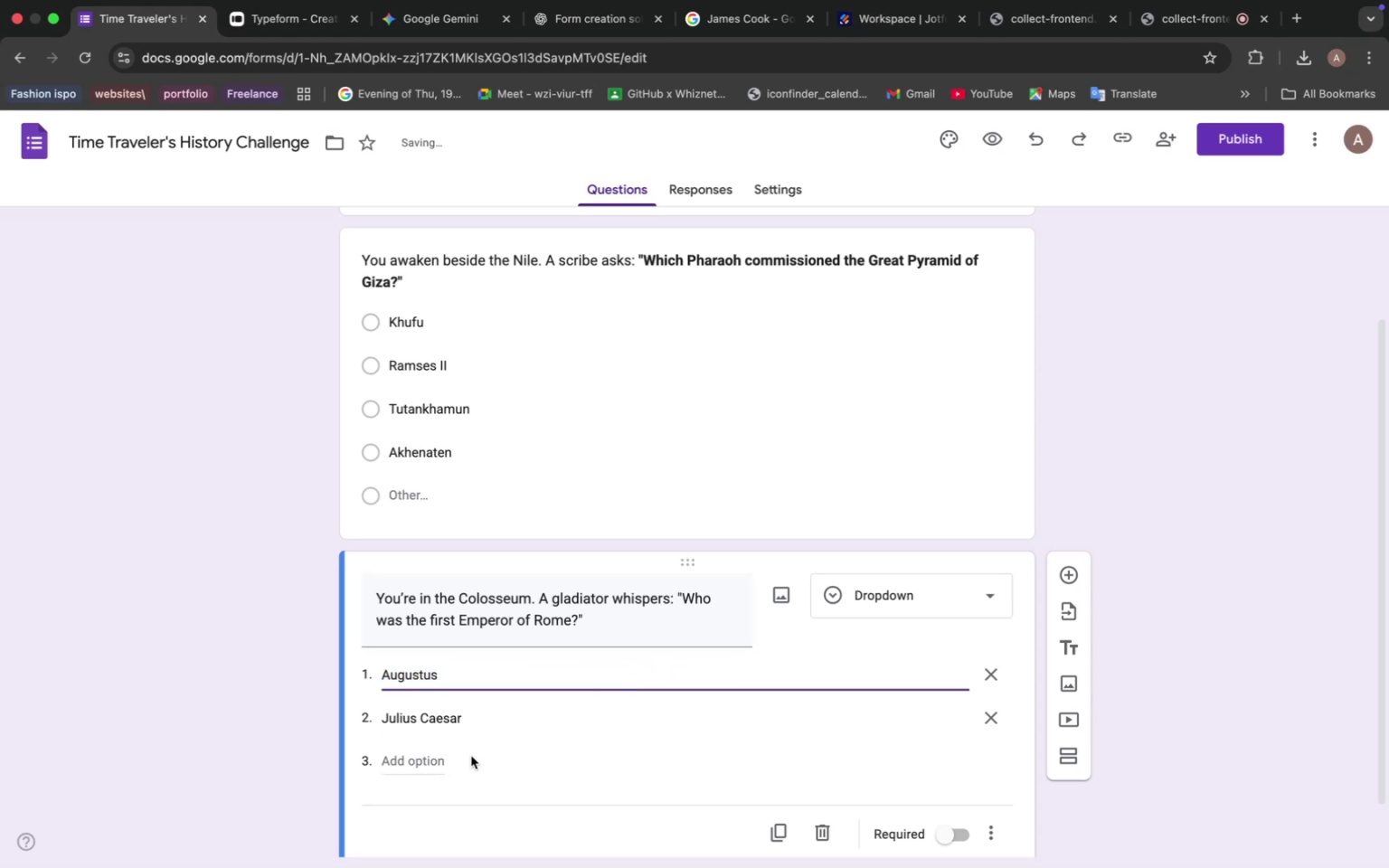 
left_click([415, 760])
 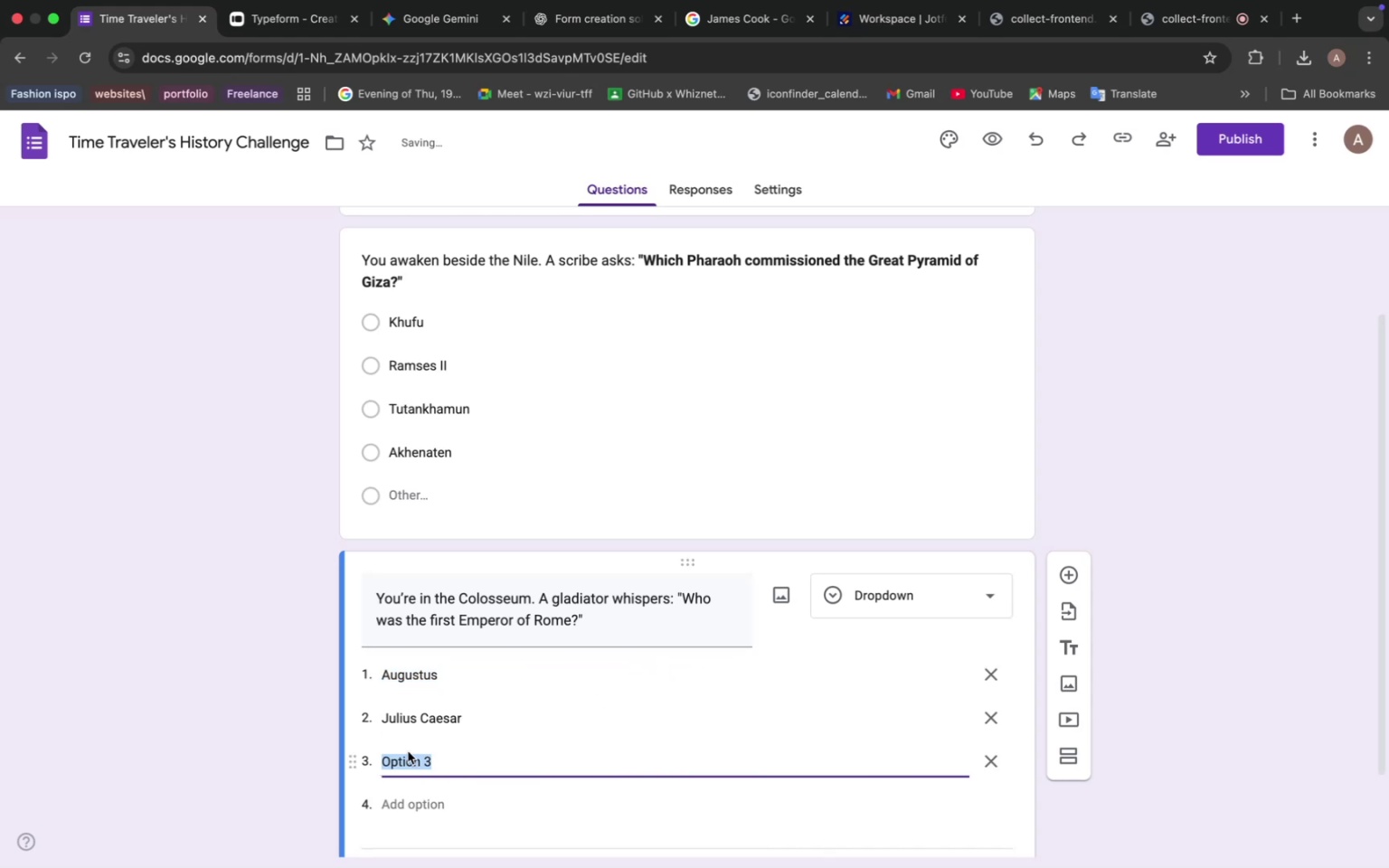 
key(Meta+V)
 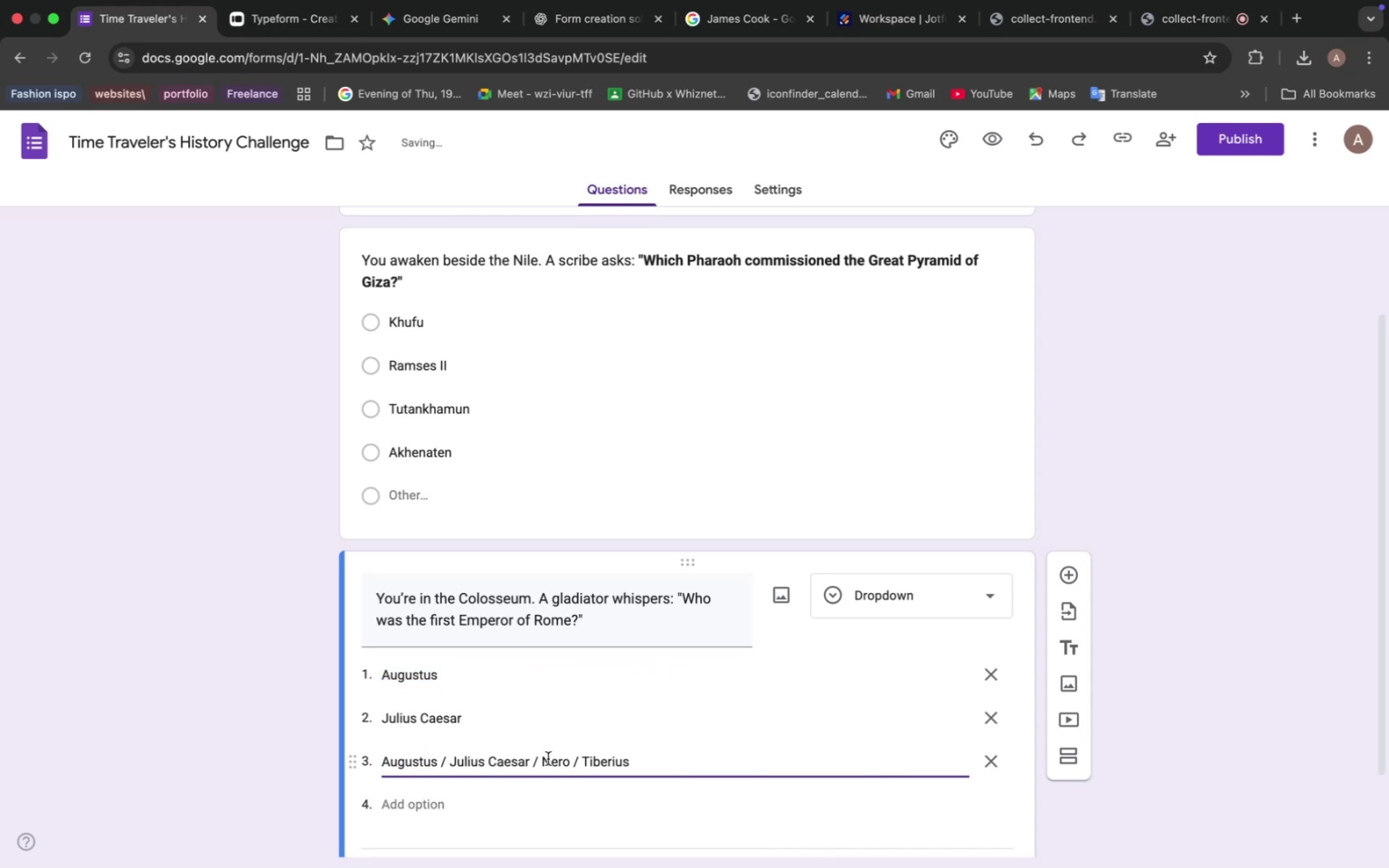 
left_click_drag(start_coordinate=[544, 761], to_coordinate=[345, 761])
 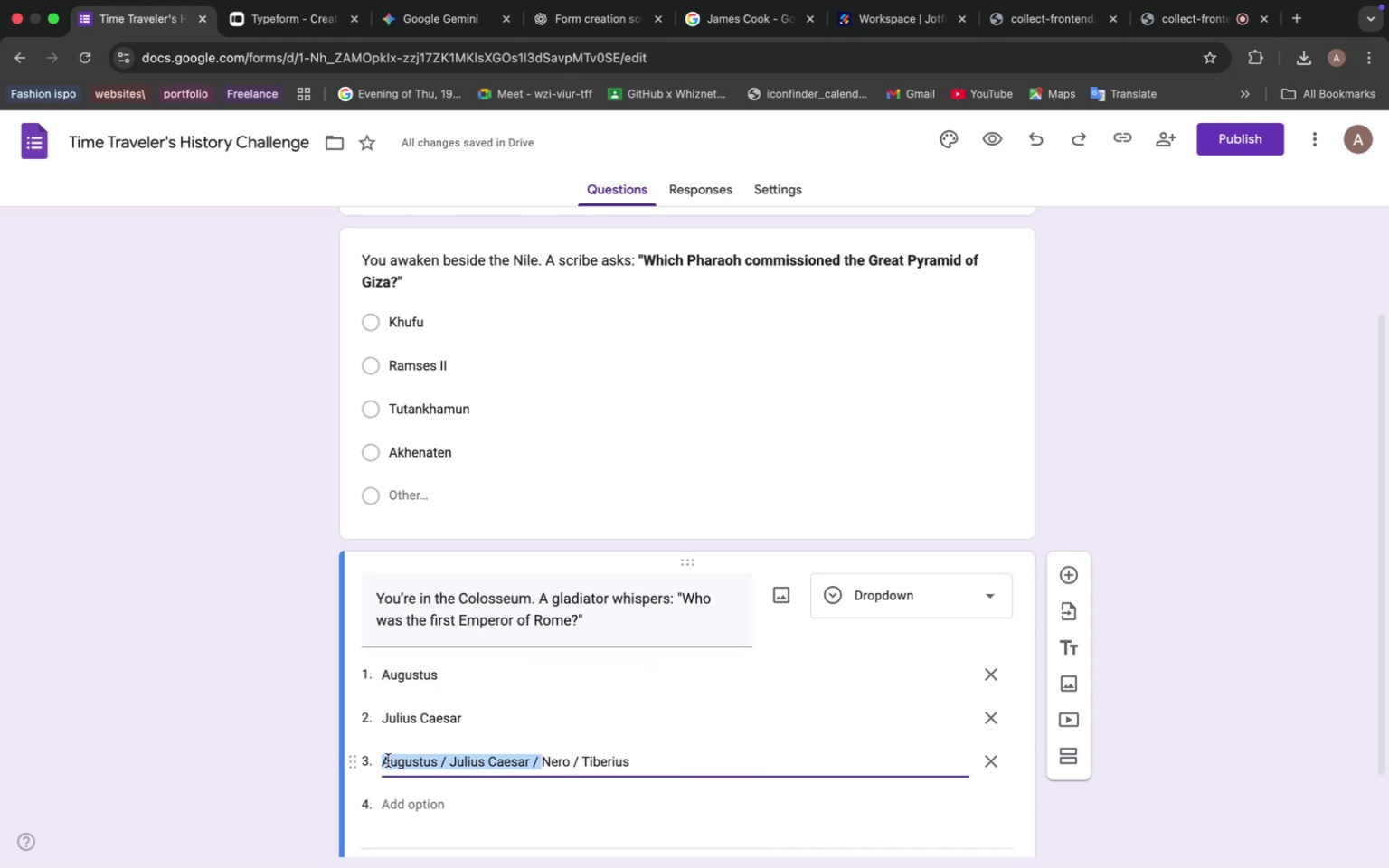 
key(Backspace)
 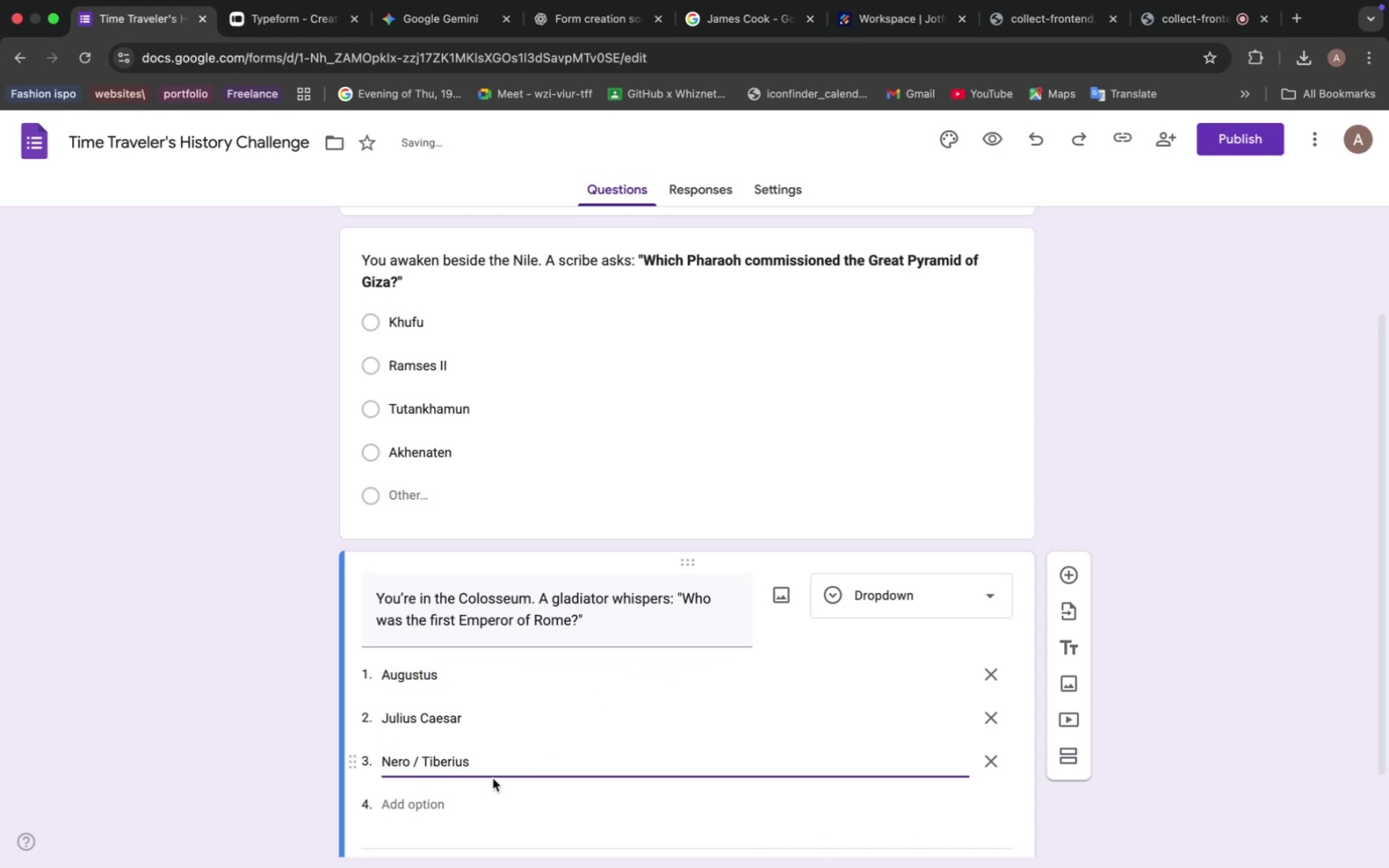 
left_click_drag(start_coordinate=[479, 763], to_coordinate=[414, 762])
 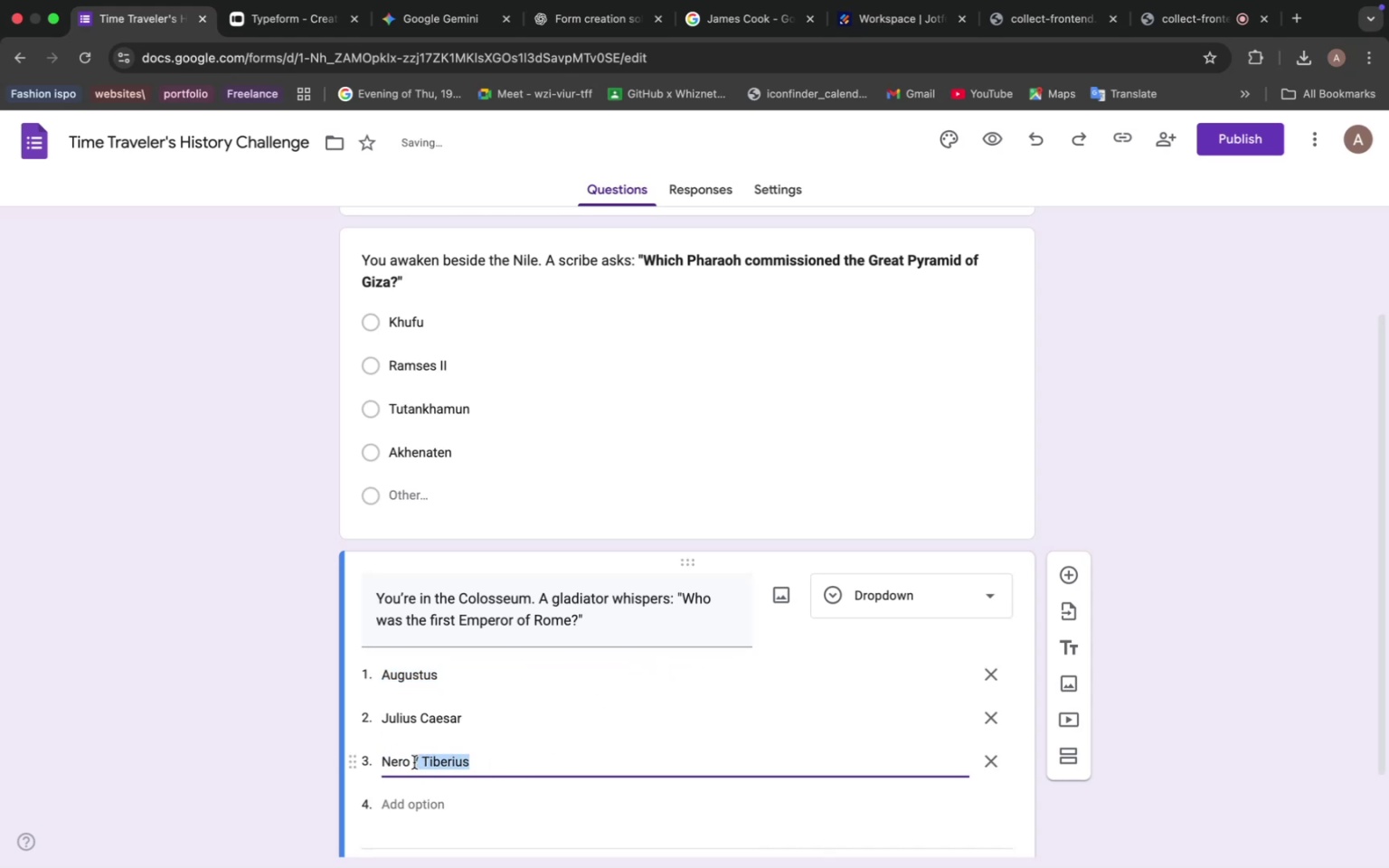 
key(Backspace)
 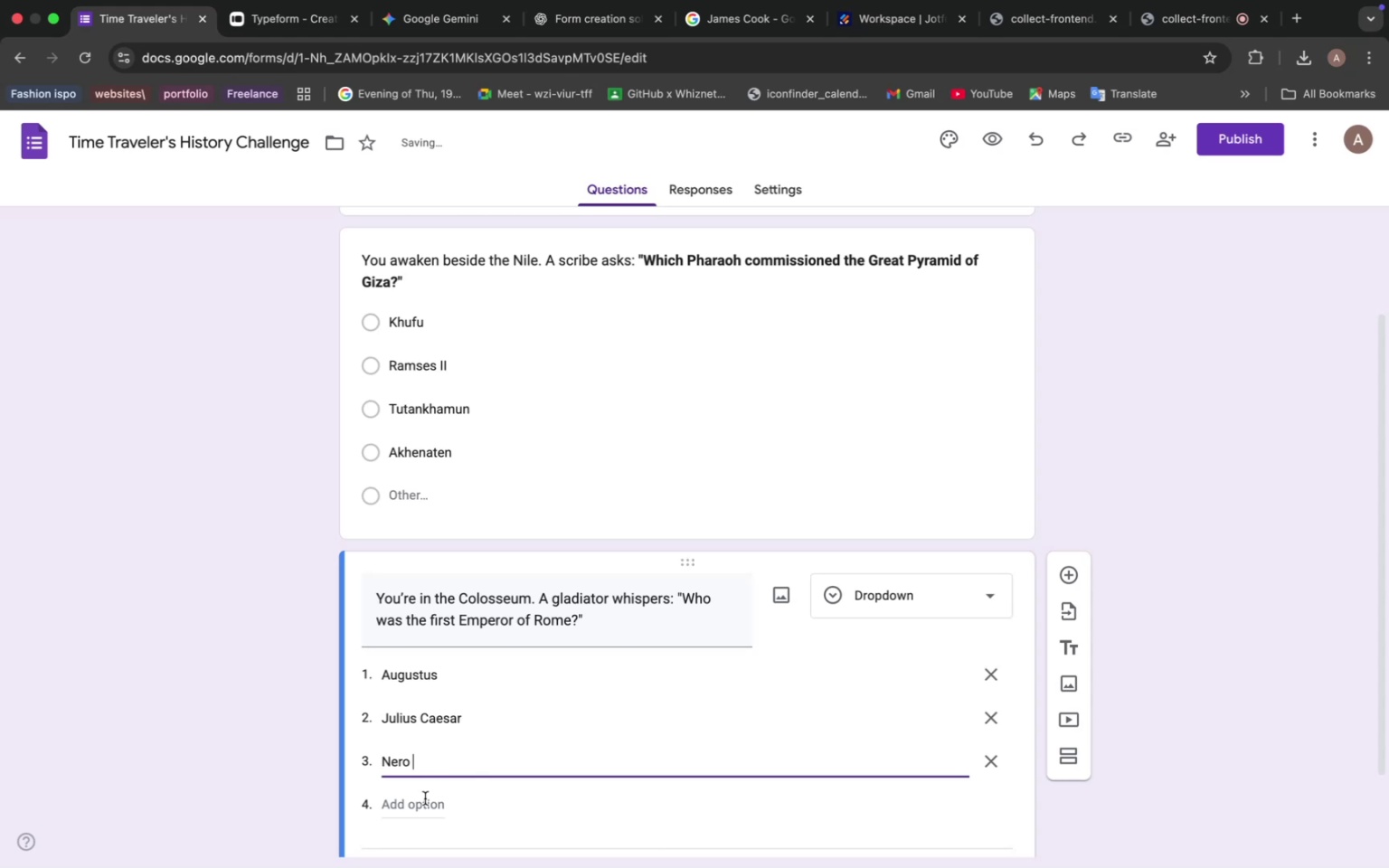 
left_click([415, 799])
 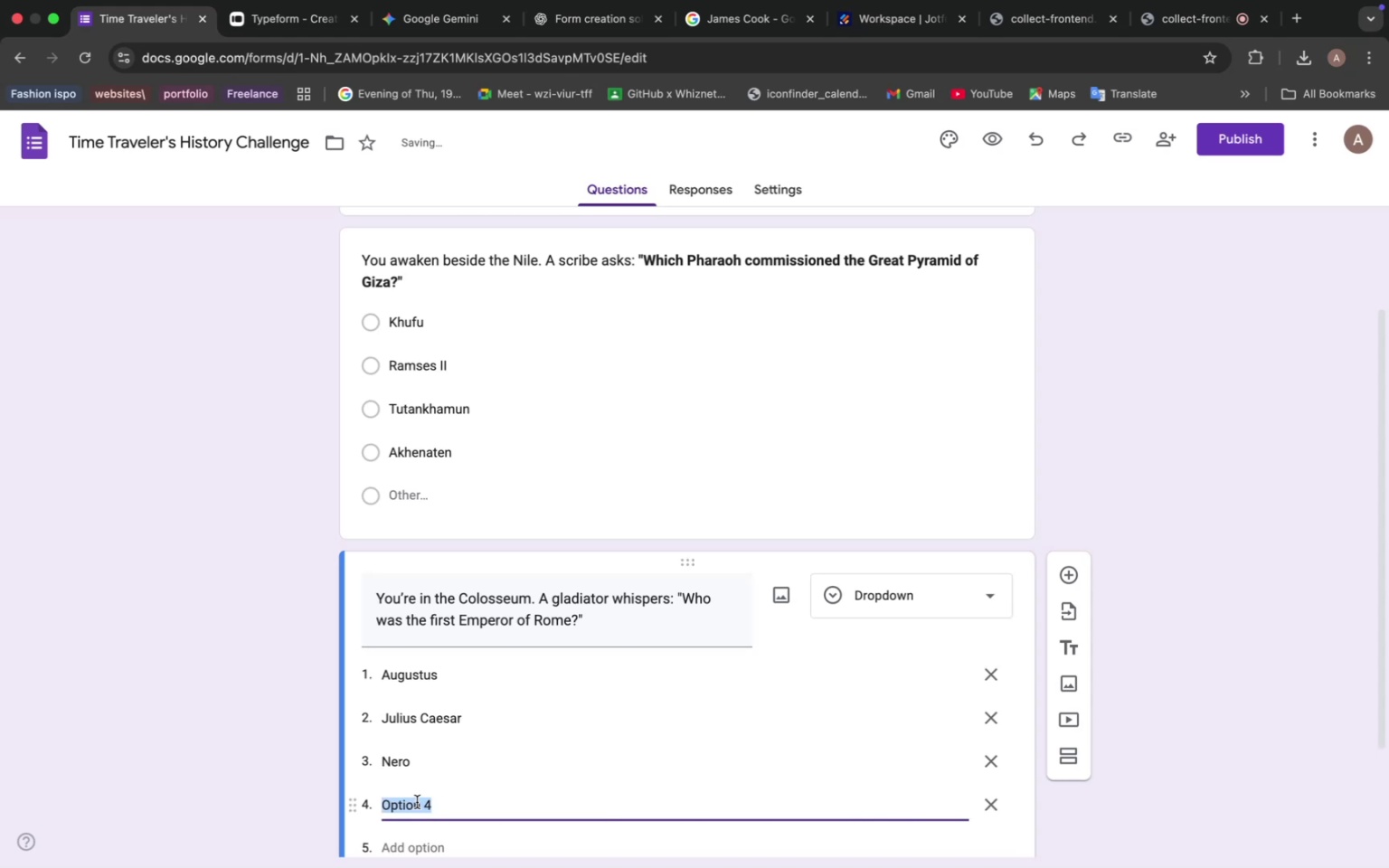 
key(Meta+V)
 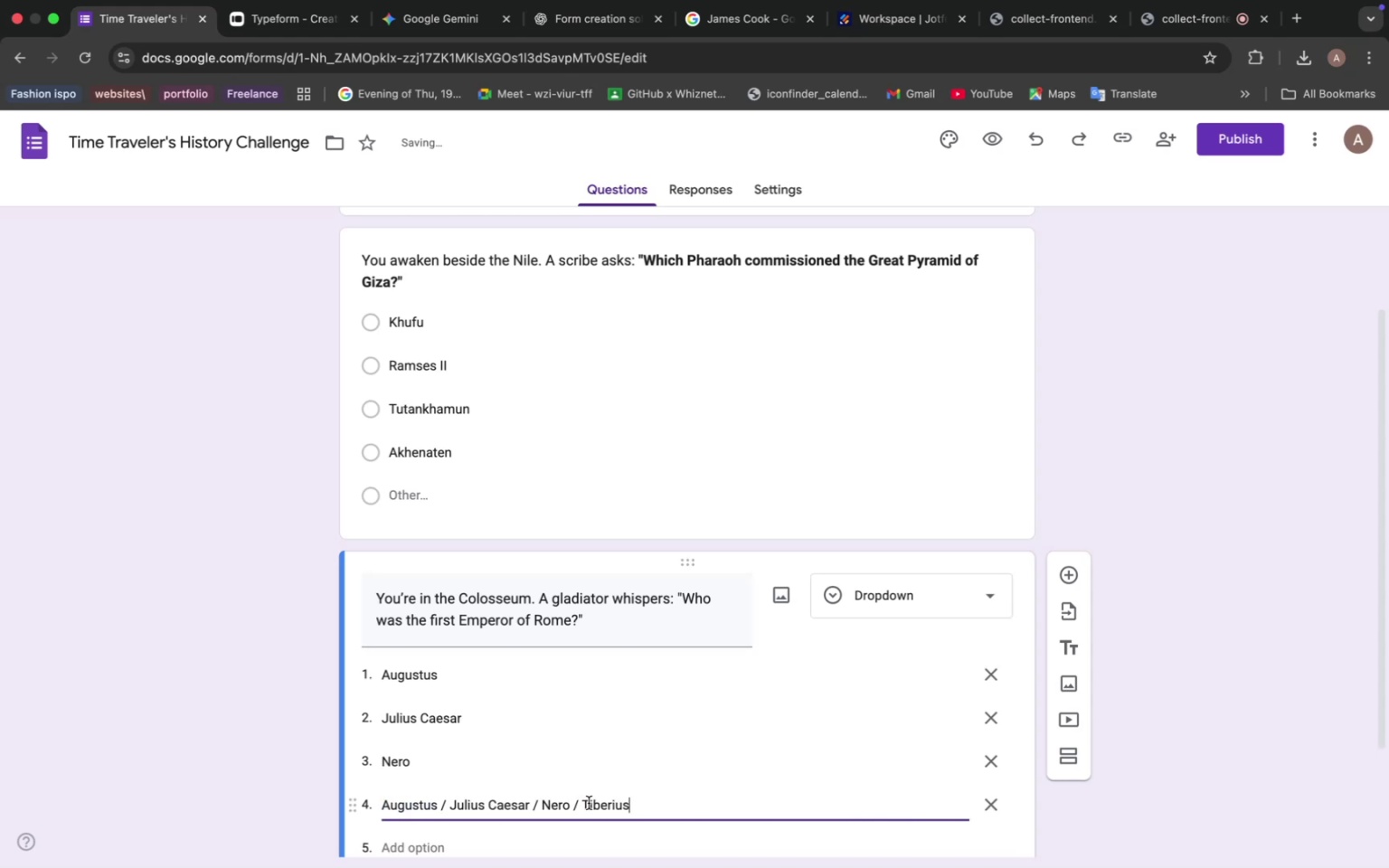 
left_click_drag(start_coordinate=[582, 804], to_coordinate=[353, 804])
 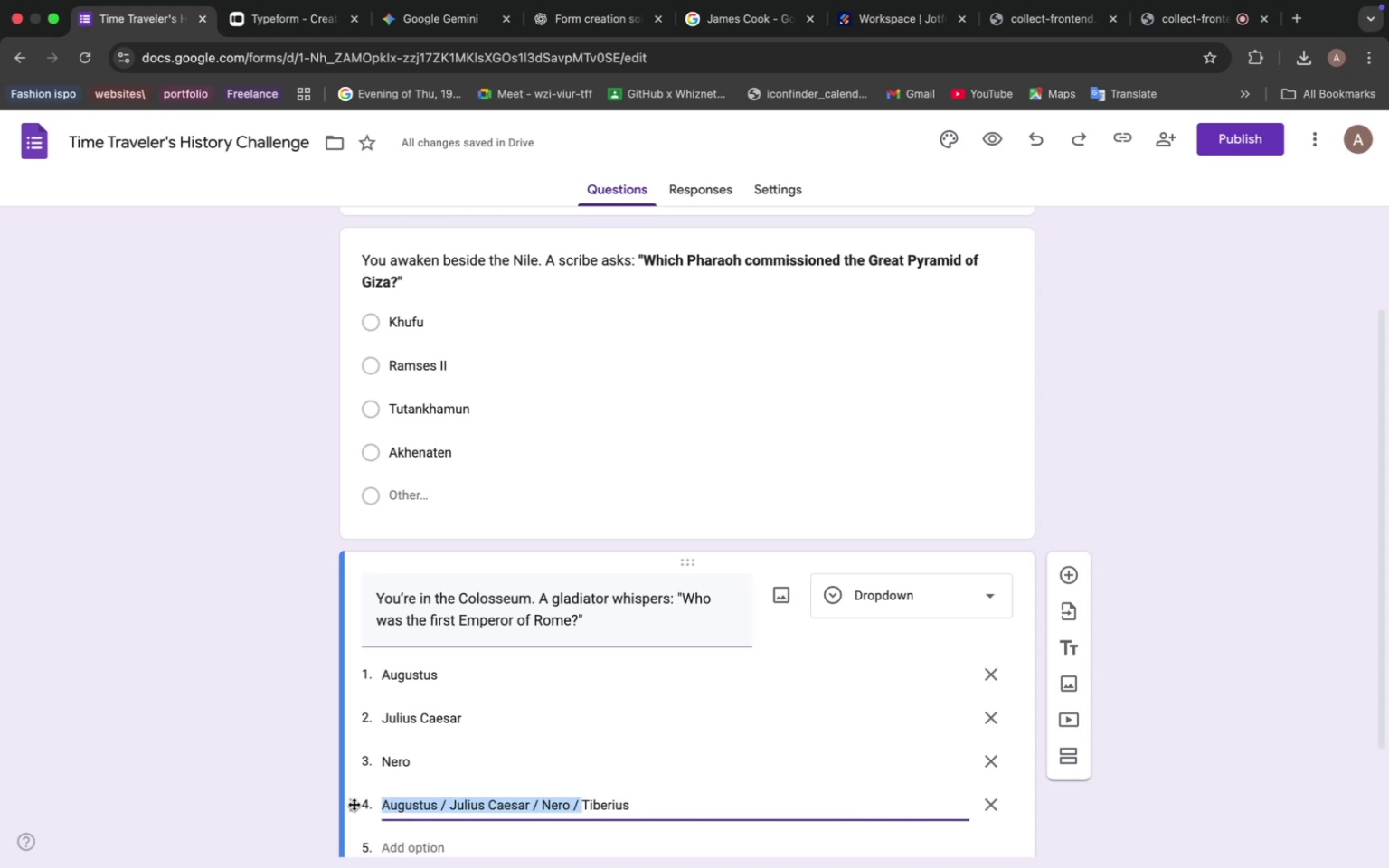 
key(Backspace)
 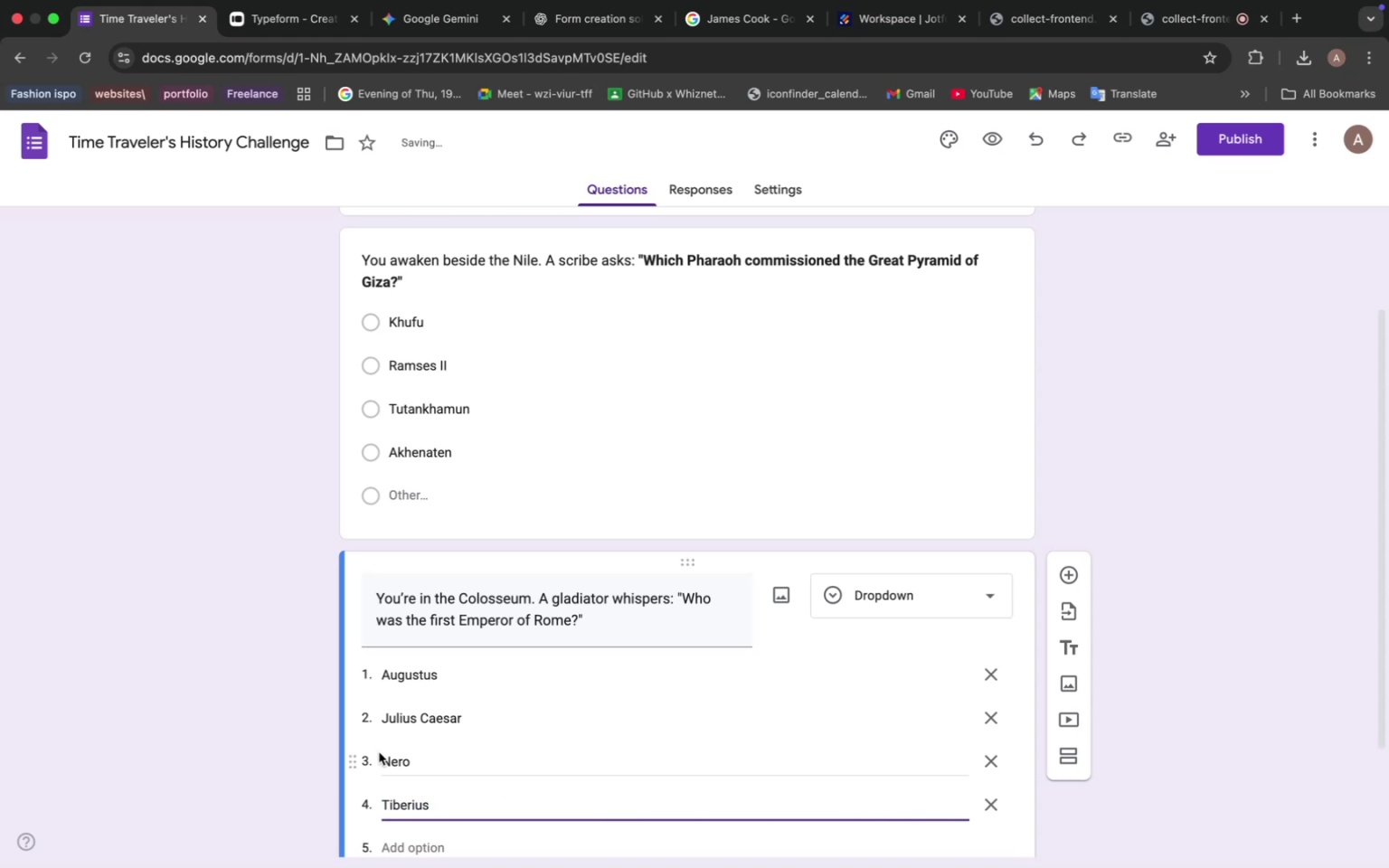 
scroll: coordinate [513, 723], scroll_direction: down, amount: 5.0
 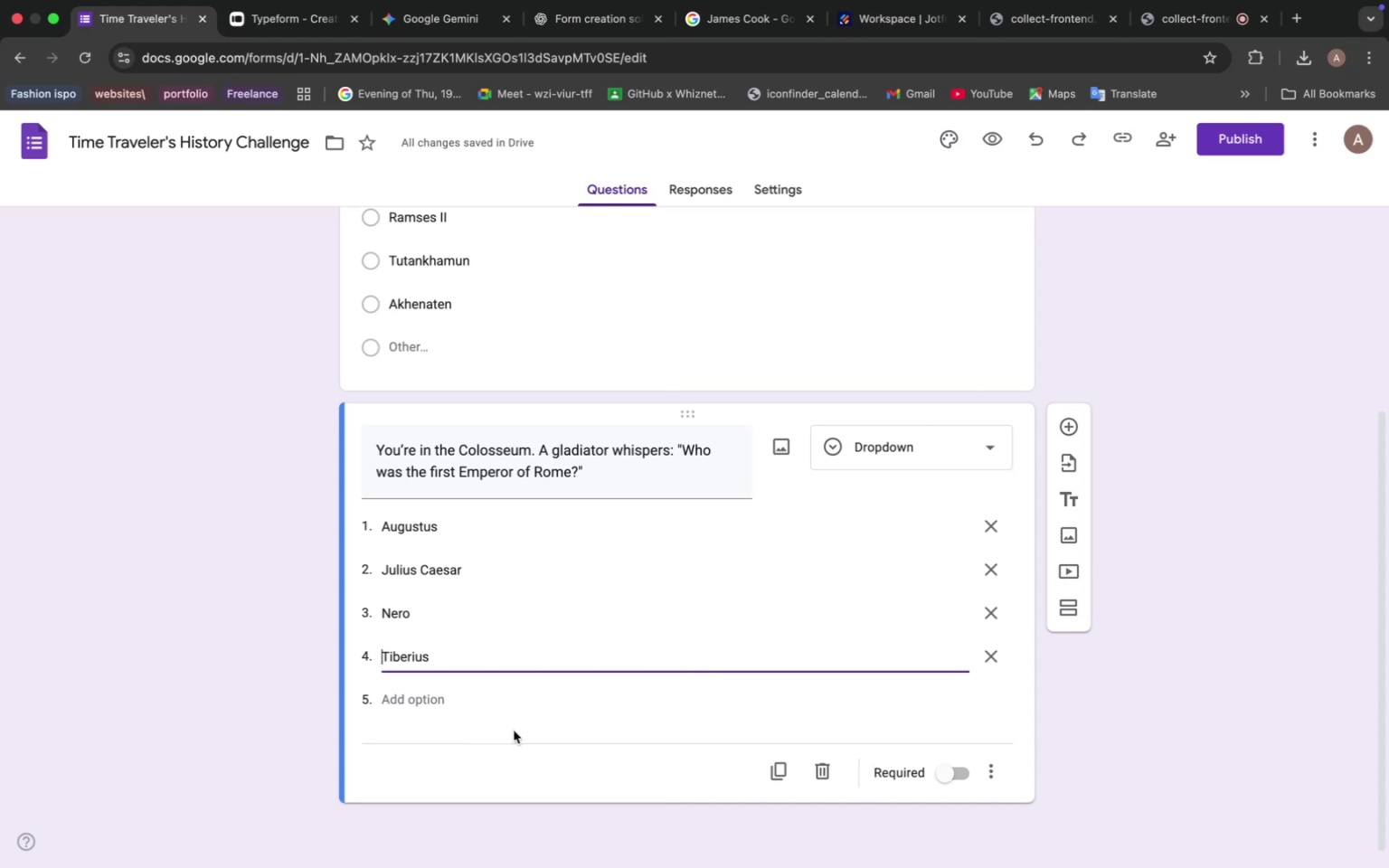 
wait(5.64)
 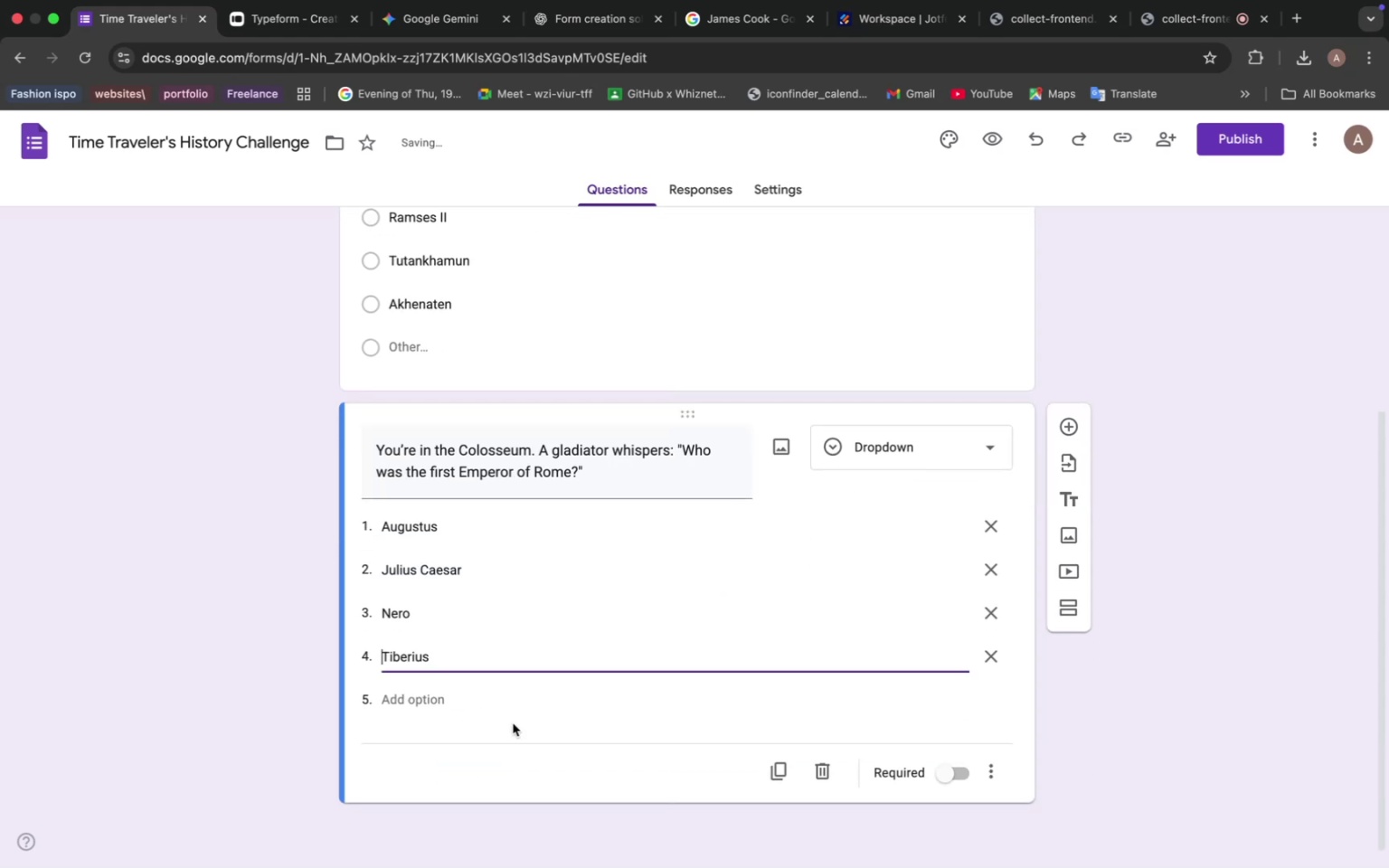 
left_click_drag(start_coordinate=[597, 468], to_coordinate=[556, 447])
 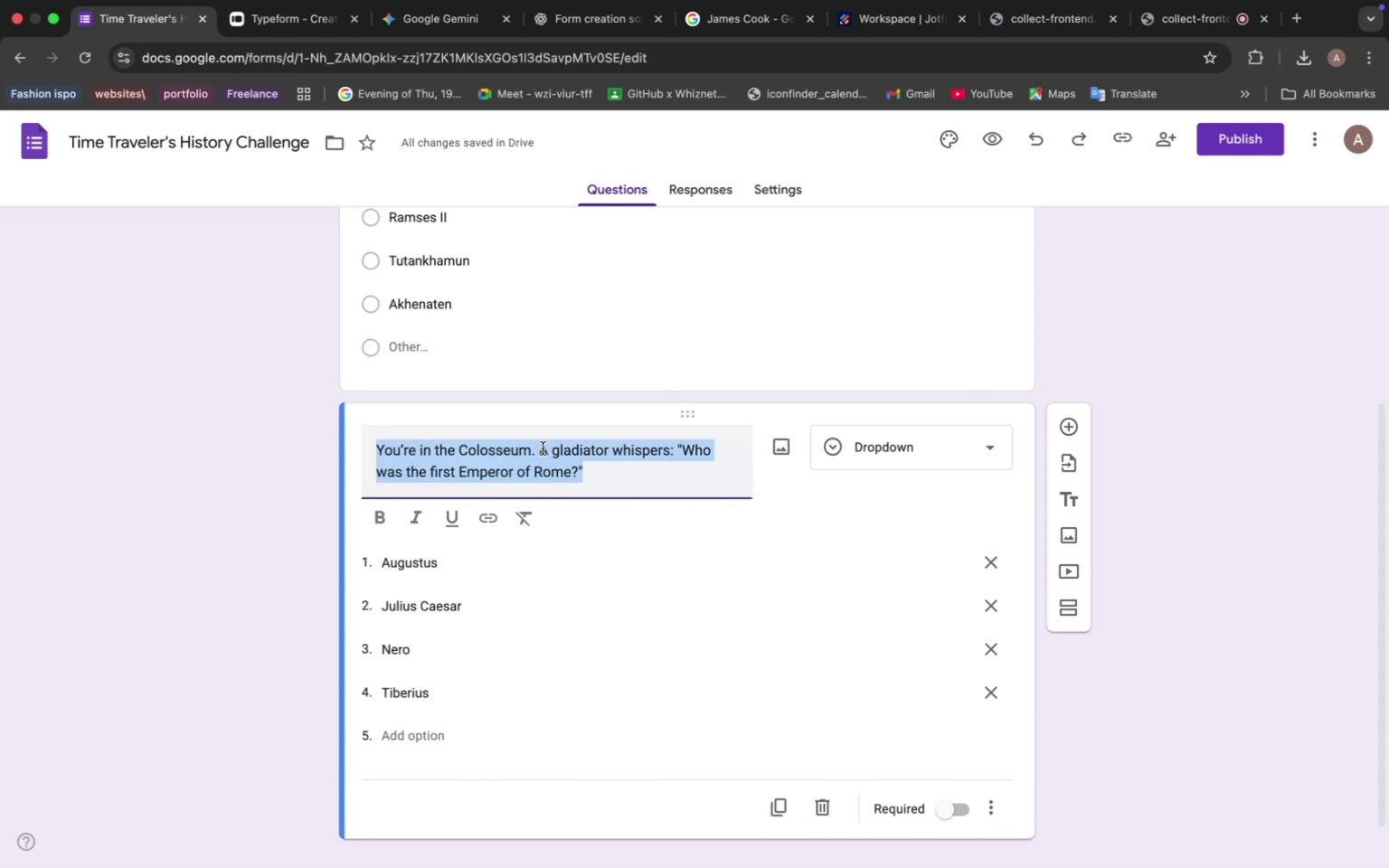 
left_click_drag(start_coordinate=[540, 447], to_coordinate=[589, 470])
 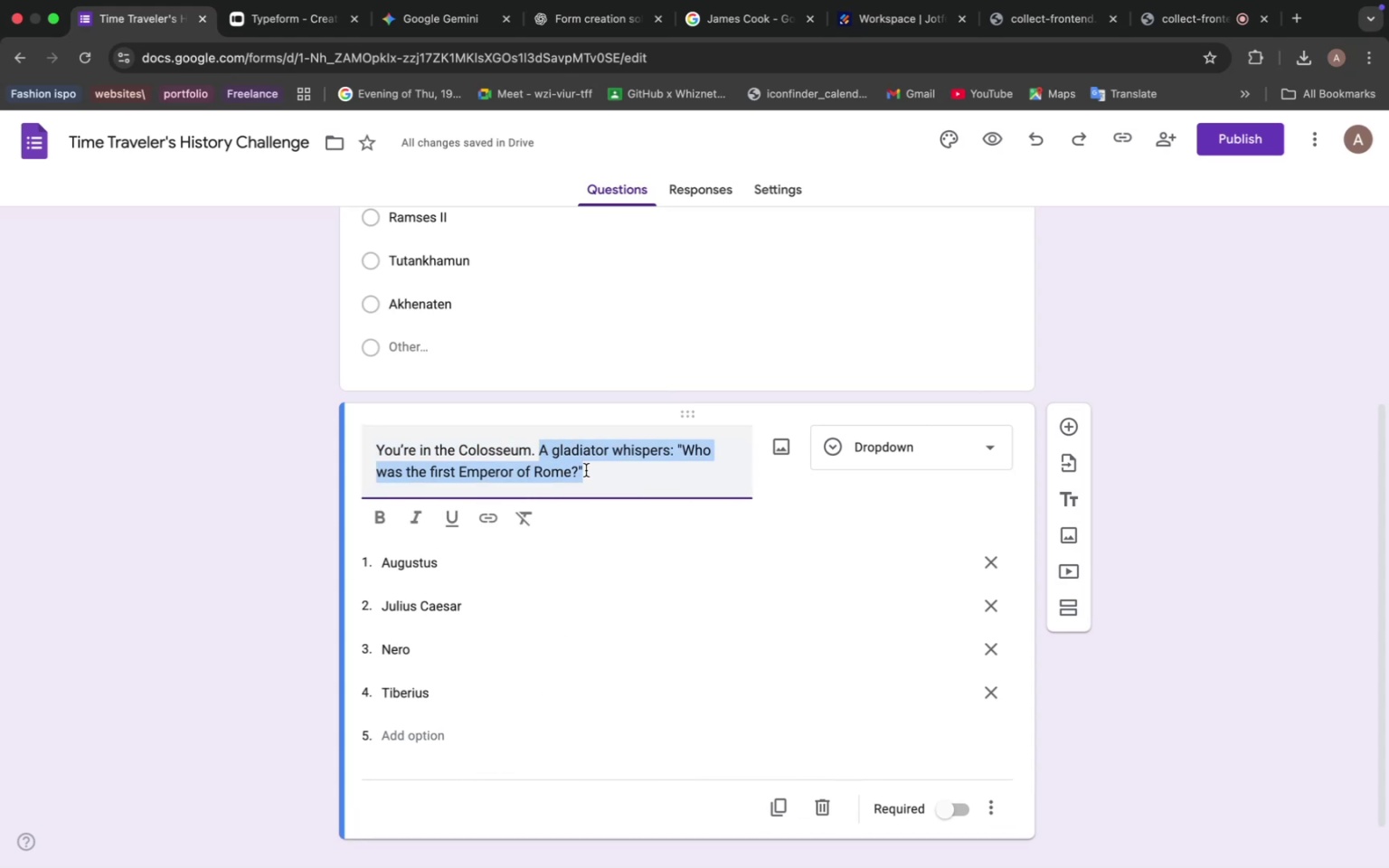 
mouse_move([451, 523])
 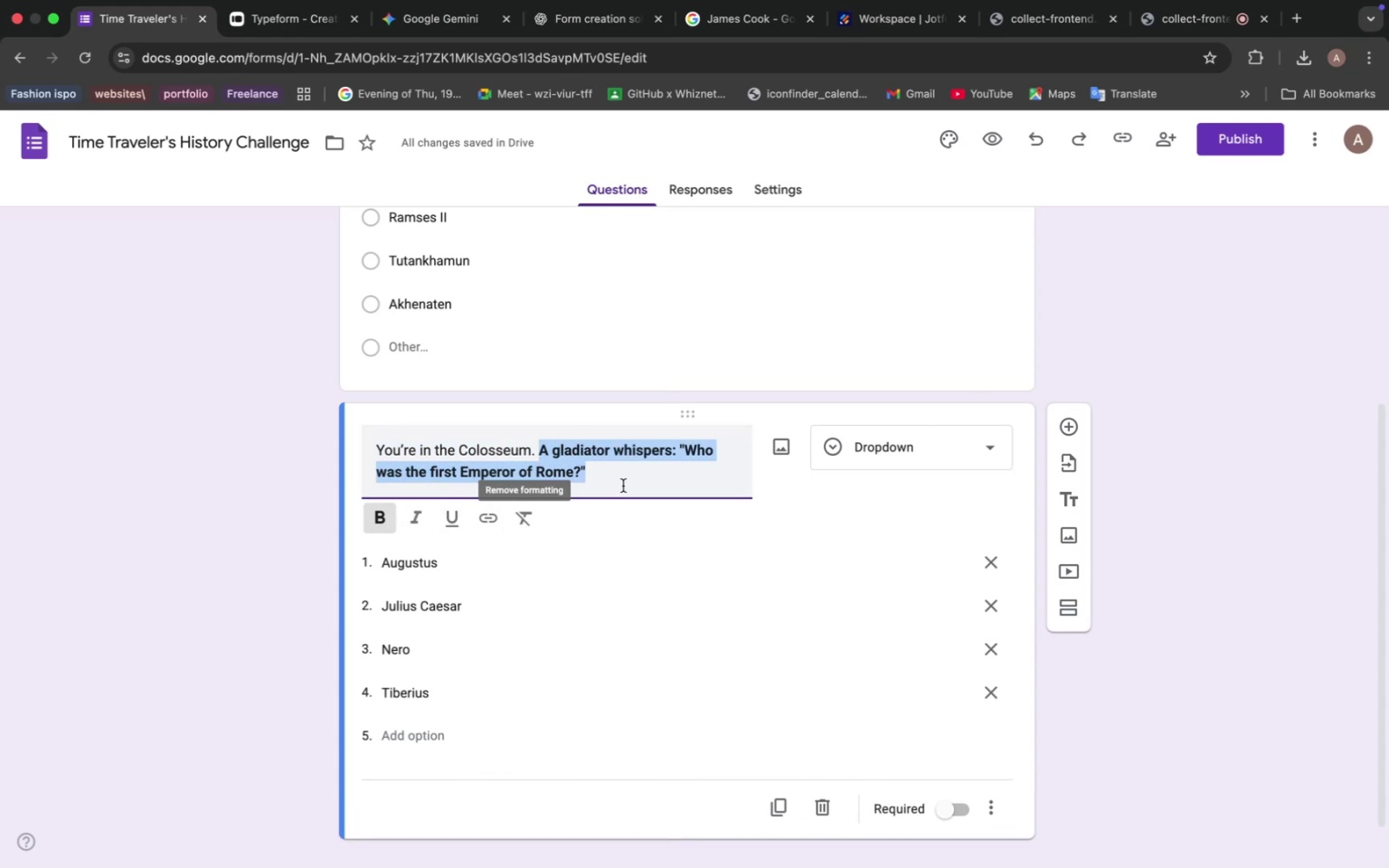 
left_click([607, 475])
 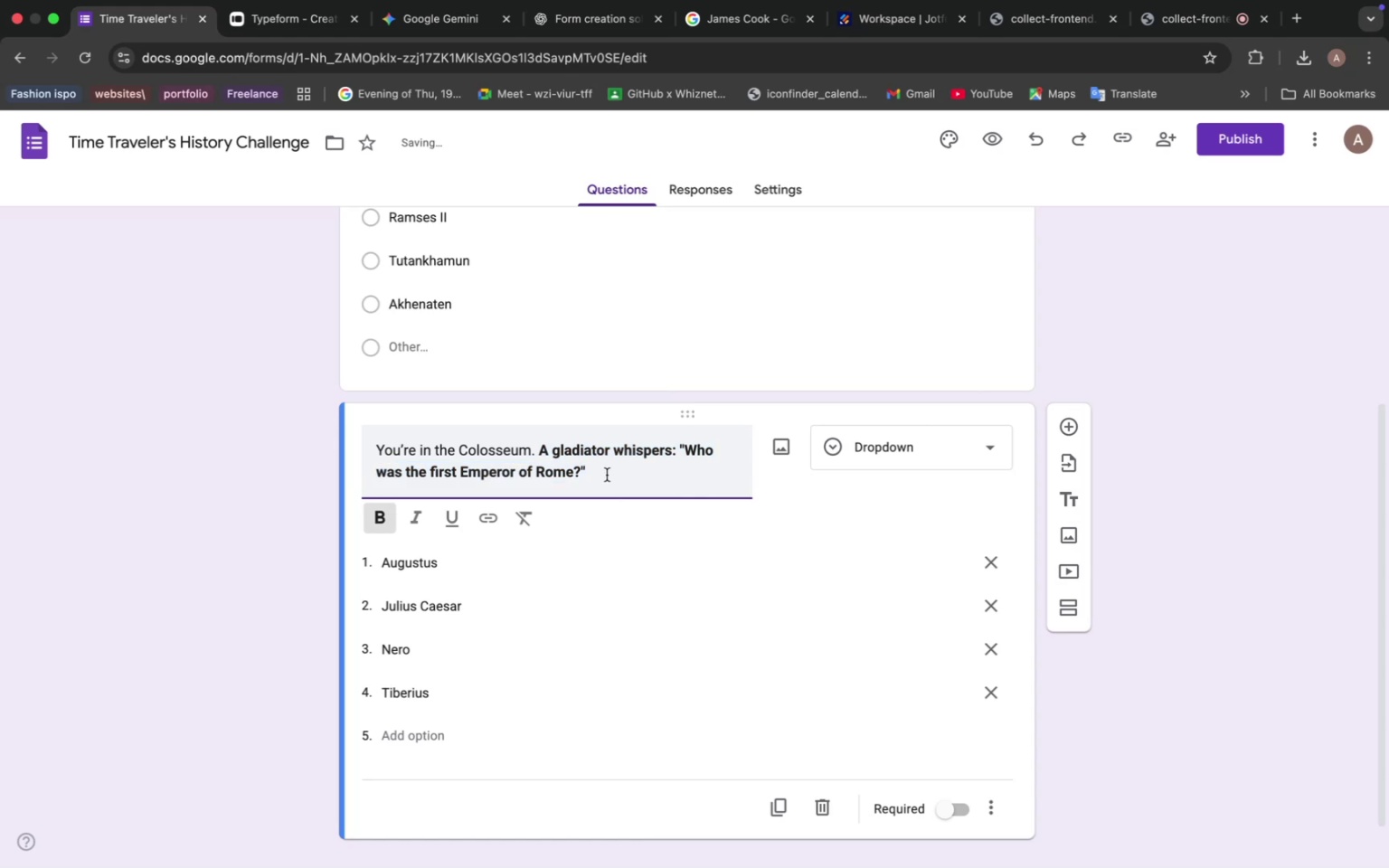 
key(Backspace)
 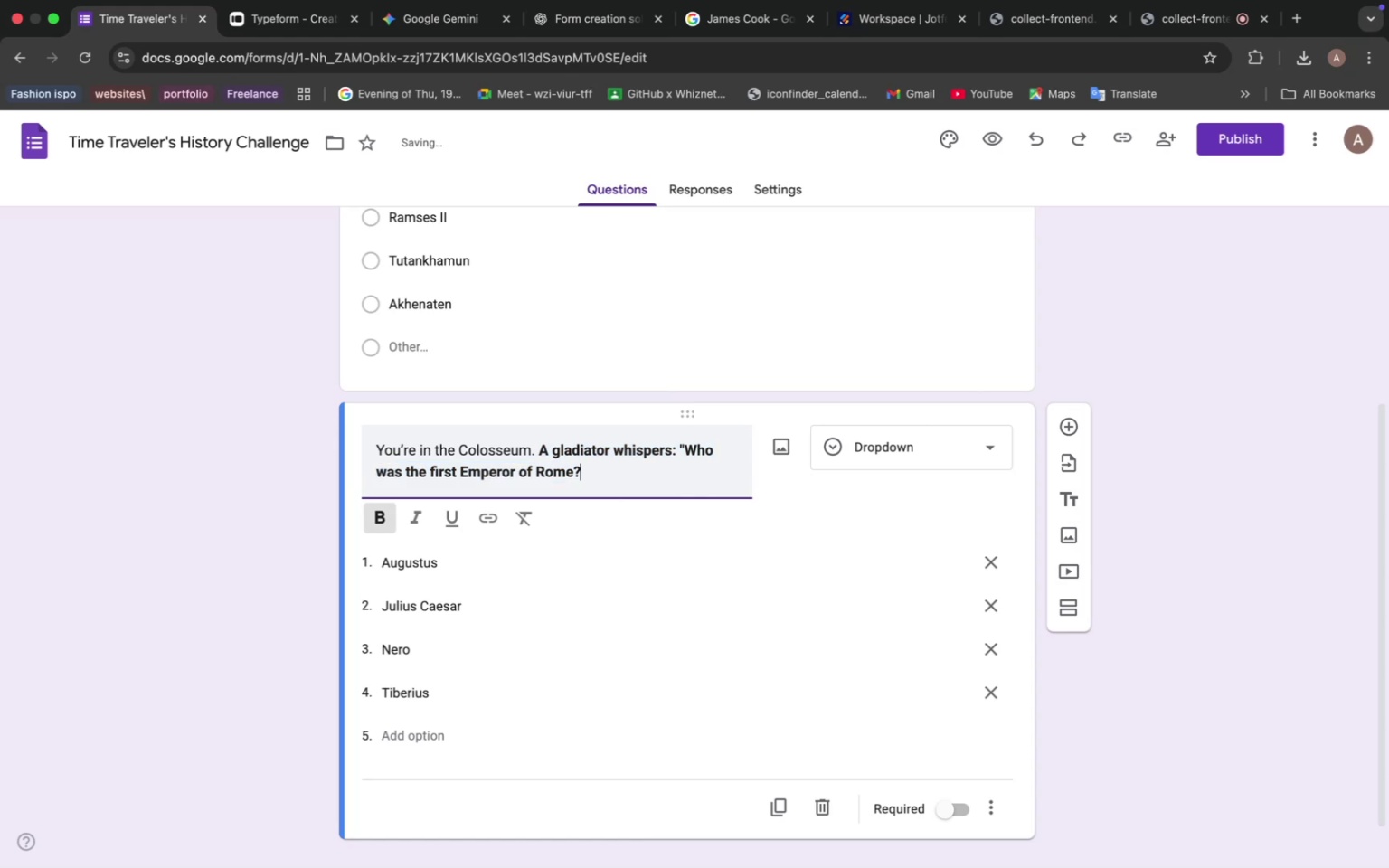 
scroll: coordinate [619, 462], scroll_direction: up, amount: 8.0
 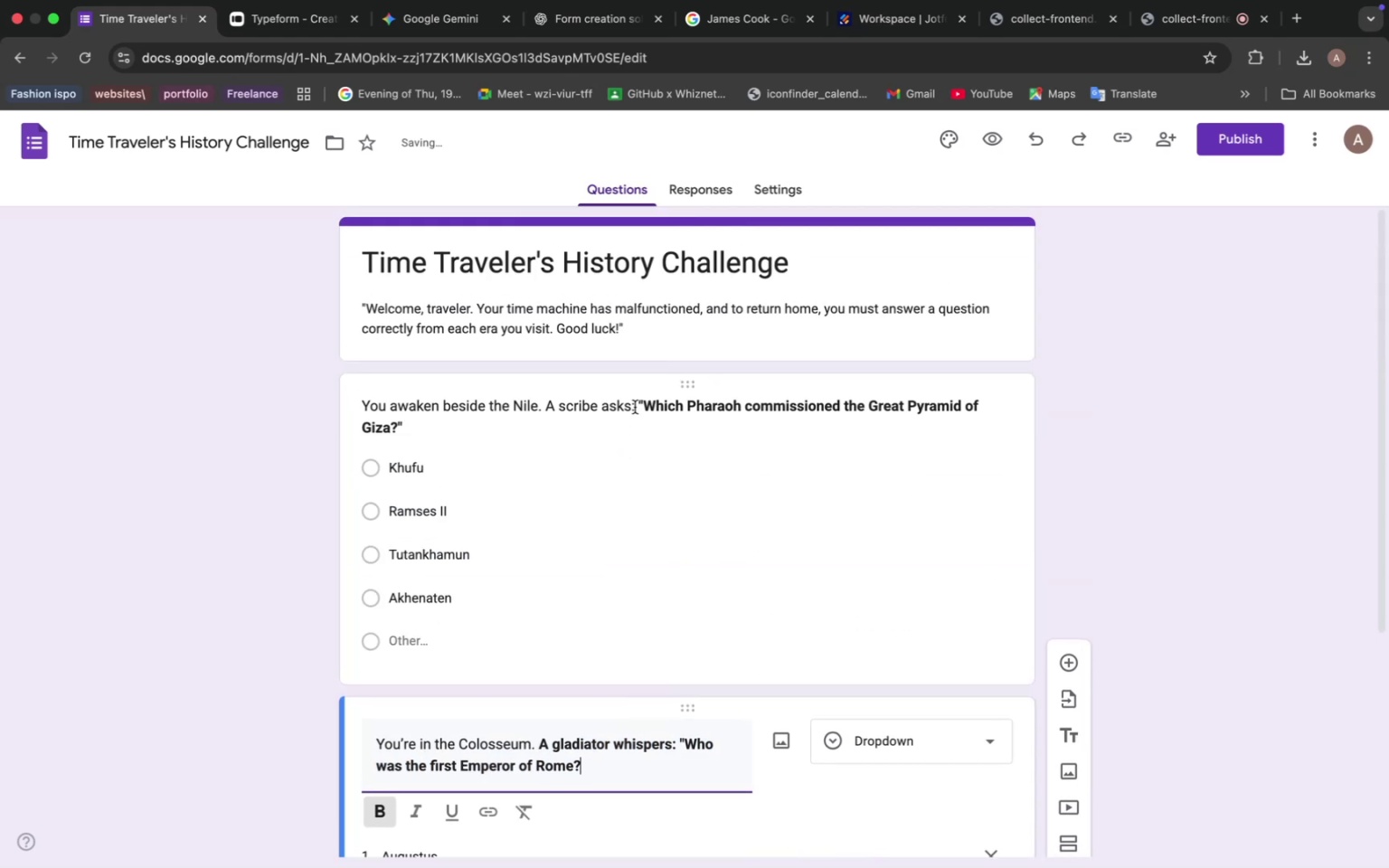 
left_click([648, 402])
 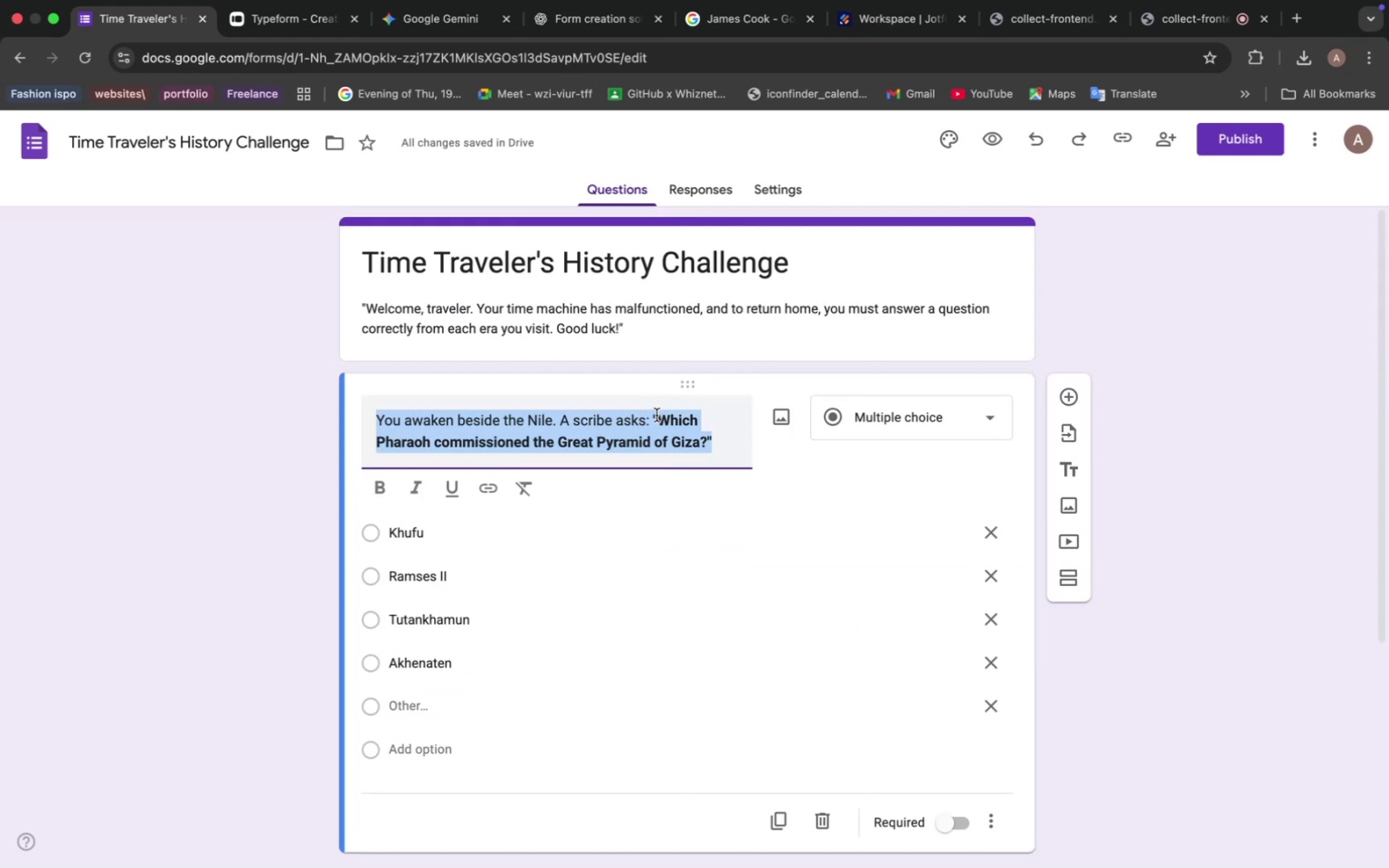 
wait(5.01)
 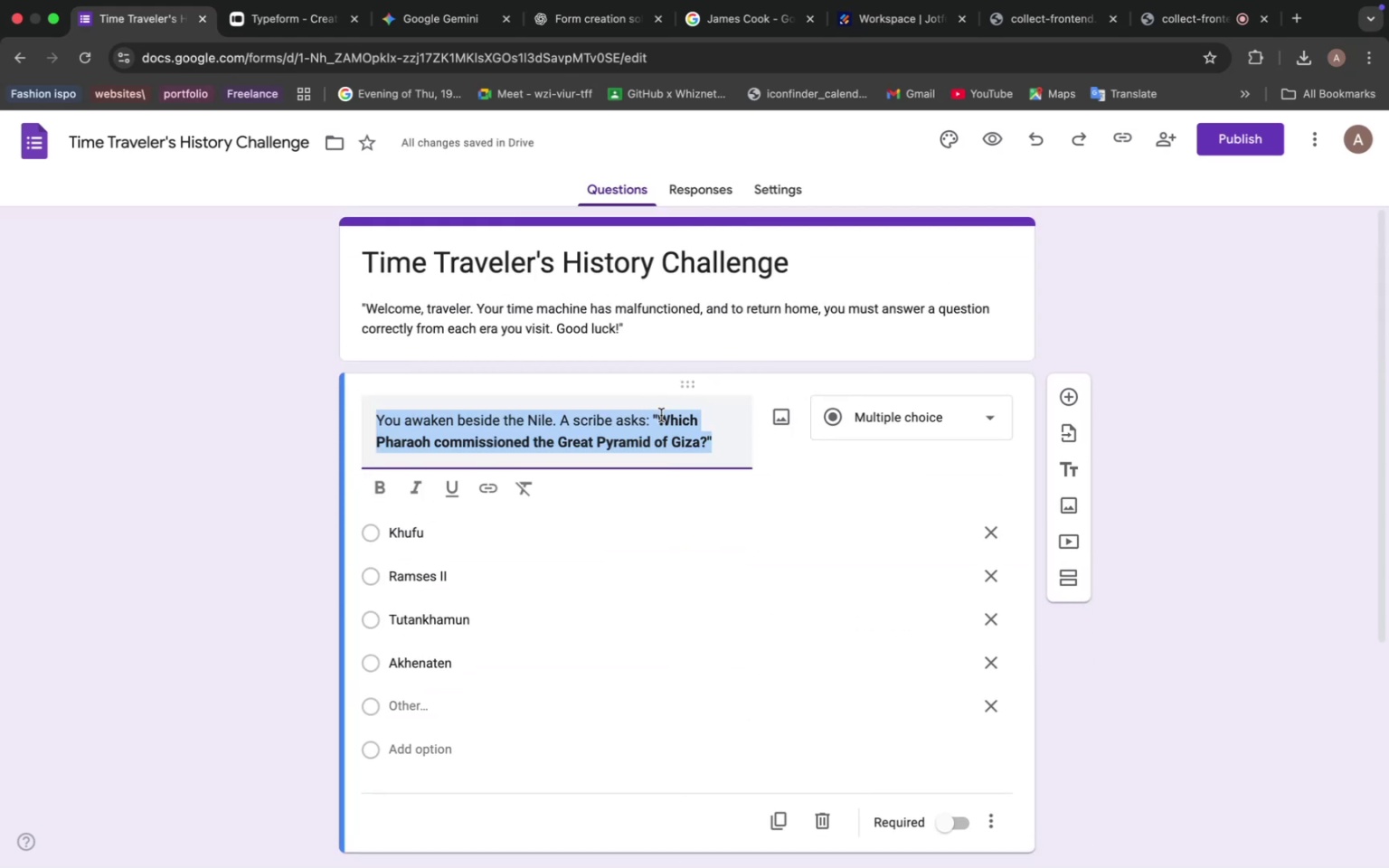 
left_click([659, 415])
 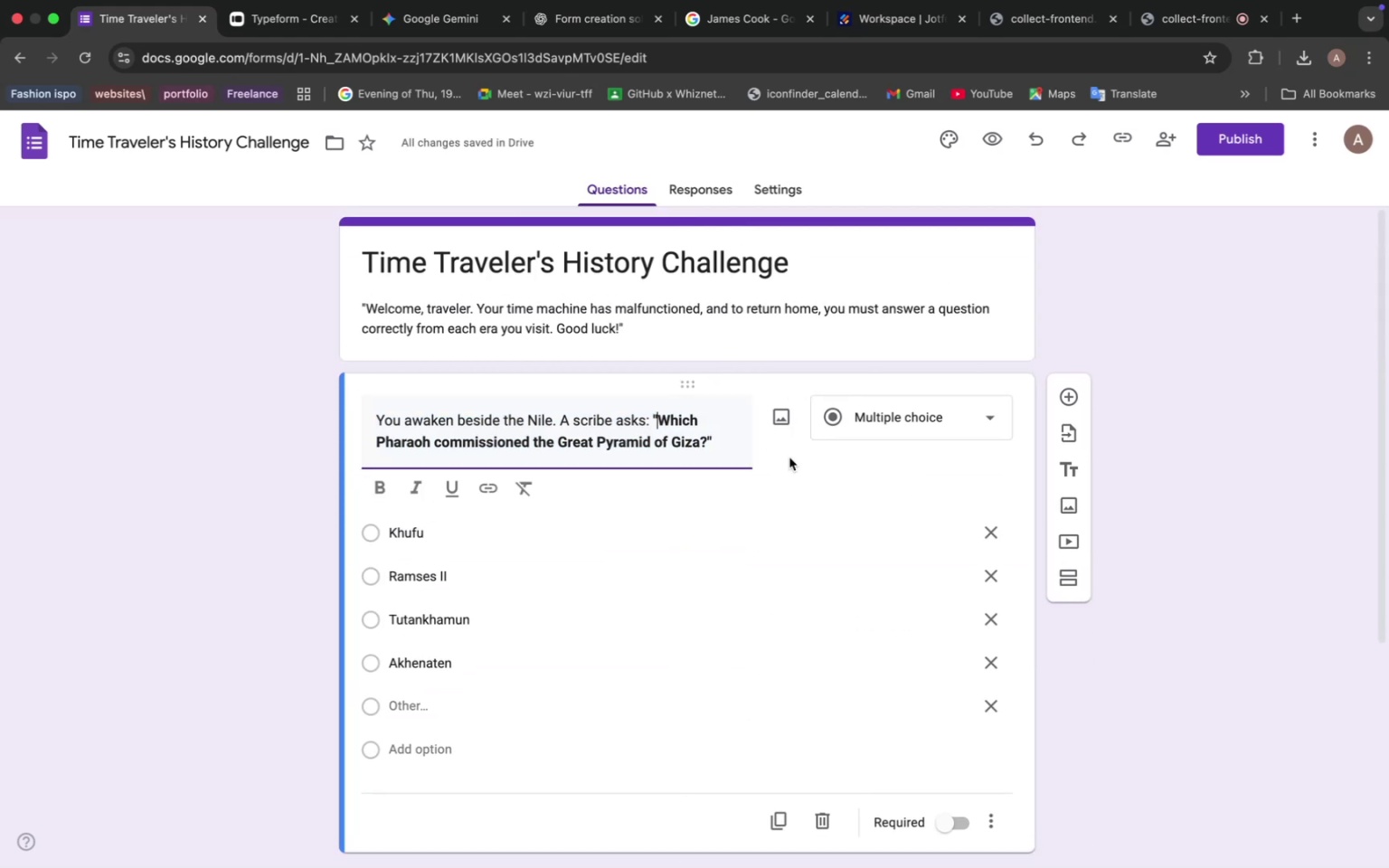 
key(Backspace)
 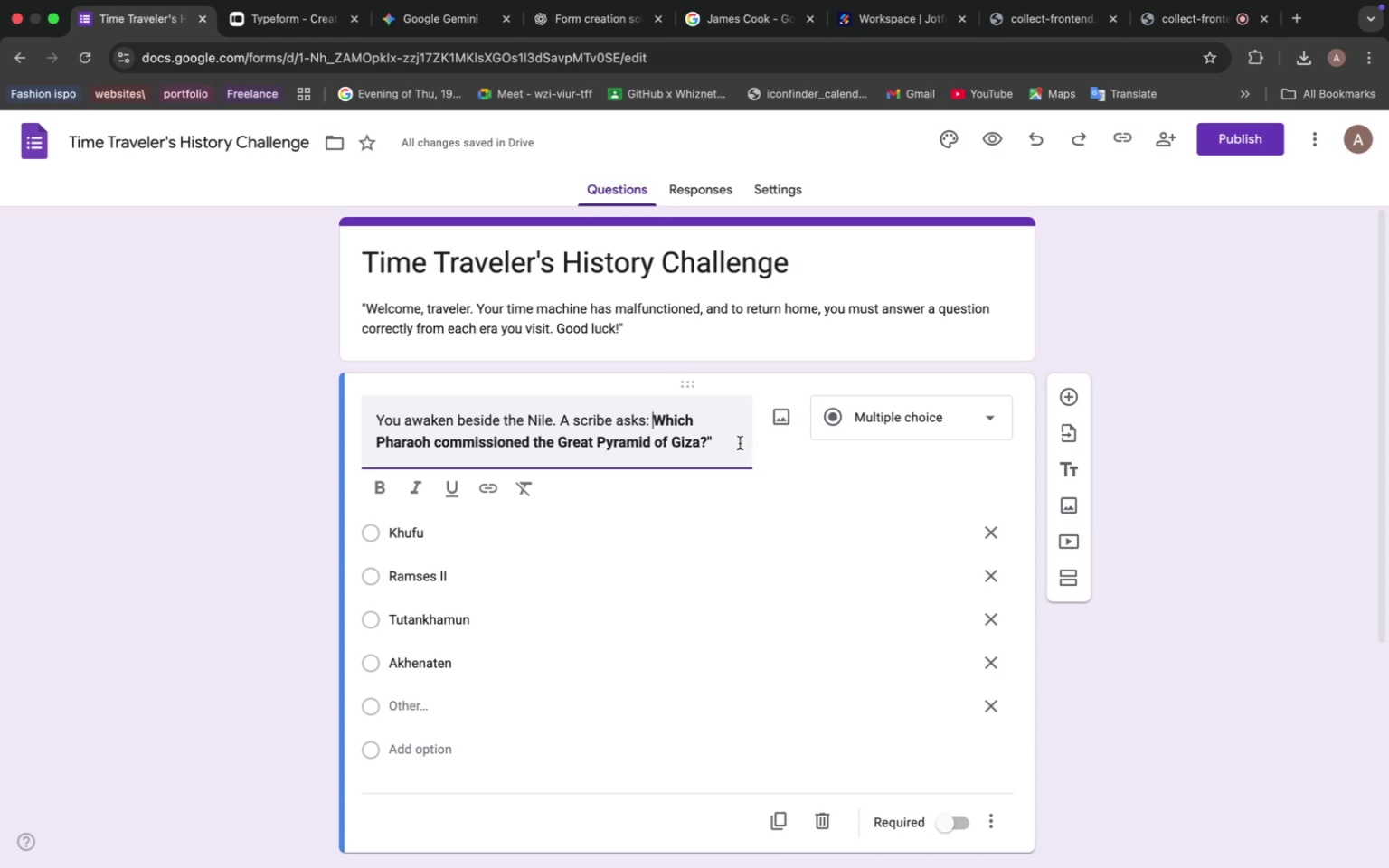 
left_click([723, 441])
 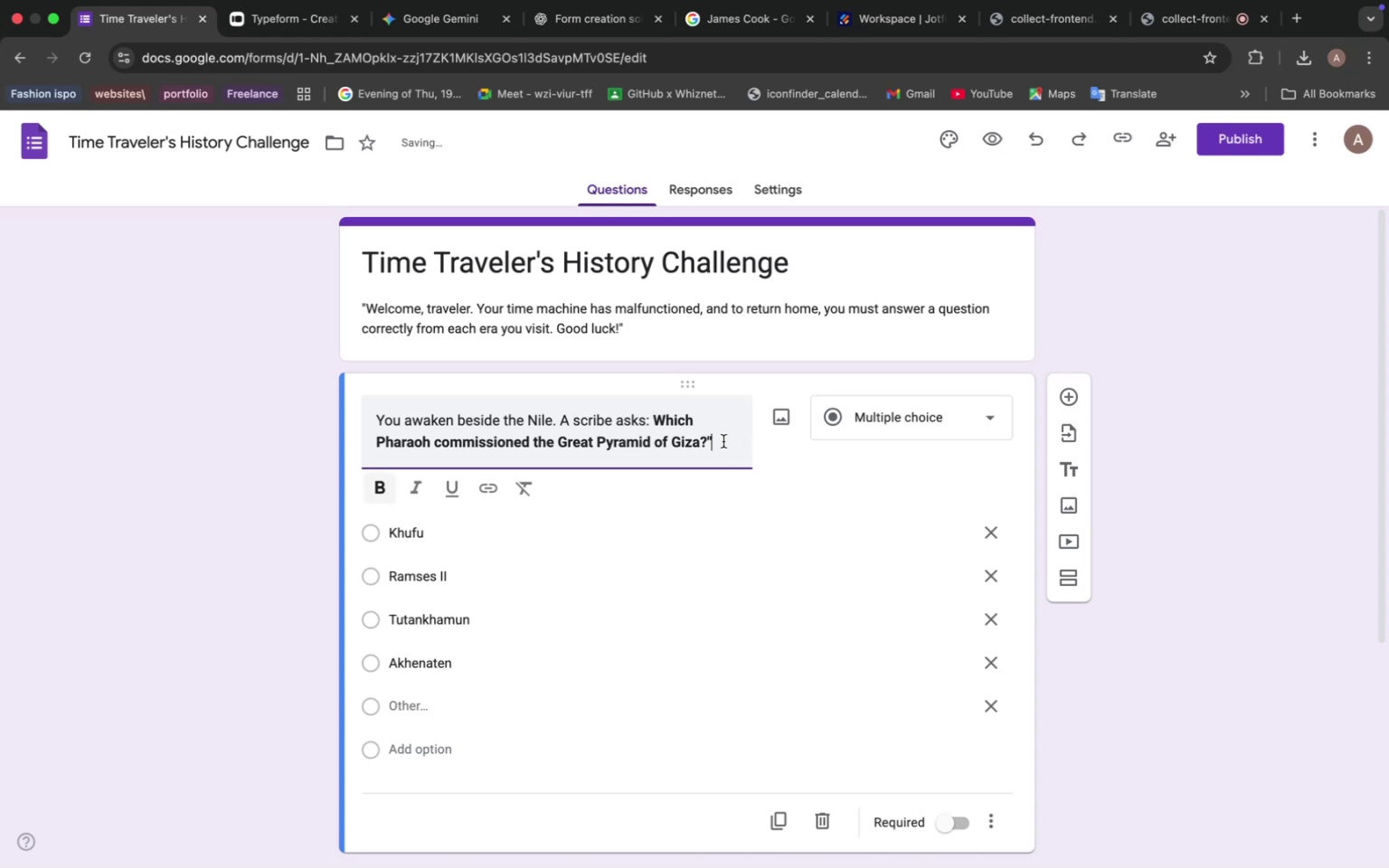 
key(Backspace)
 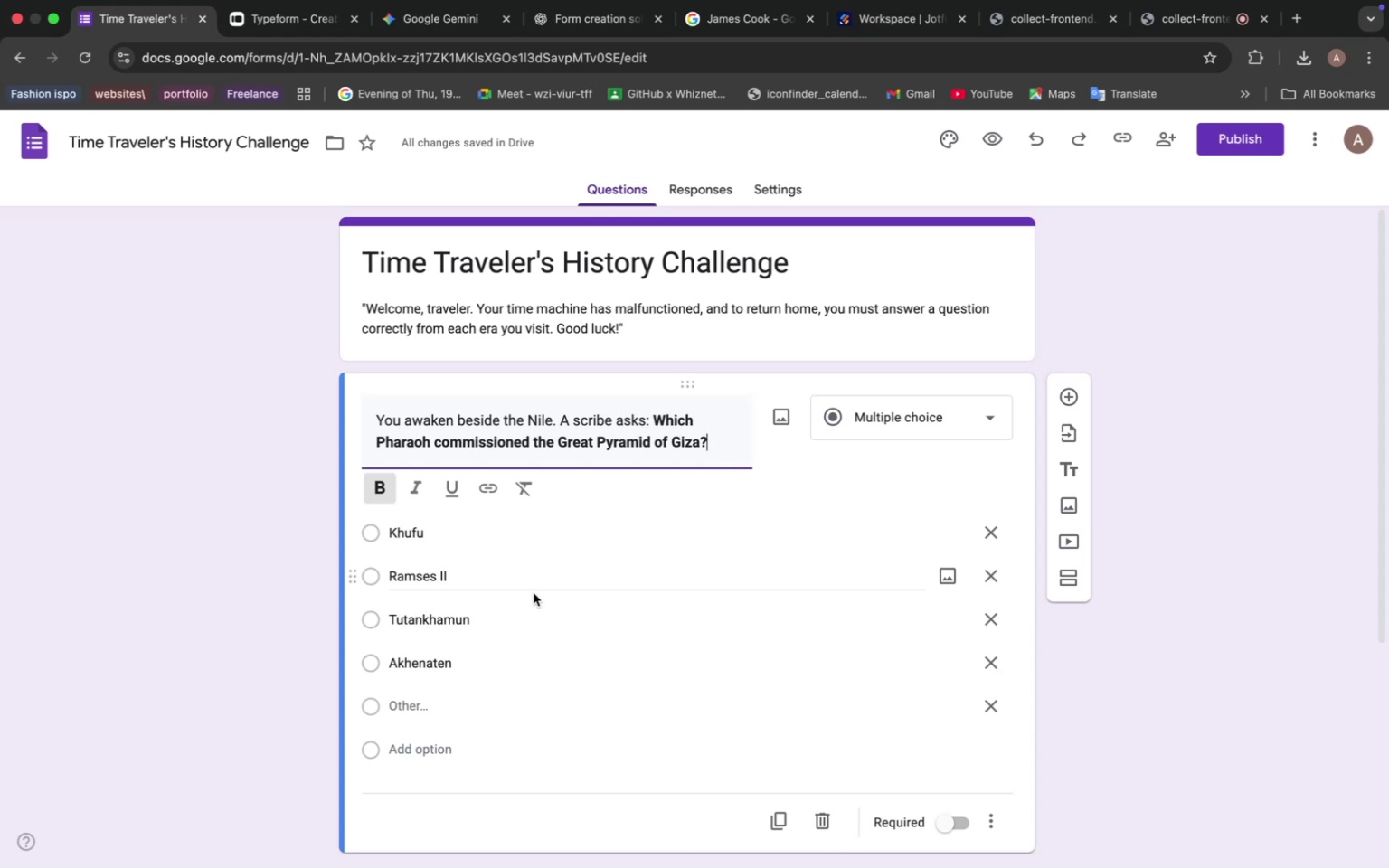 
wait(21.92)
 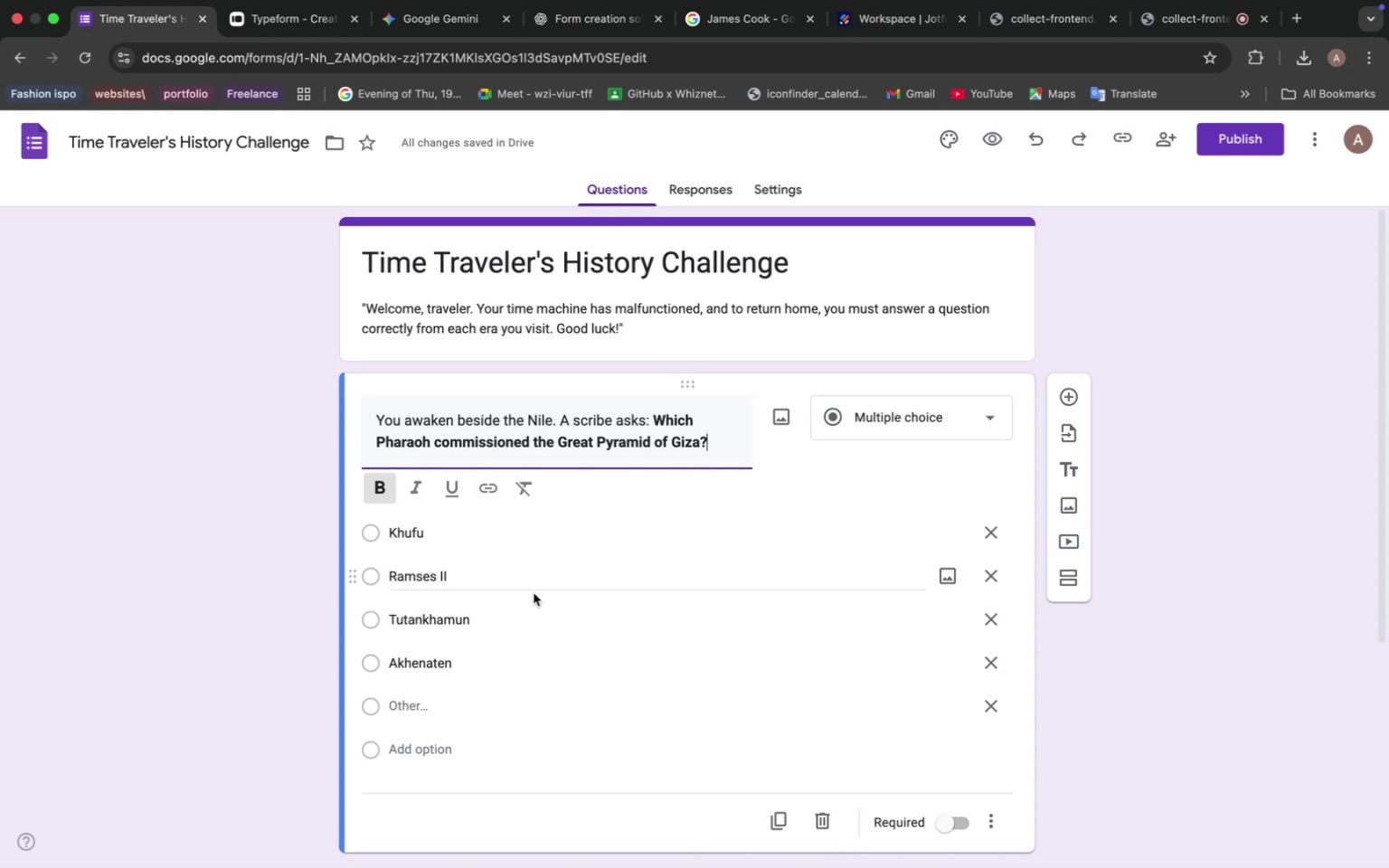 
scroll: coordinate [534, 596], scroll_direction: down, amount: 23.0
 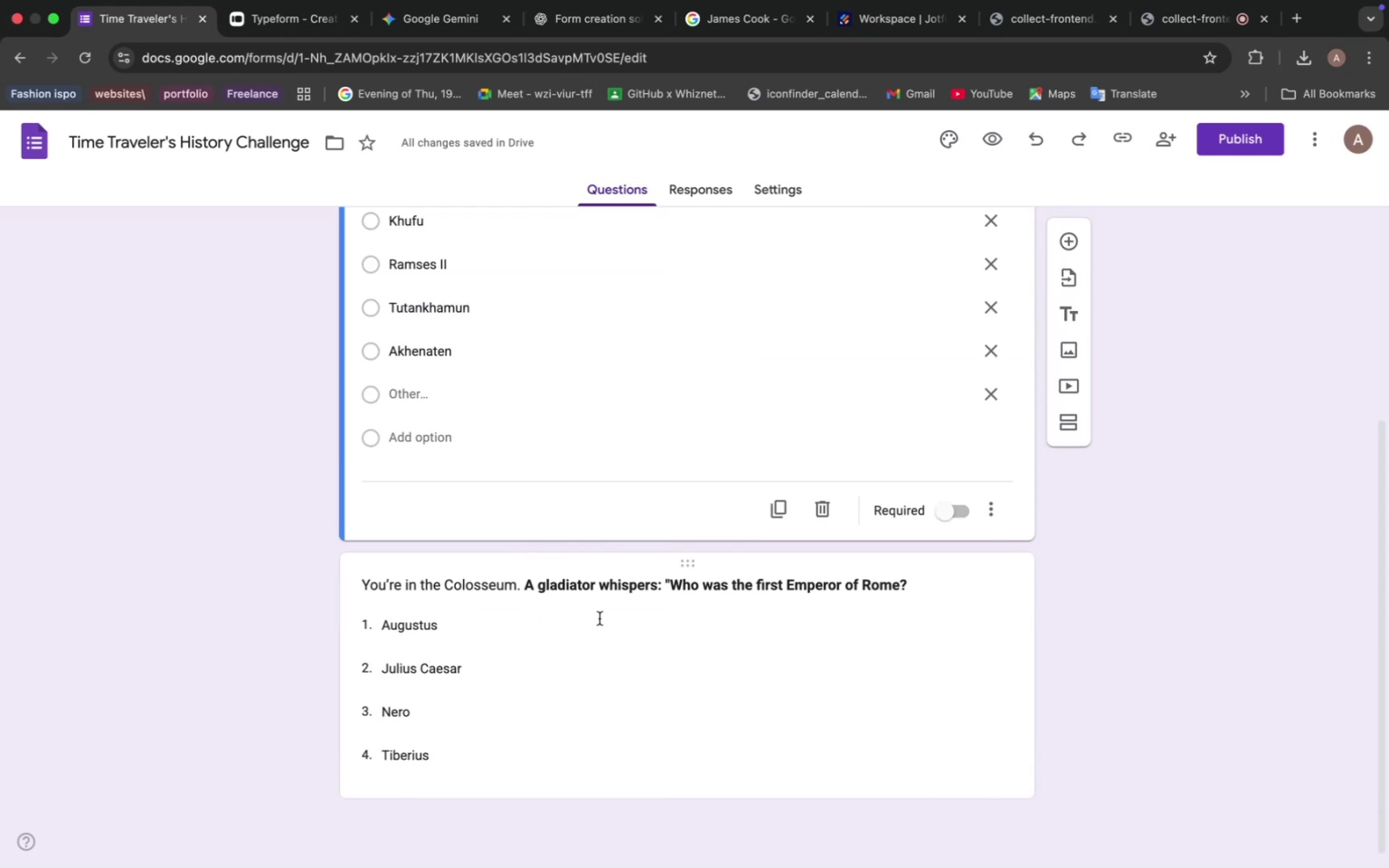 
wait(7.17)
 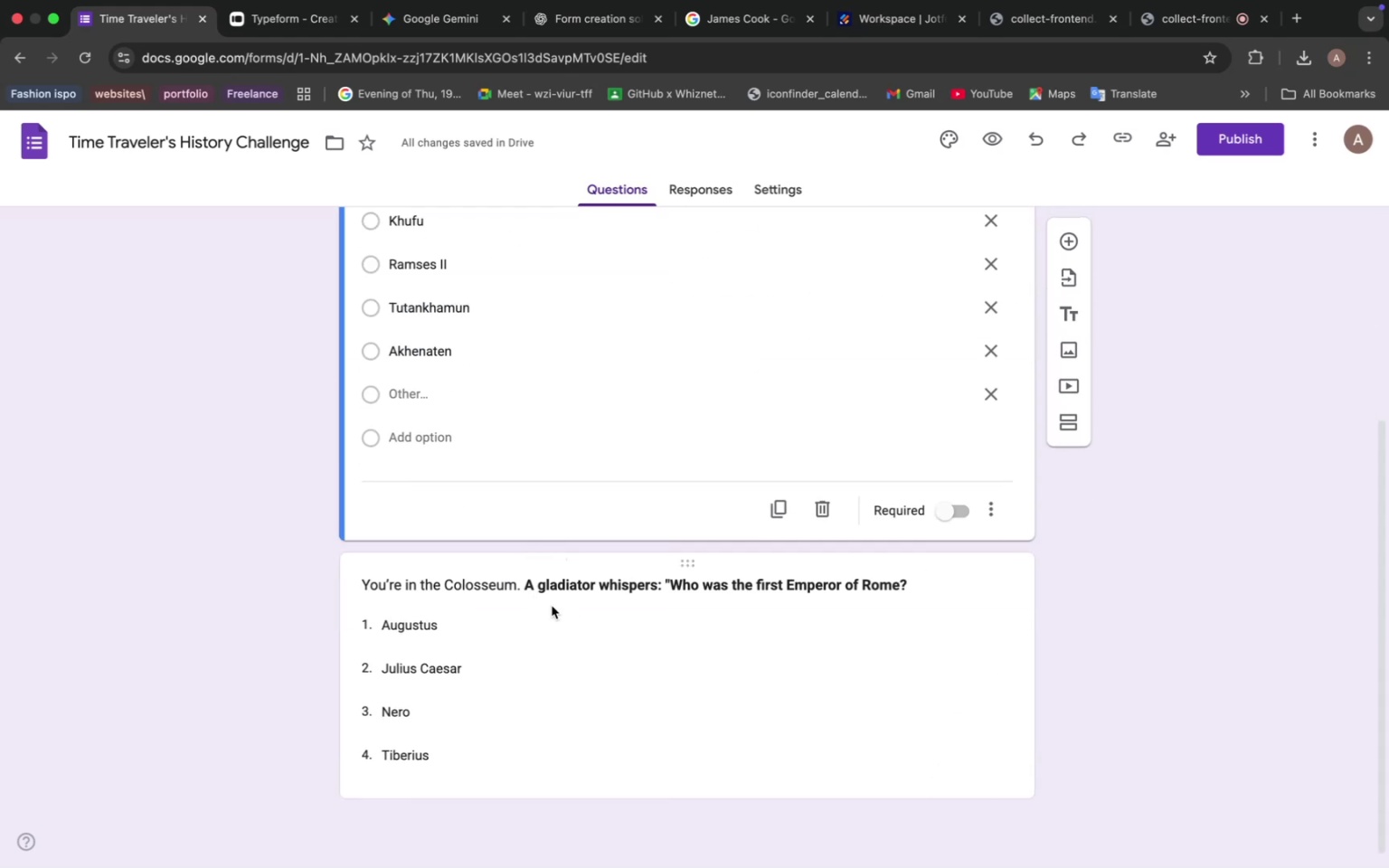 
left_click_drag(start_coordinate=[451, 630], to_coordinate=[436, 629])
 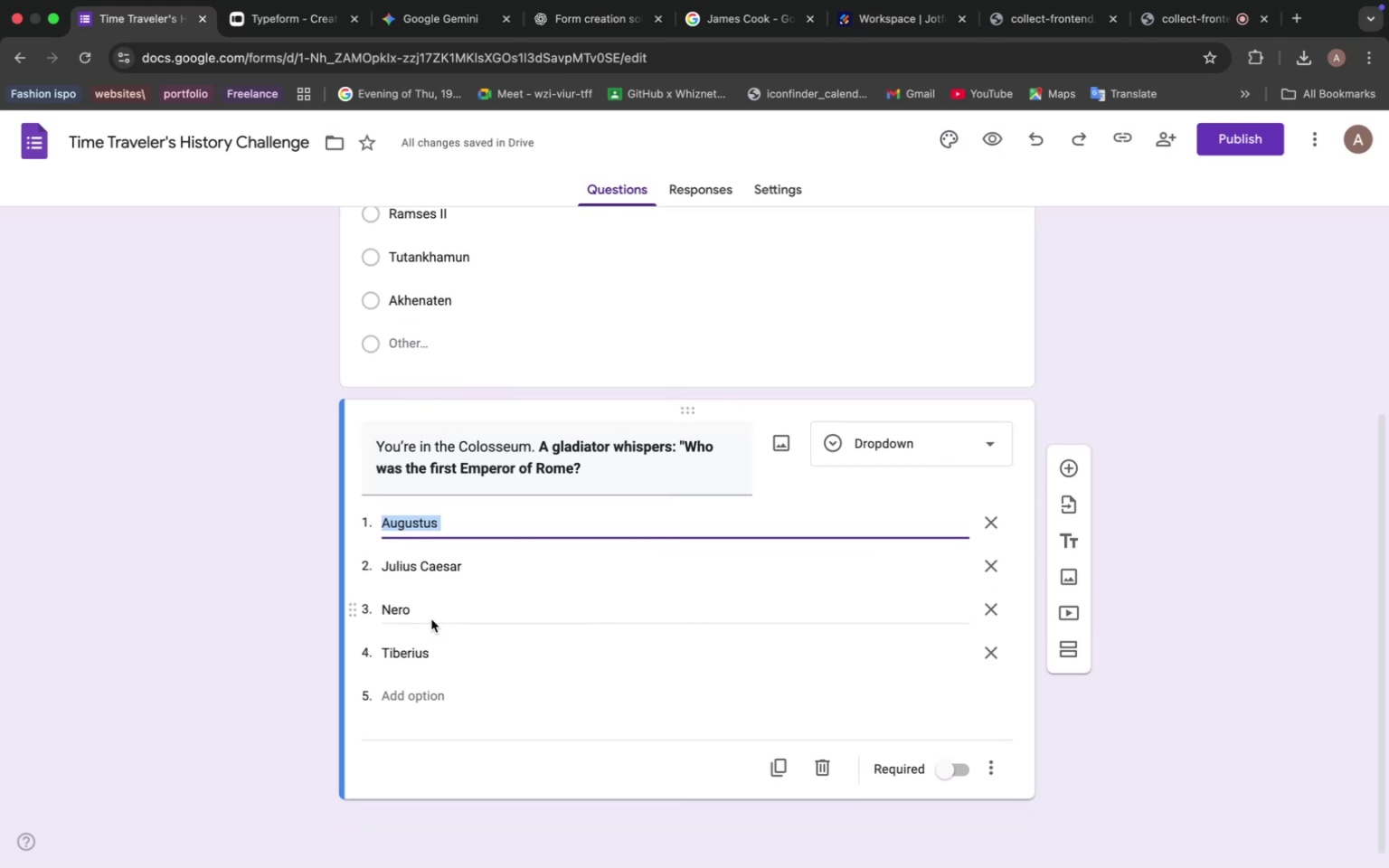 
key(Meta+C)
 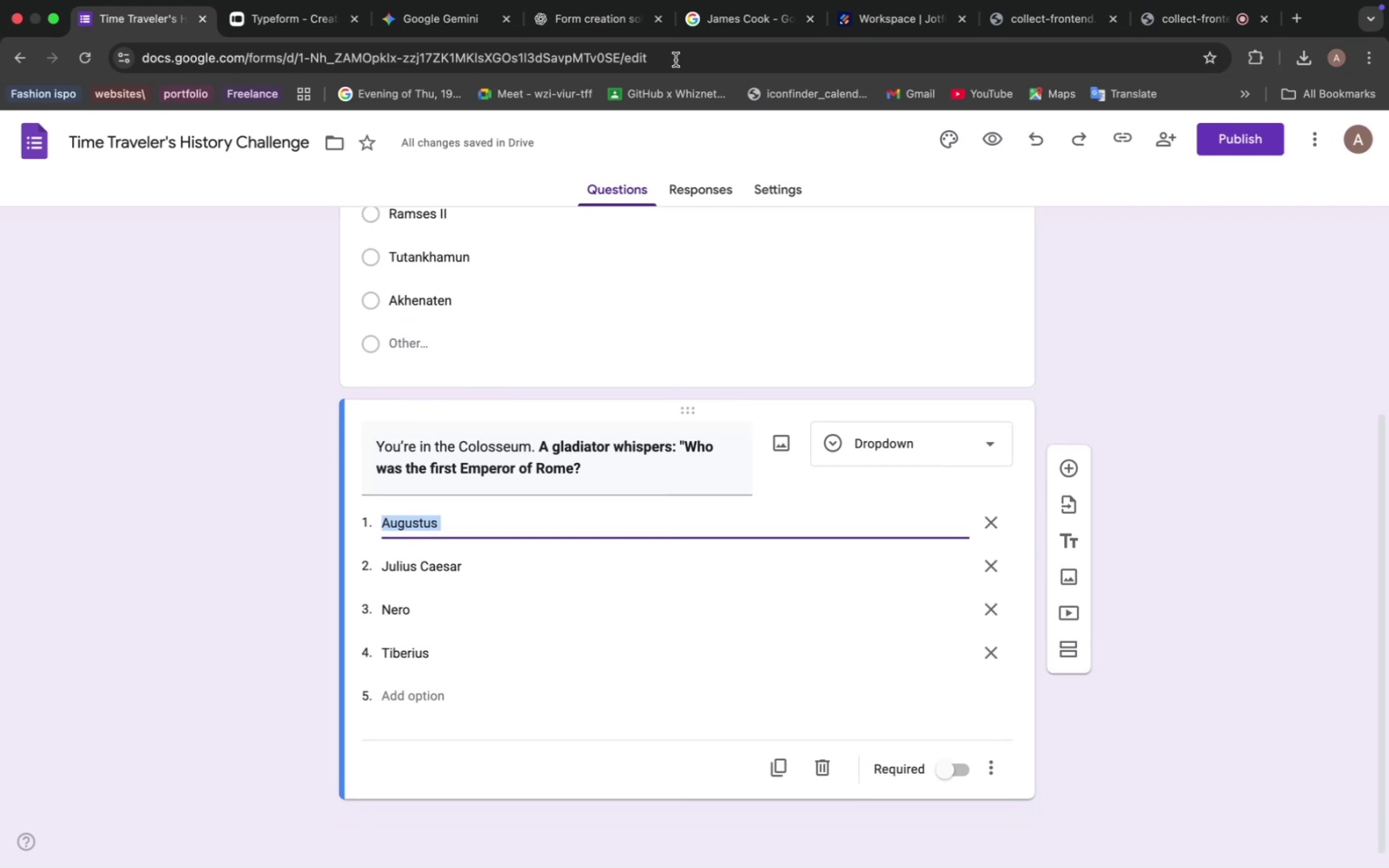 
left_click([736, 24])
 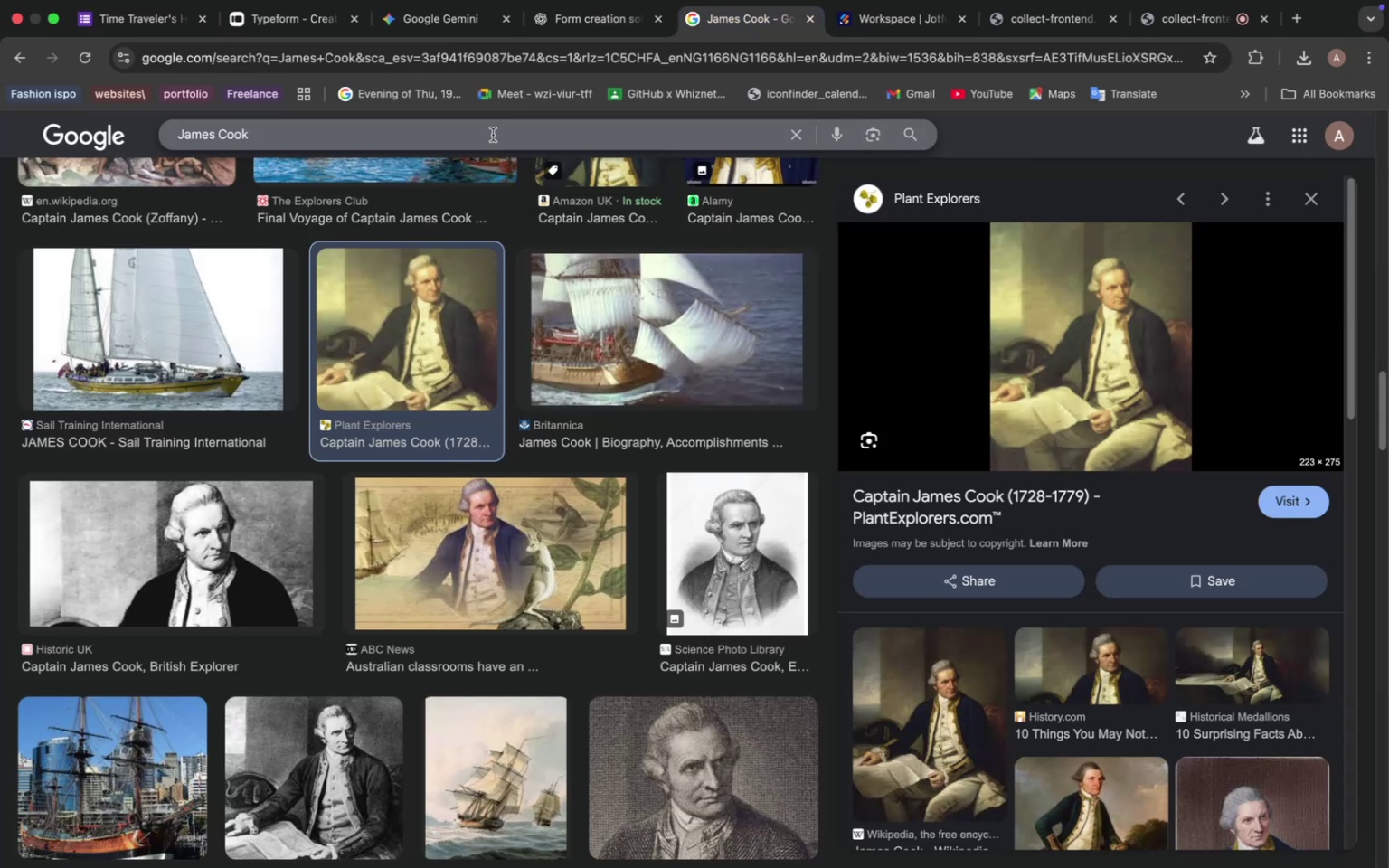 
left_click([481, 133])
 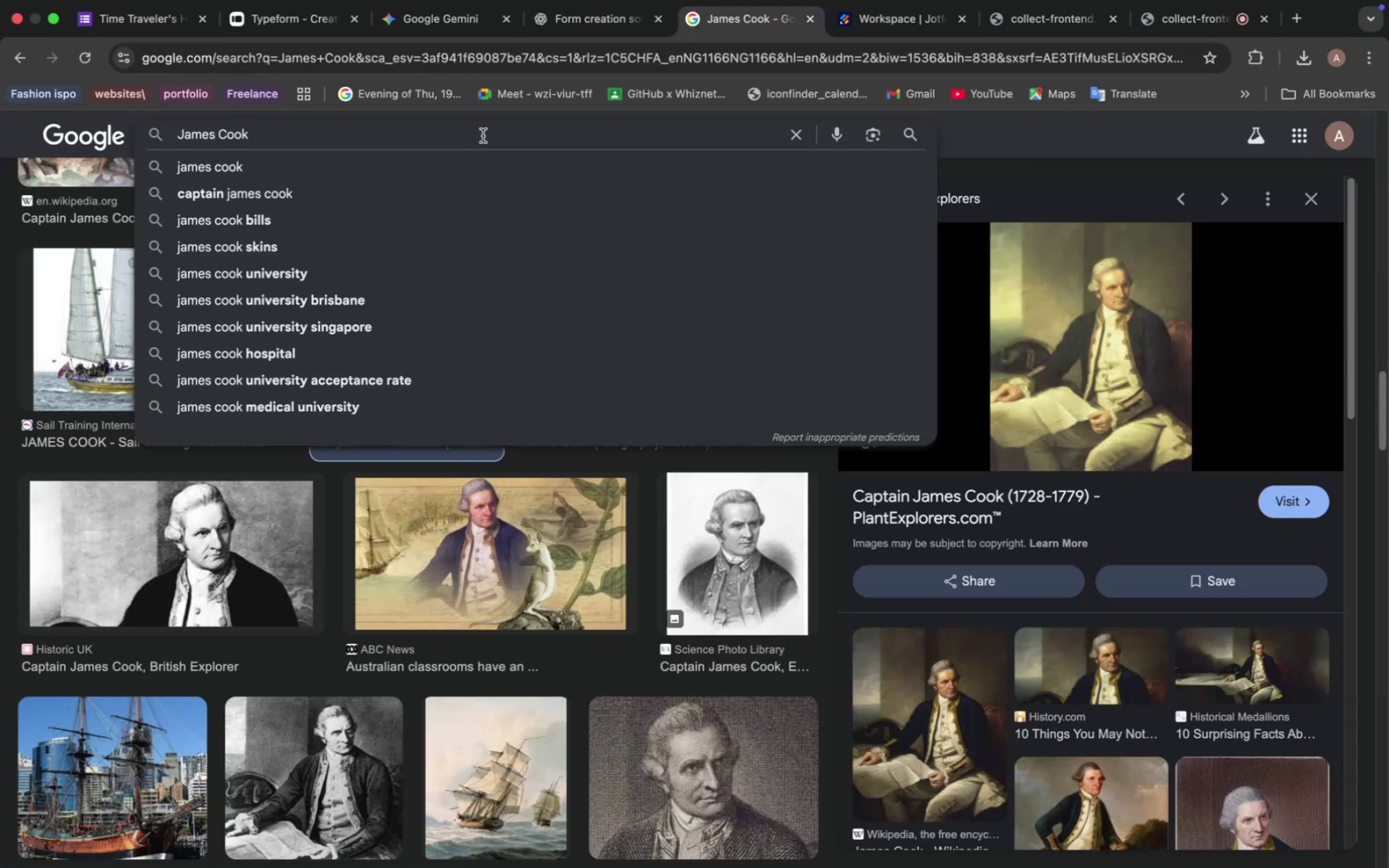 
double_click([483, 136])
 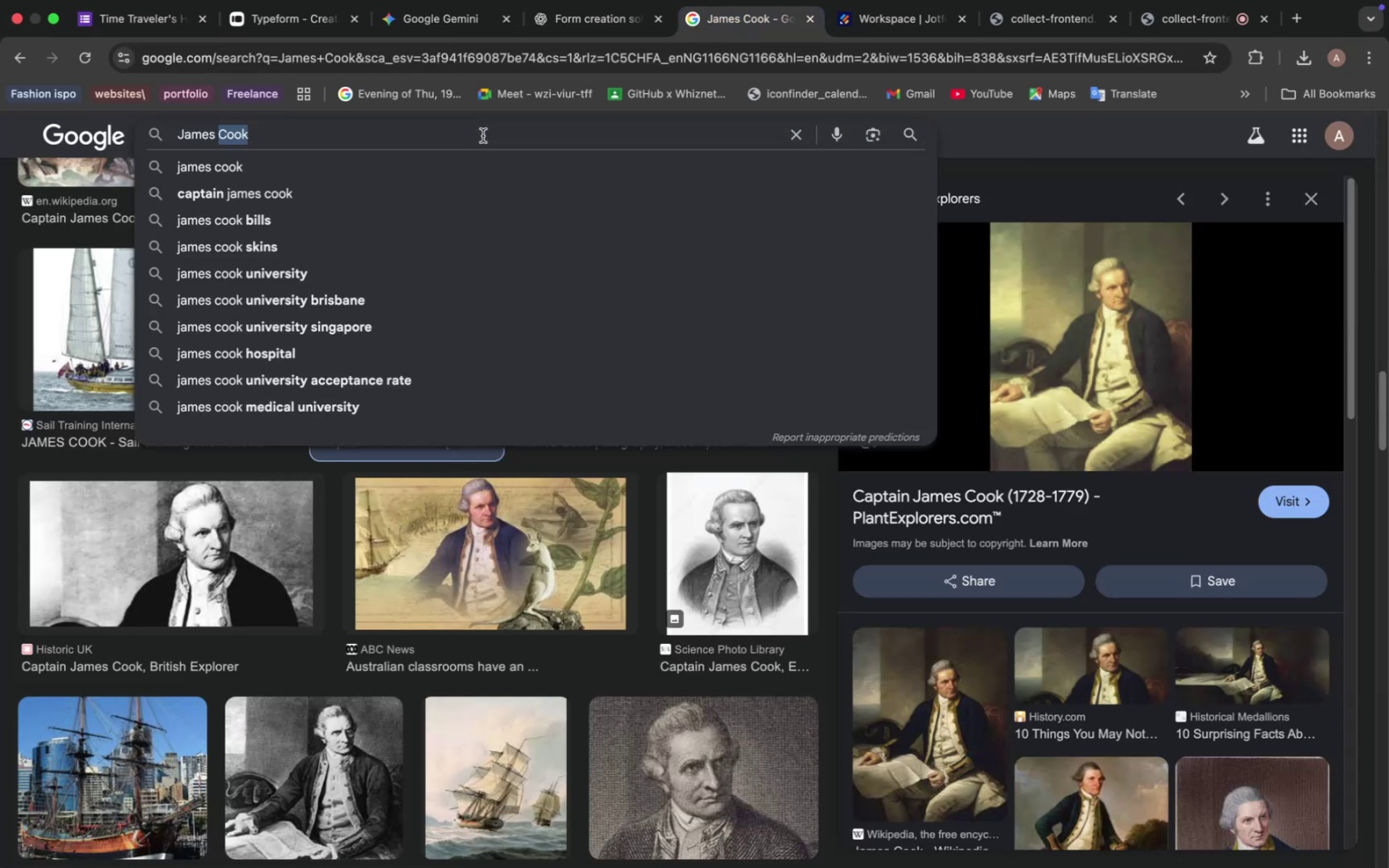 
triple_click([483, 136])
 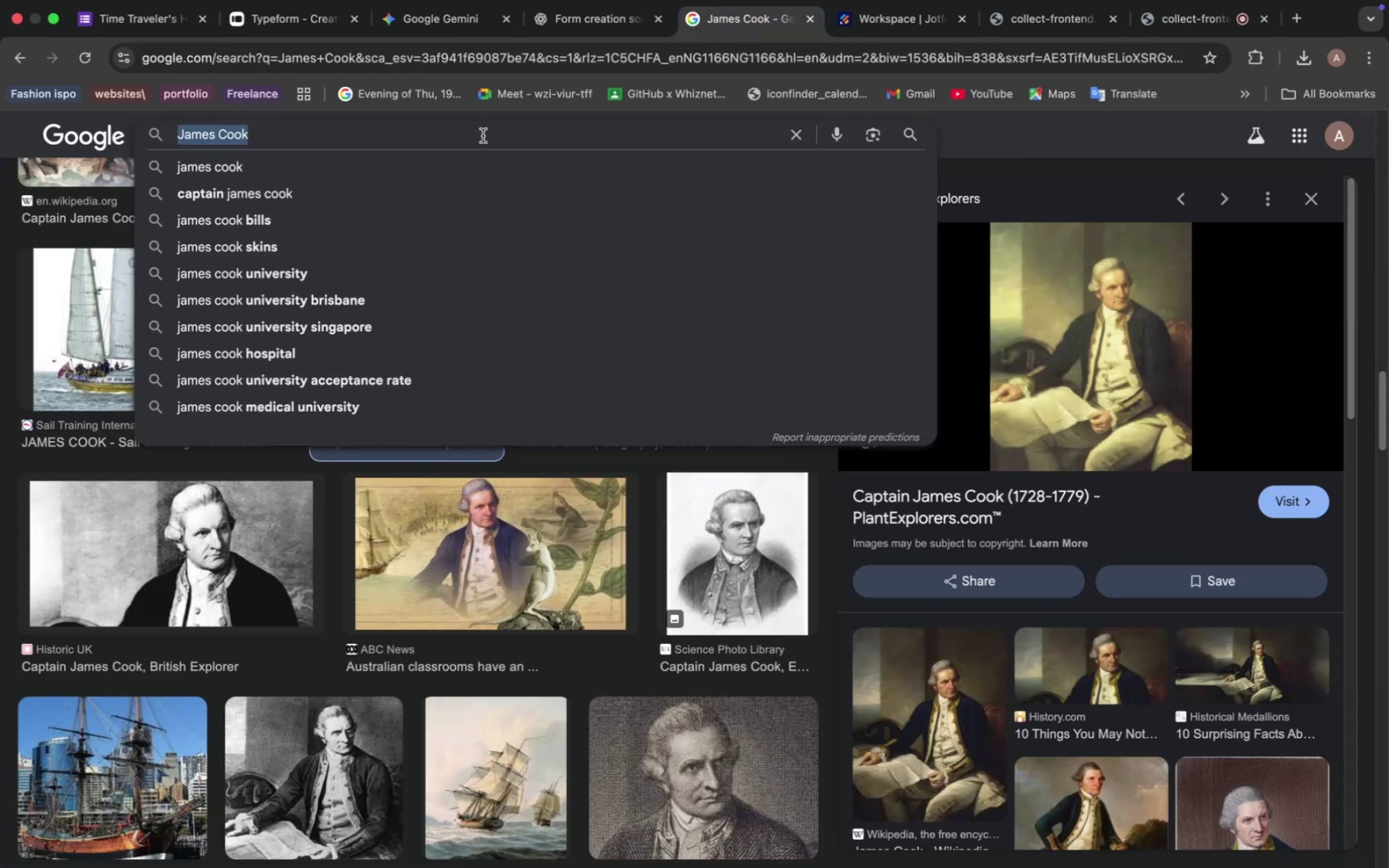 
key(Meta+V)
 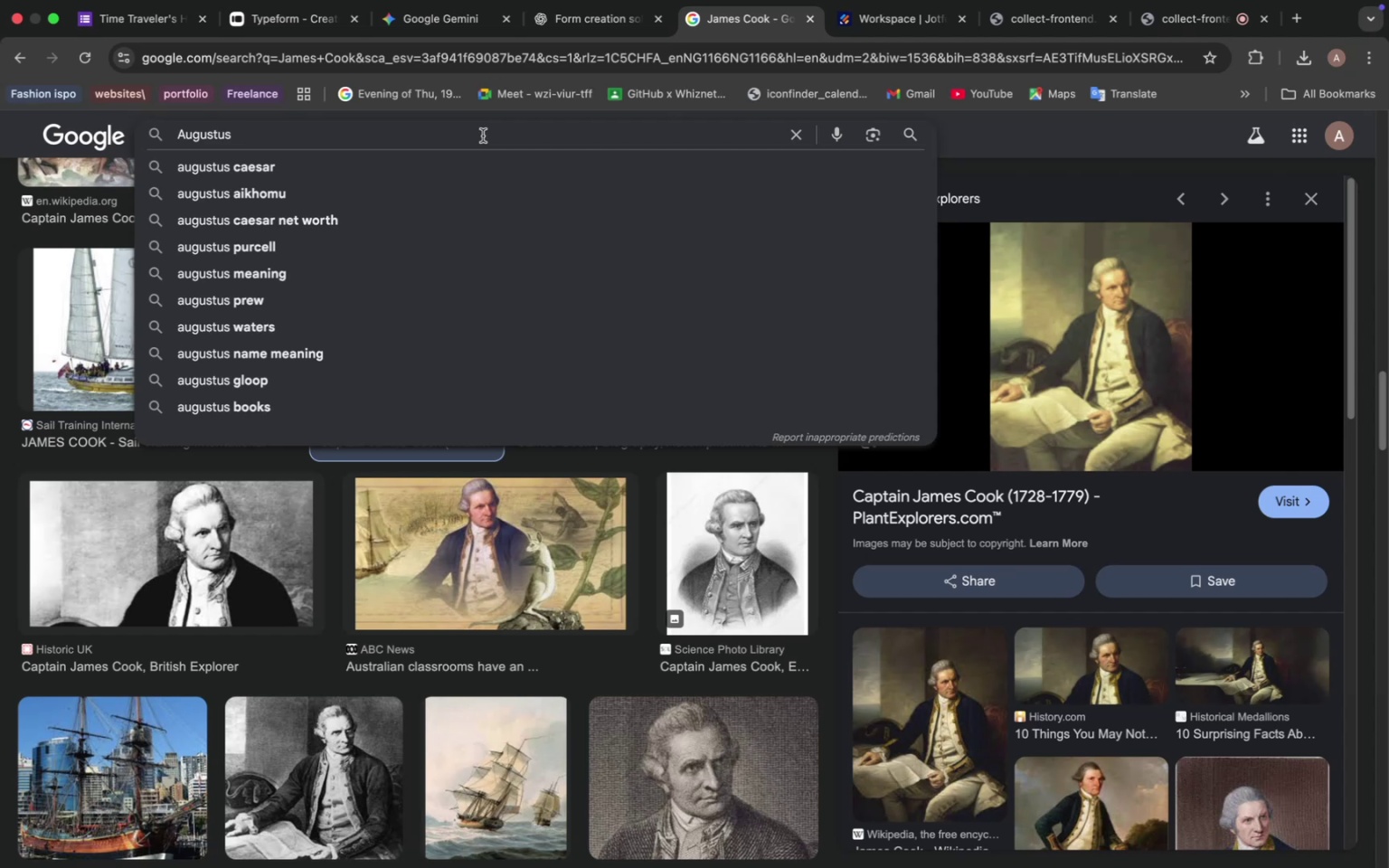 
key(Enter)
 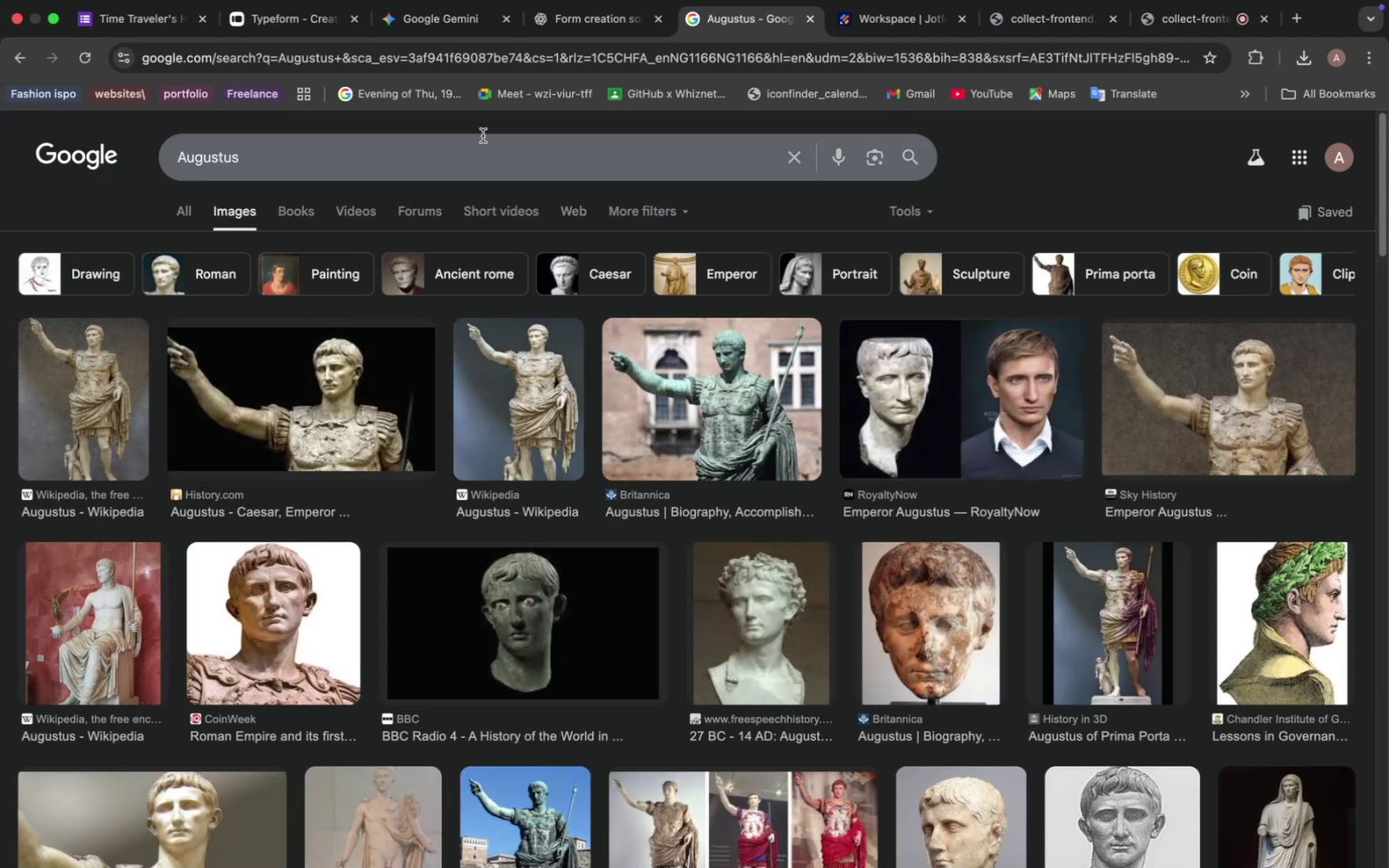 
wait(9.48)
 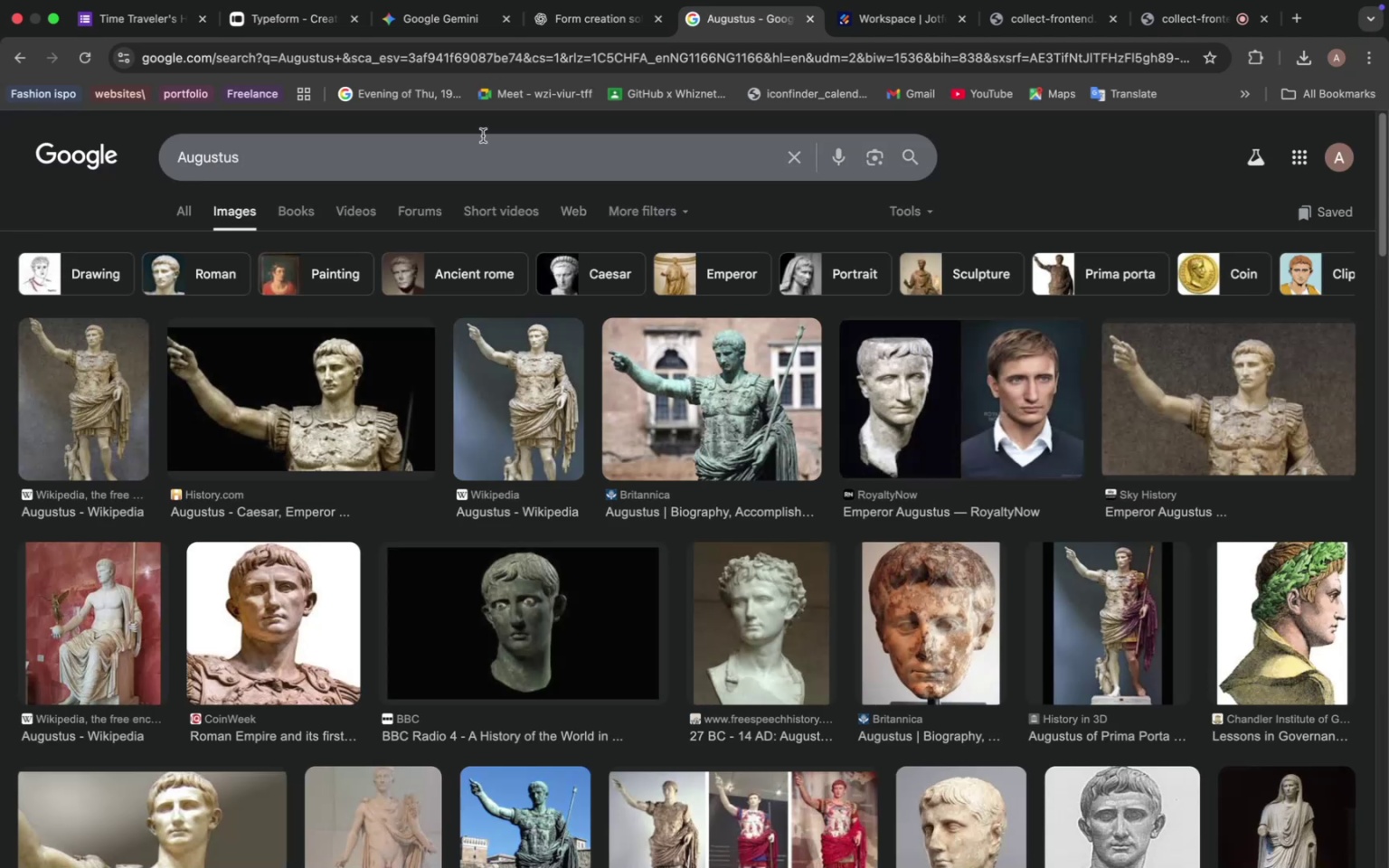 
scroll: coordinate [729, 528], scroll_direction: down, amount: 43.0
 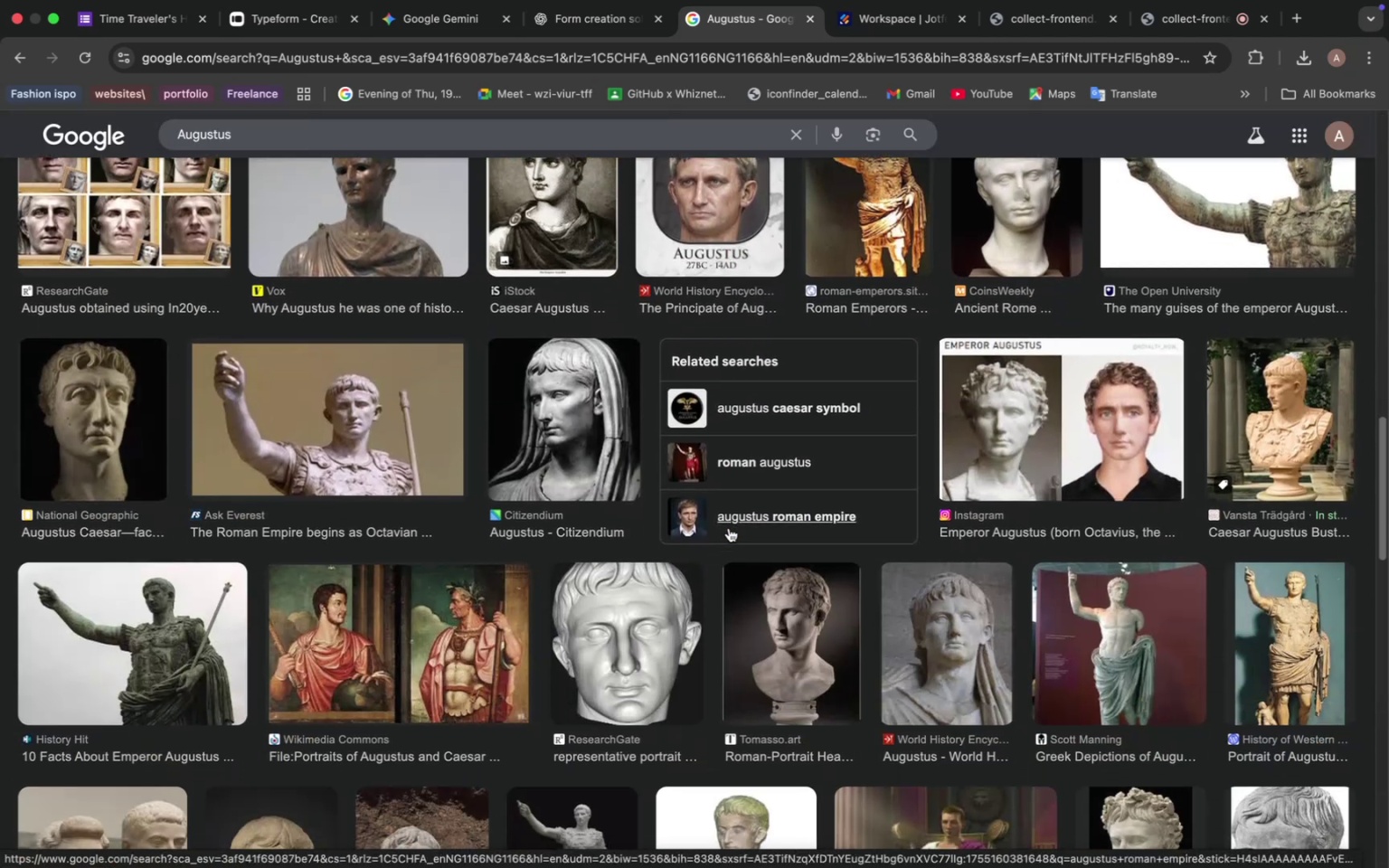 
scroll: coordinate [729, 528], scroll_direction: down, amount: 6.0
 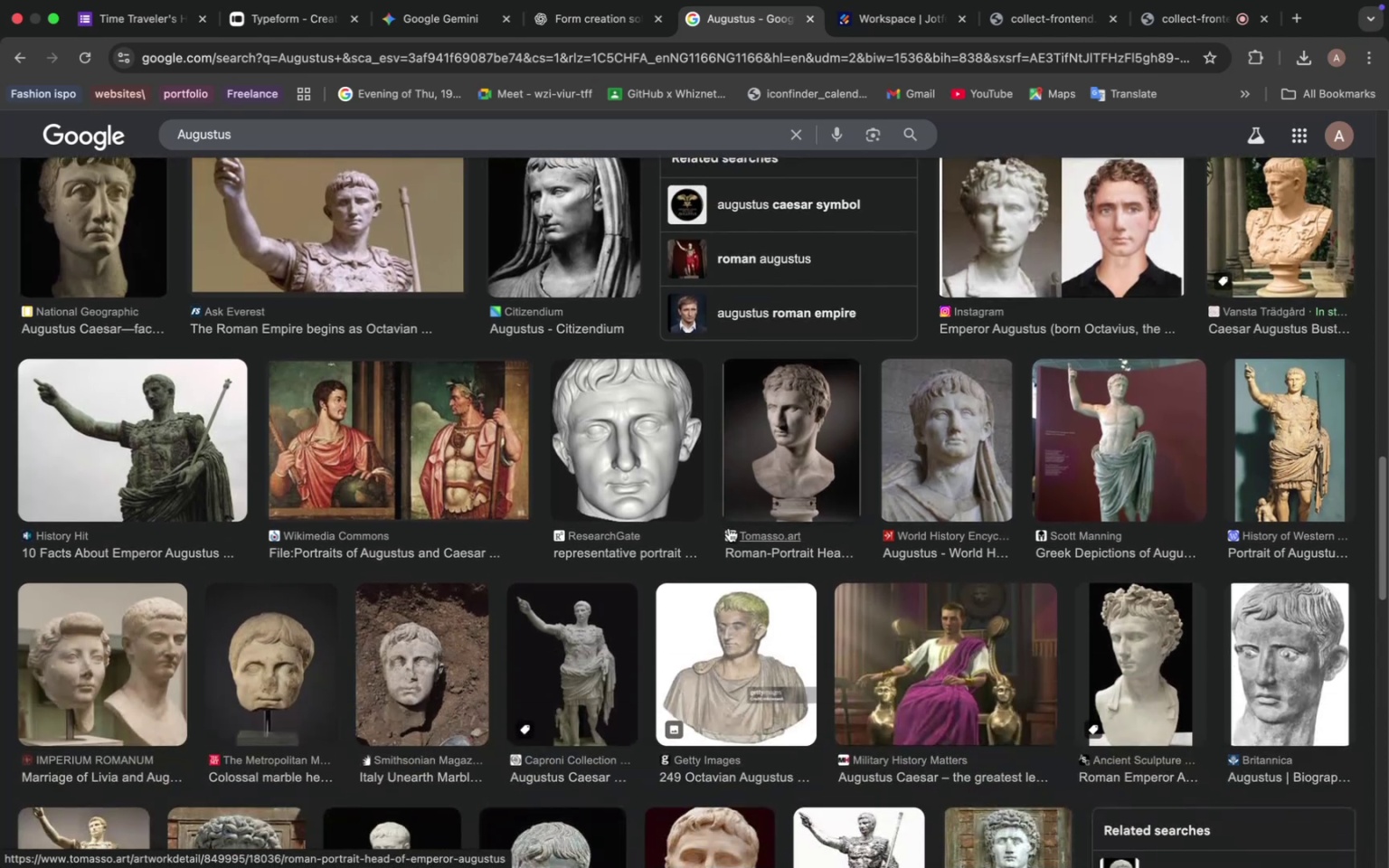 
wait(10.6)
 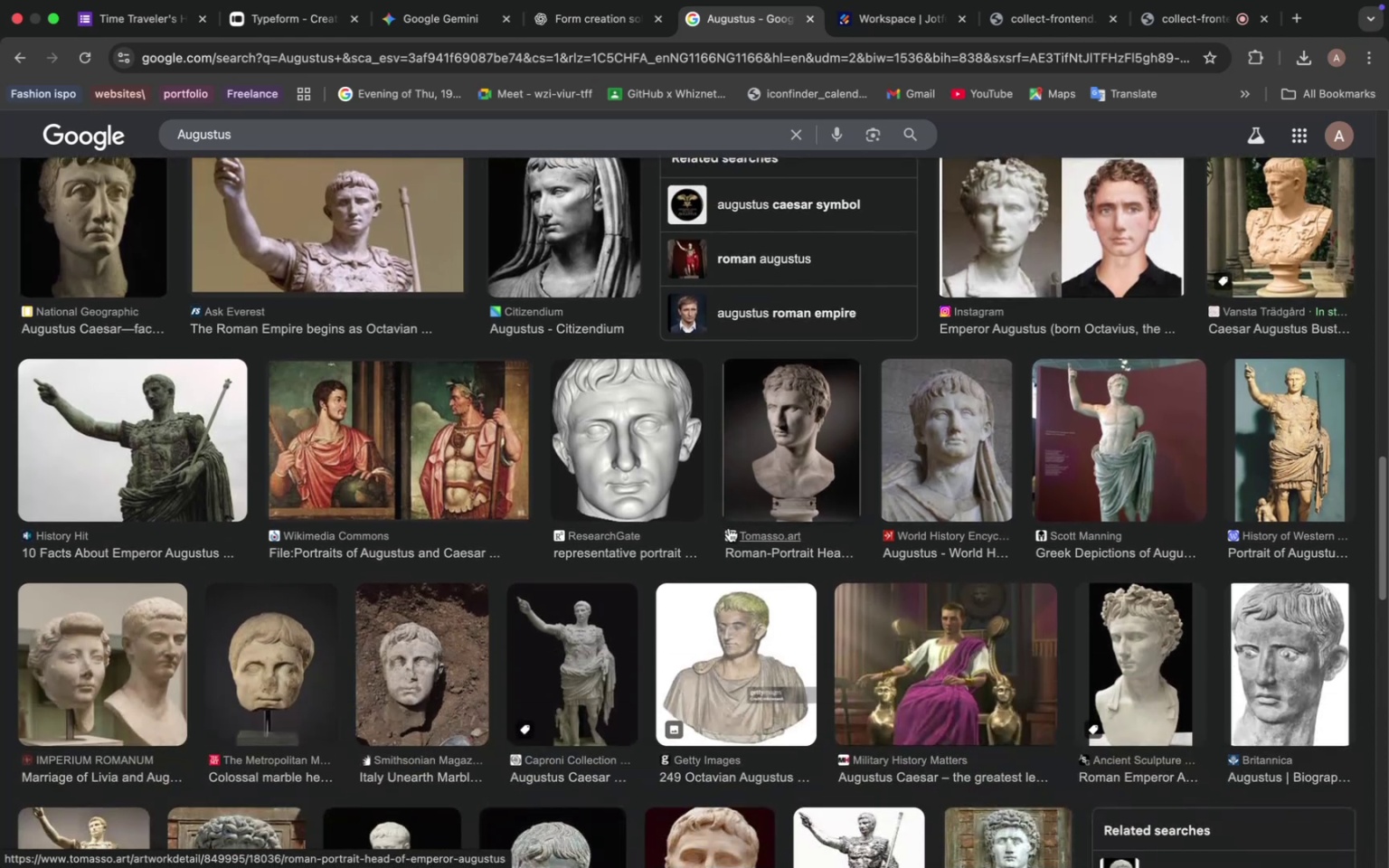 
scroll: coordinate [730, 527], scroll_direction: down, amount: 8.0
 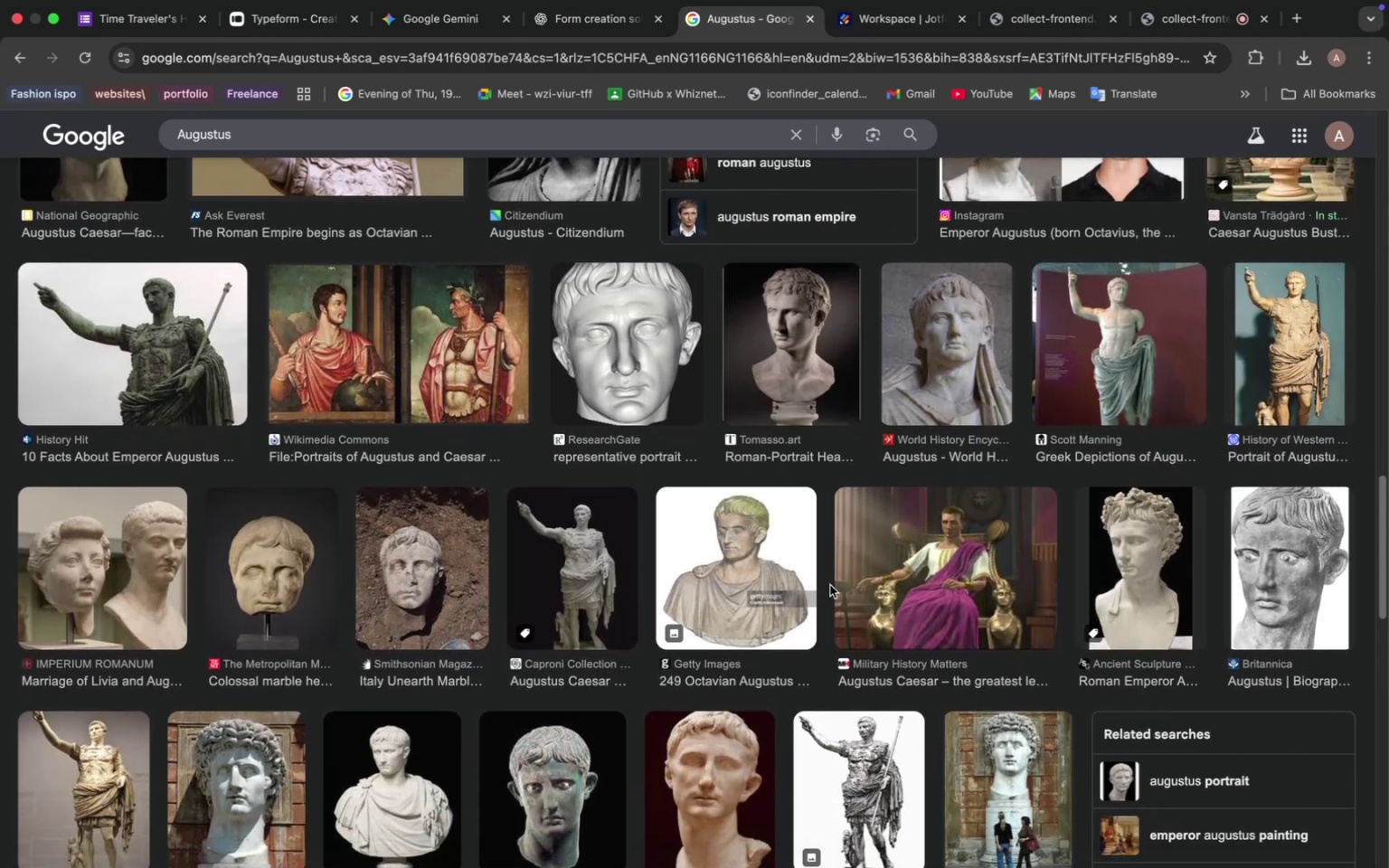 
wait(10.78)
 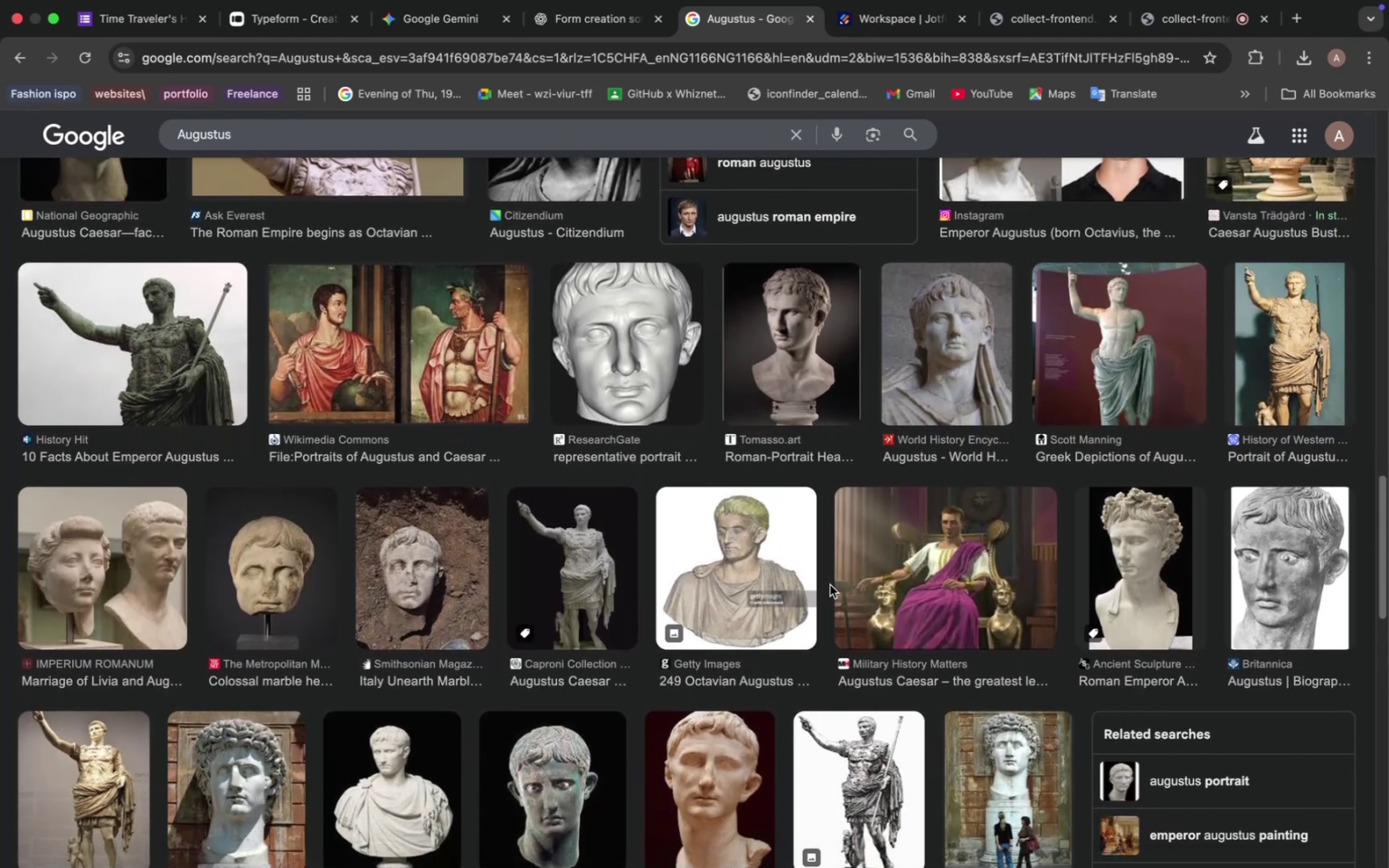 
scroll: coordinate [828, 561], scroll_direction: down, amount: 27.0
 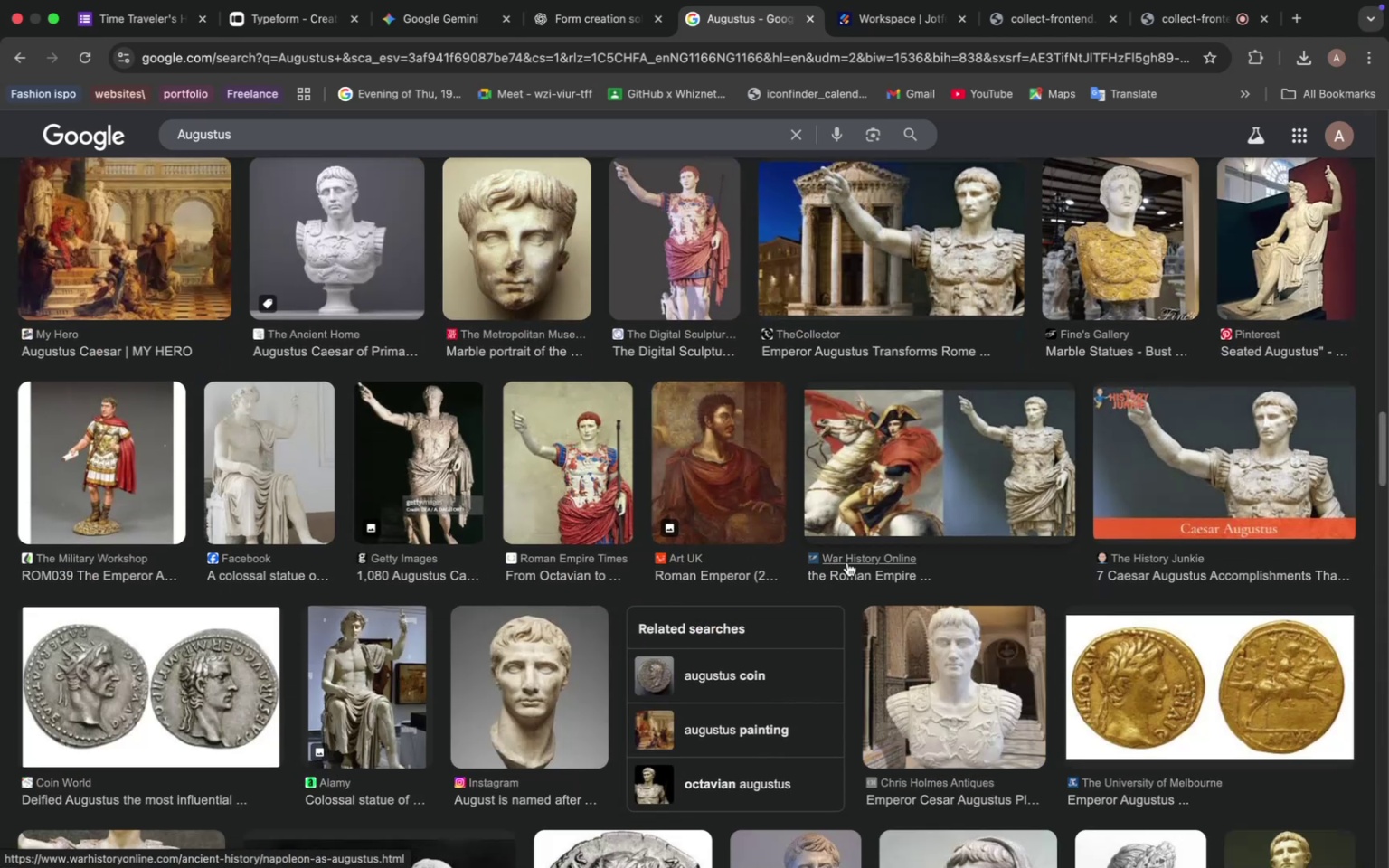 
wait(6.64)
 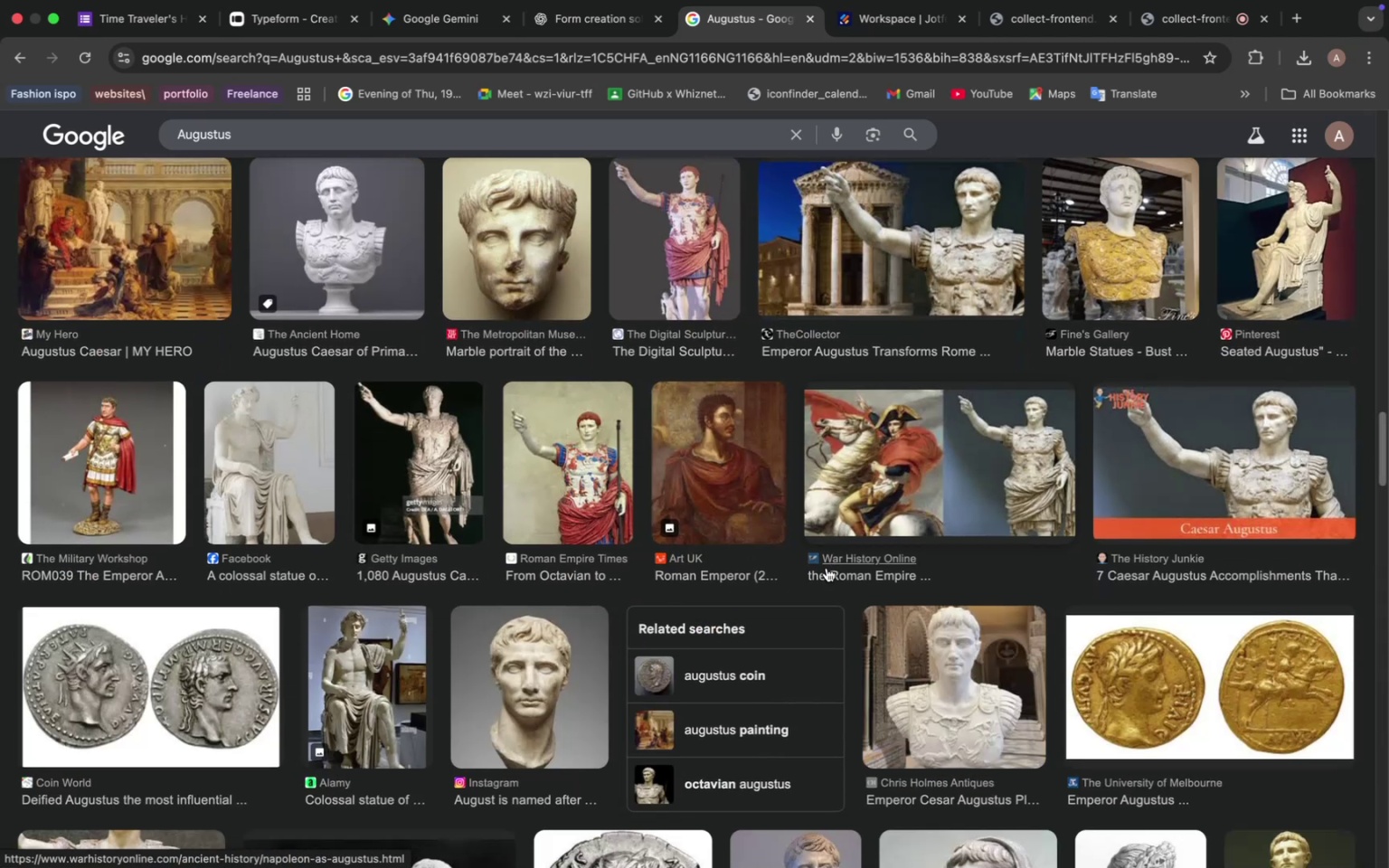 
left_click([589, 15])
 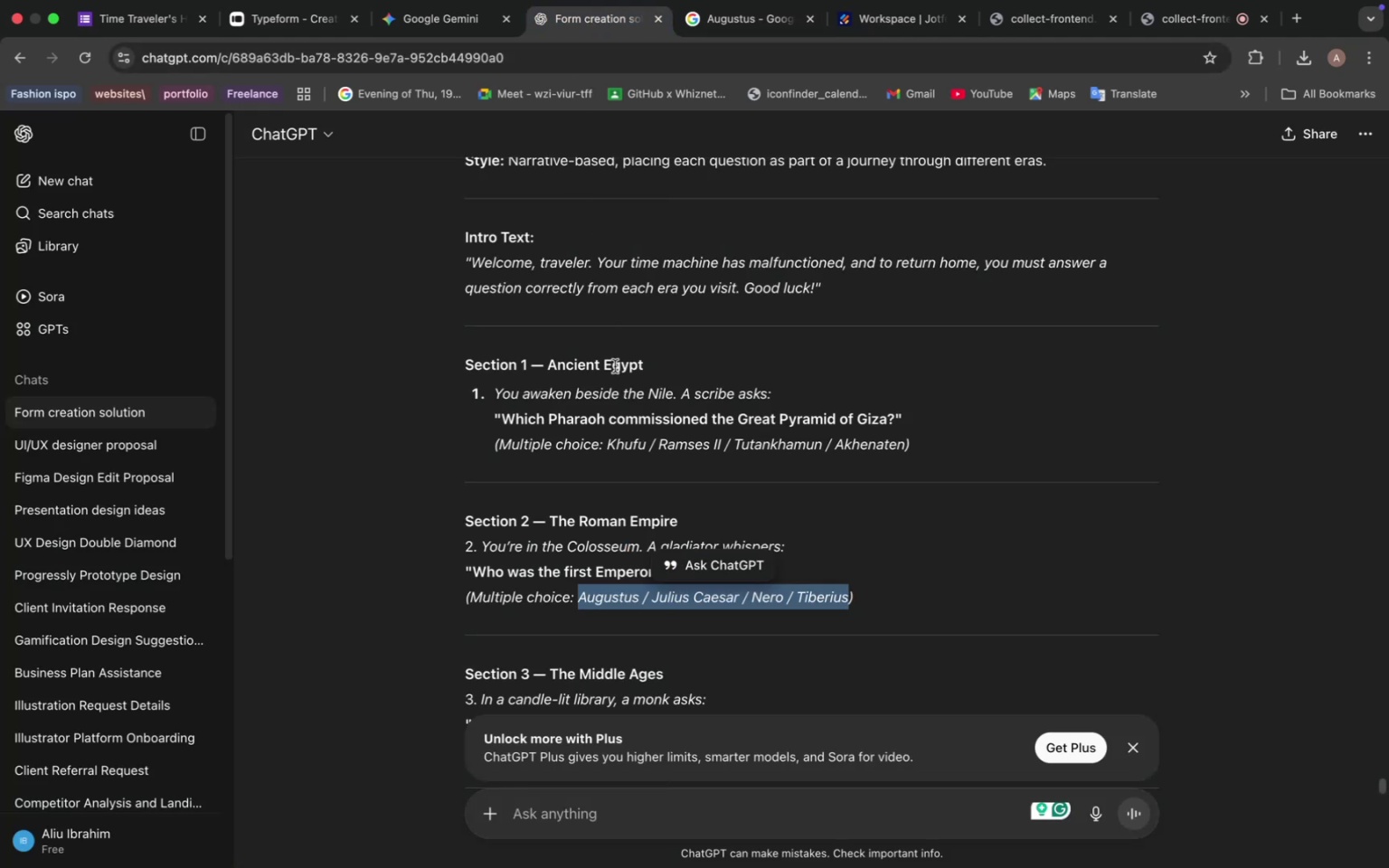 
scroll: coordinate [618, 403], scroll_direction: down, amount: 8.0
 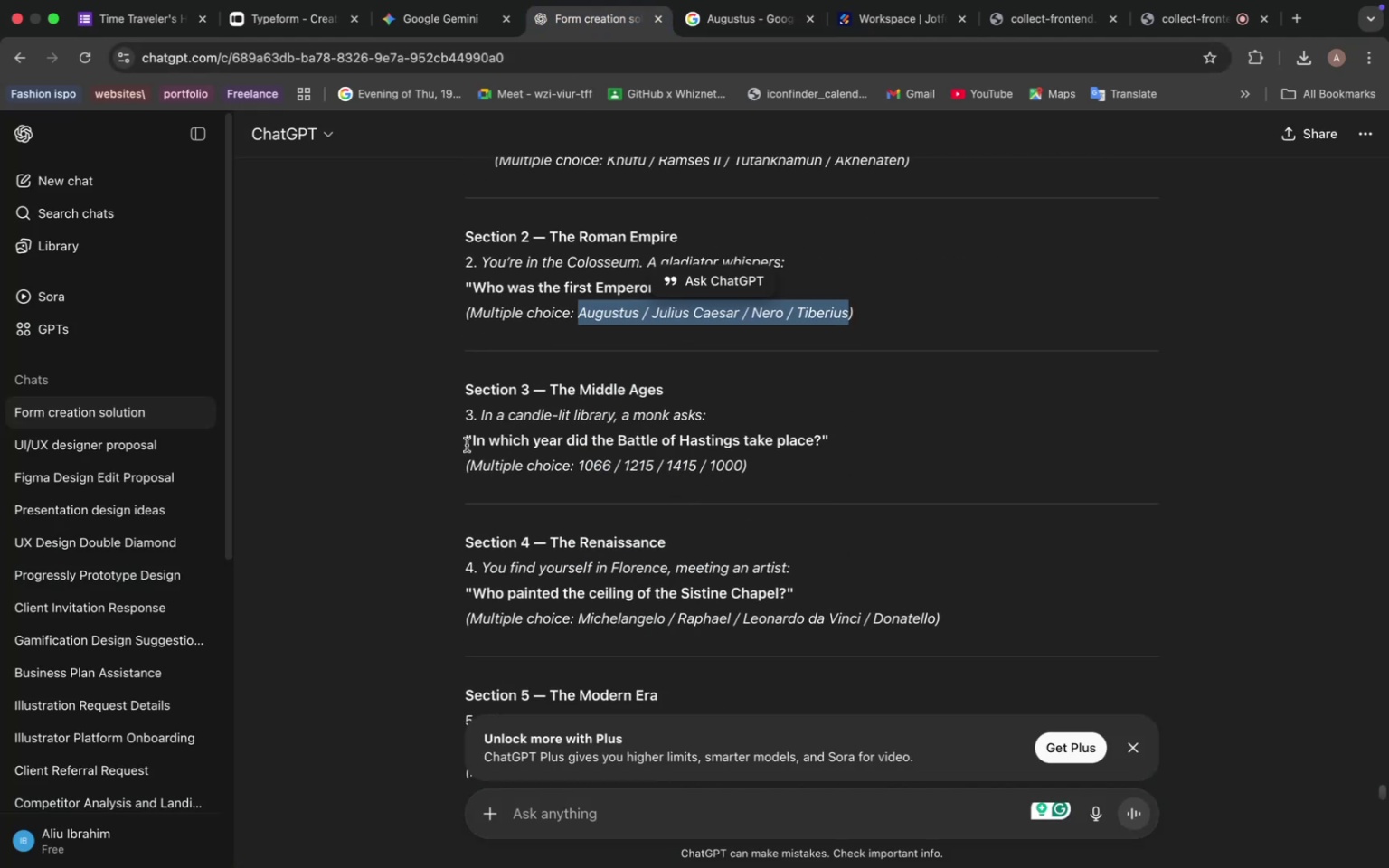 
left_click_drag(start_coordinate=[472, 442], to_coordinate=[819, 439])
 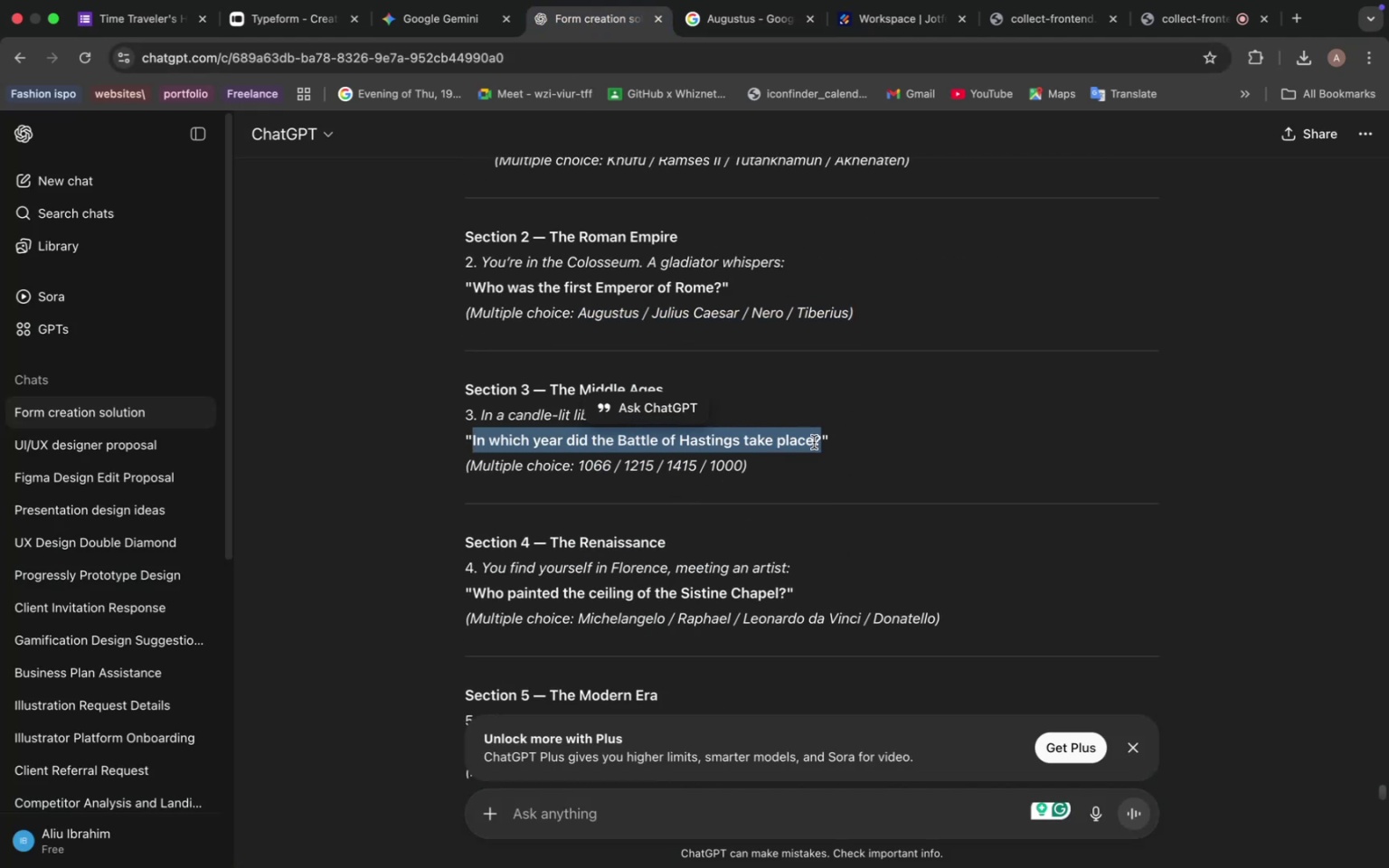 
key(Meta+C)
 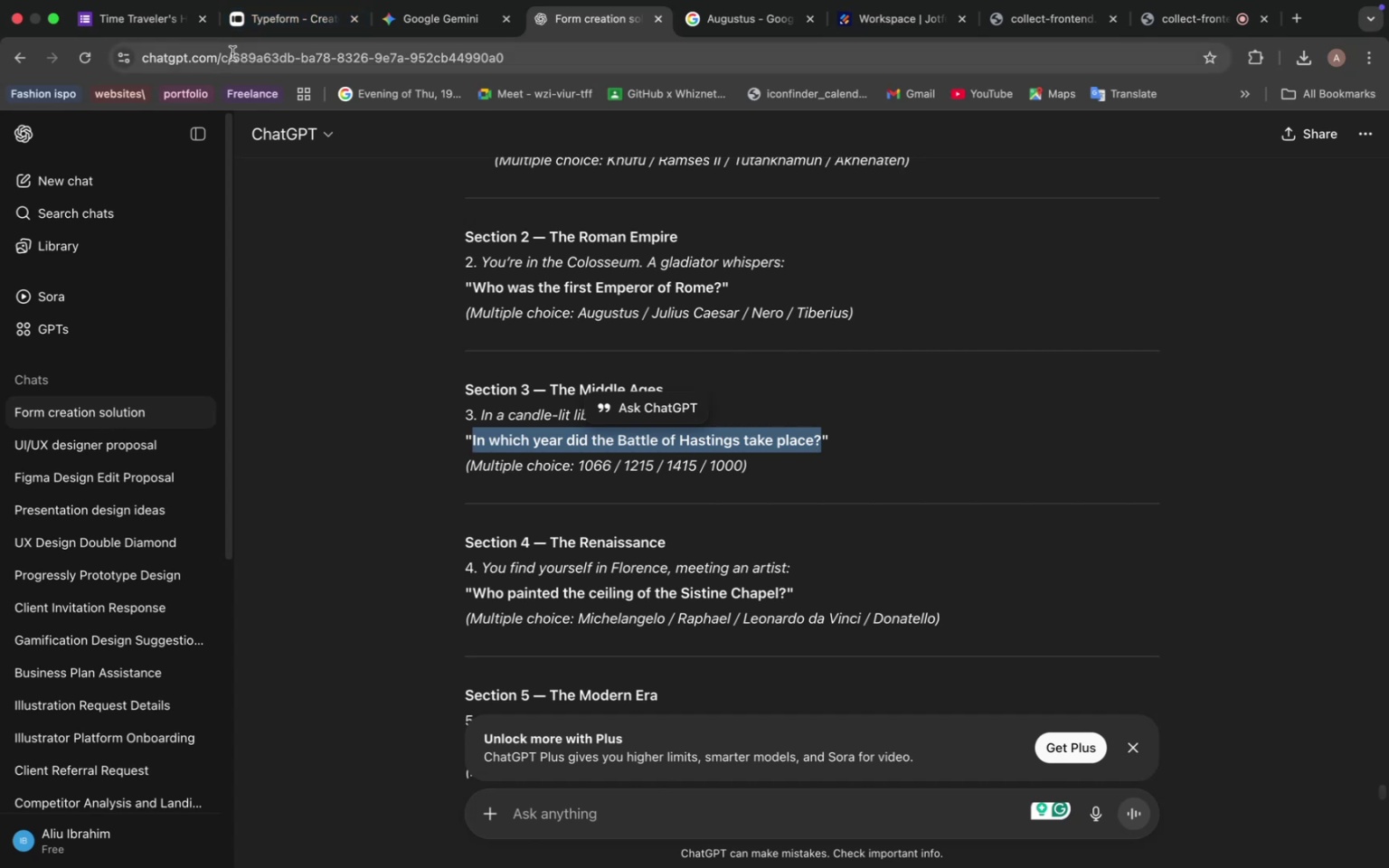 
wait(5.7)
 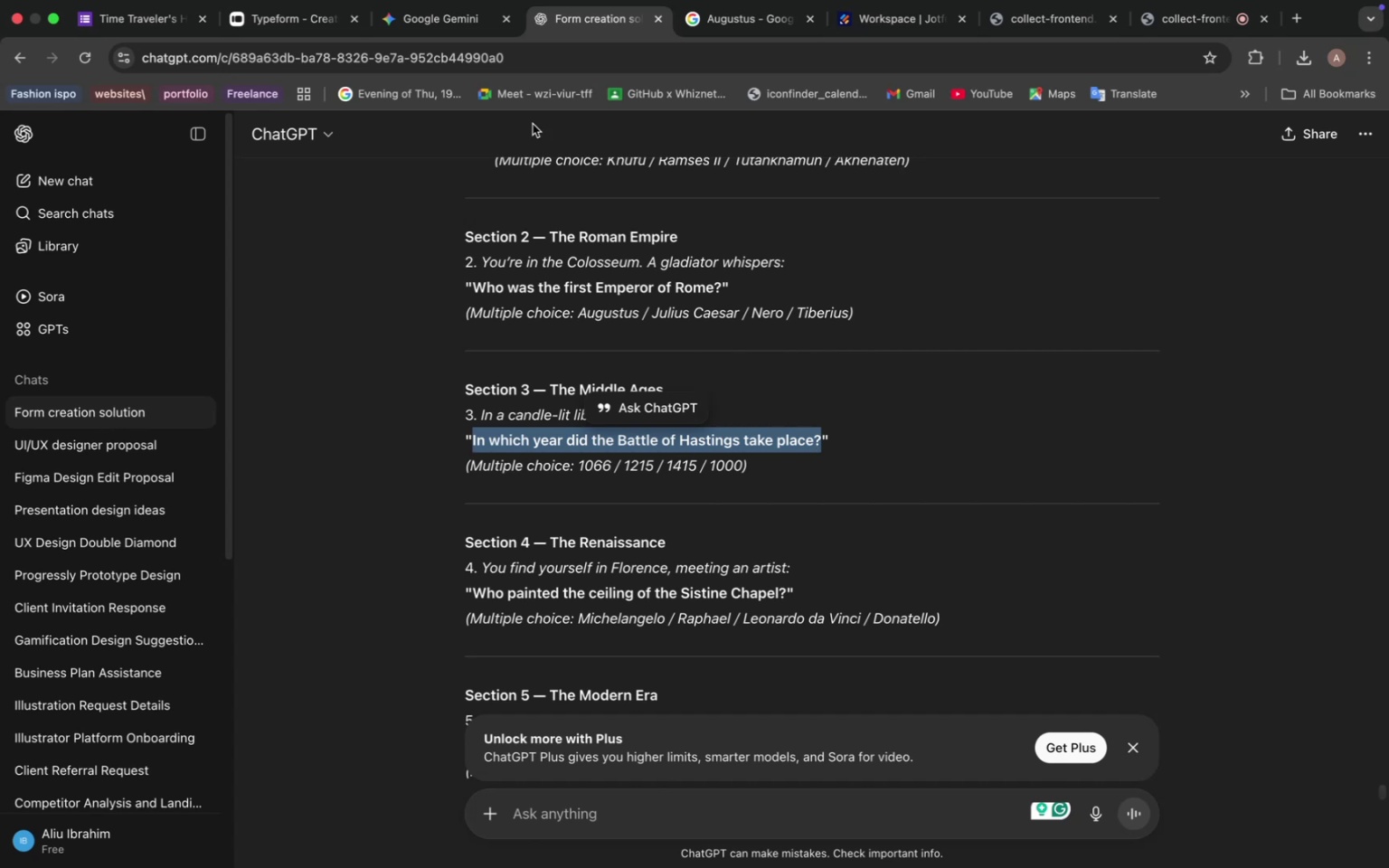 
left_click([150, 25])
 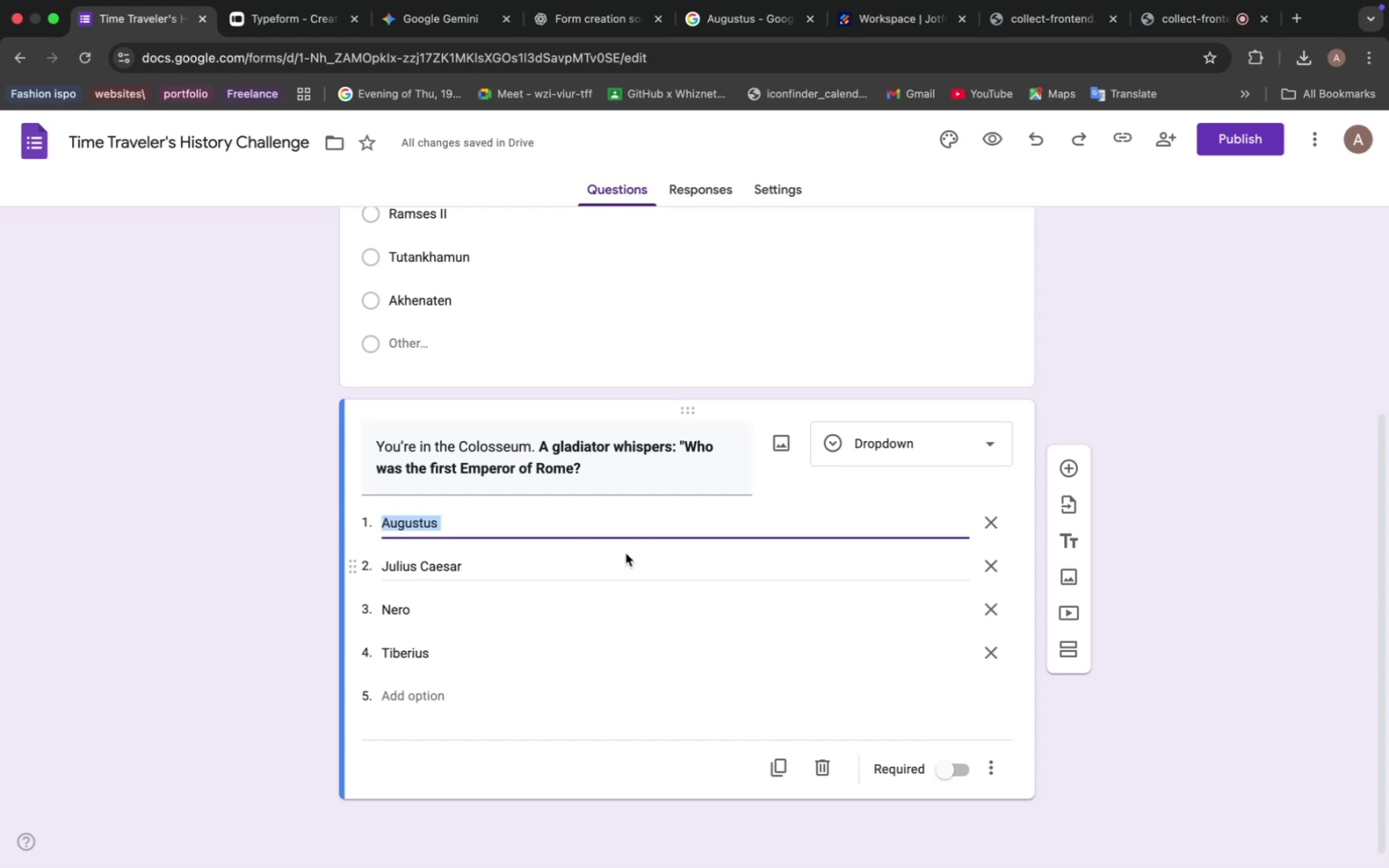 
wait(10.7)
 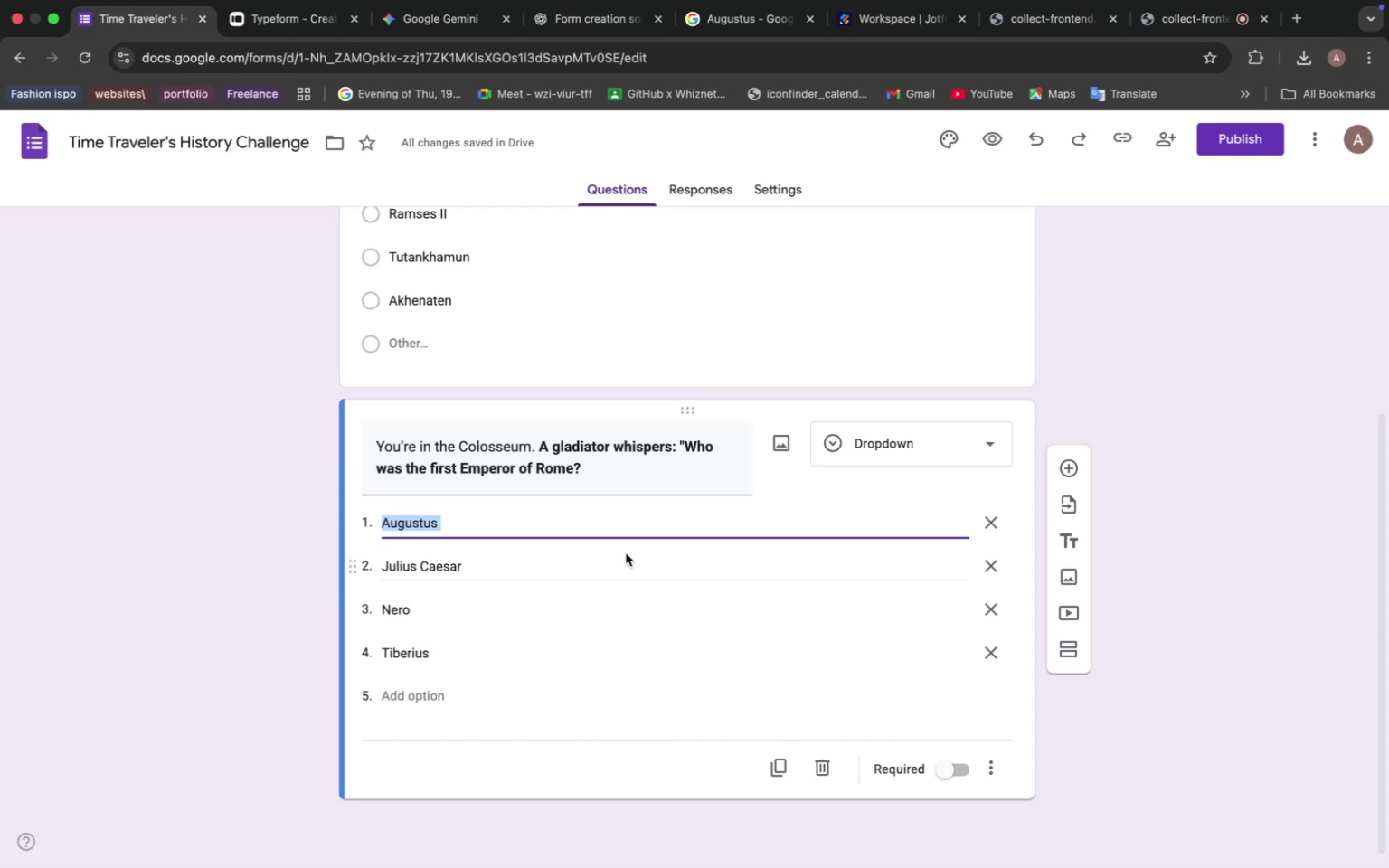 
key(Meta+V)
 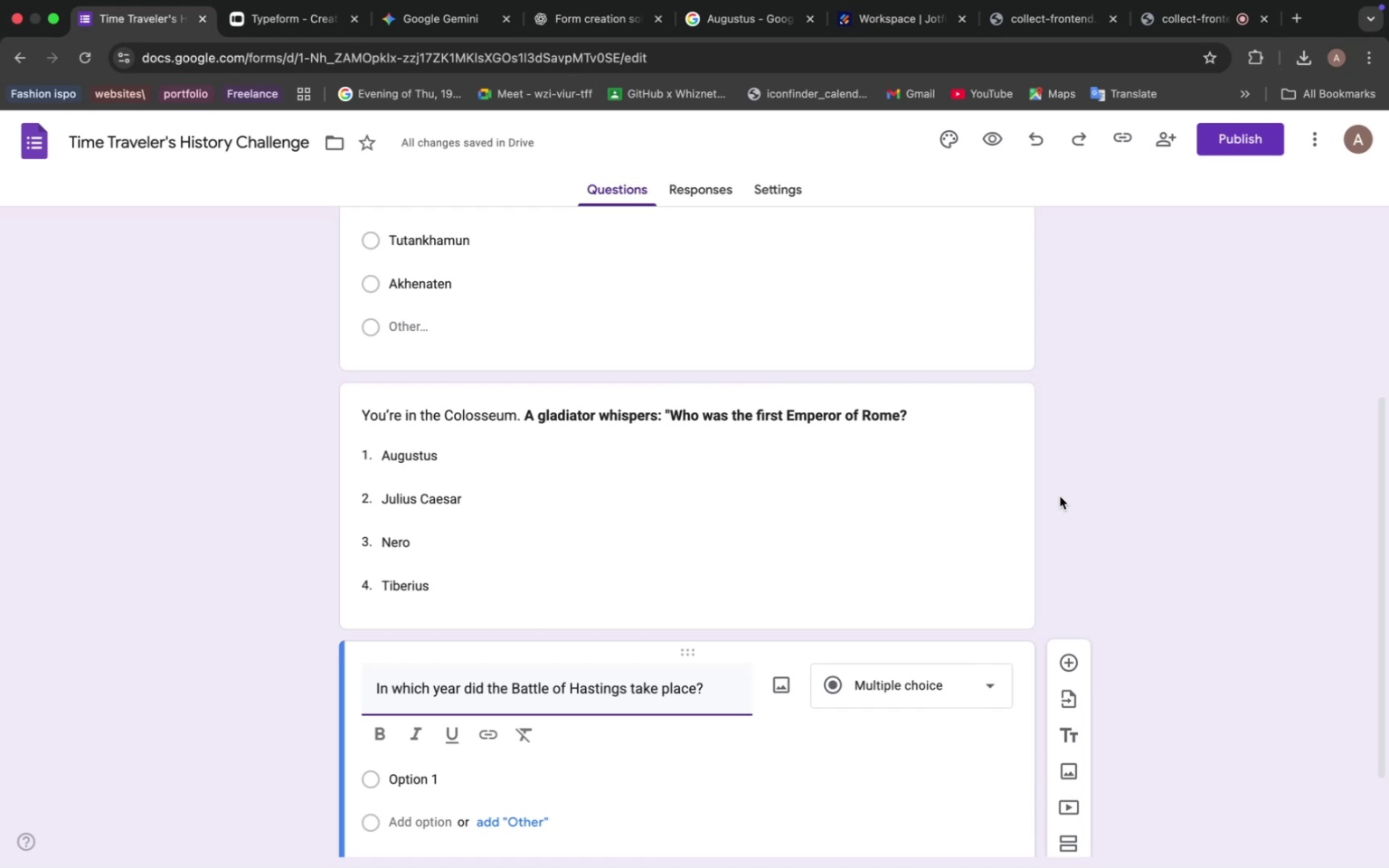 
wait(20.92)
 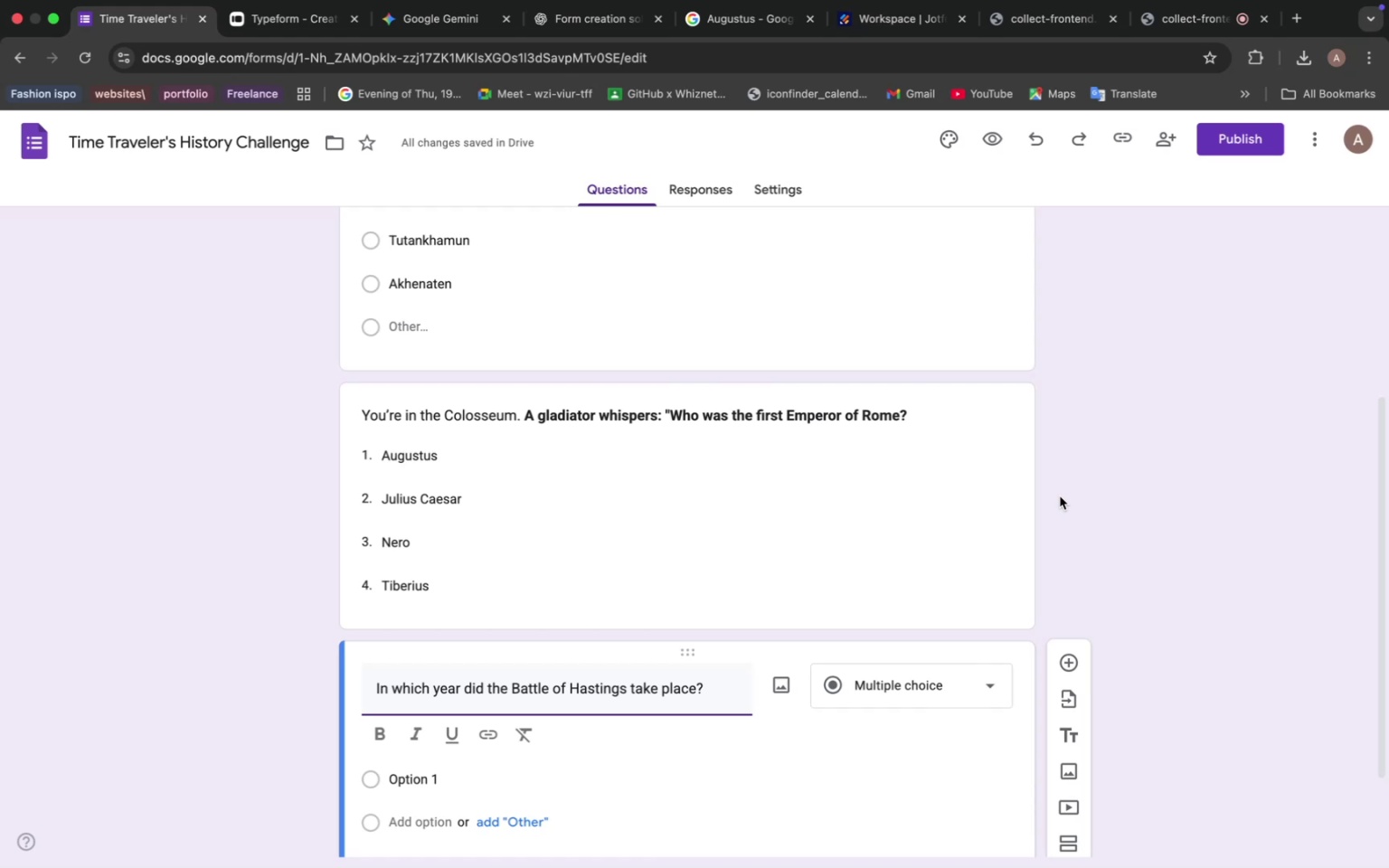 
scroll: coordinate [920, 522], scroll_direction: down, amount: 14.0
 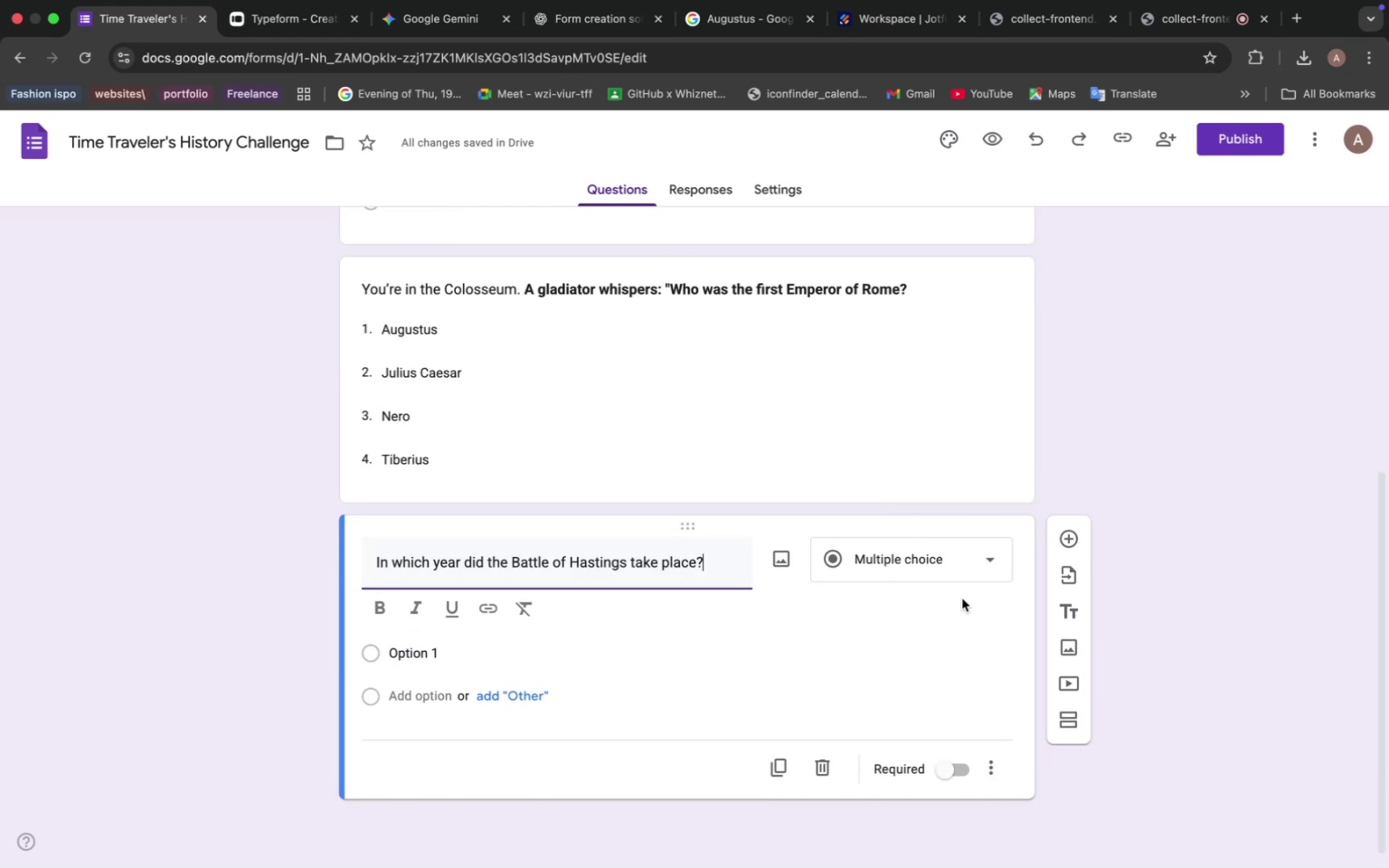 
left_click([978, 571])
 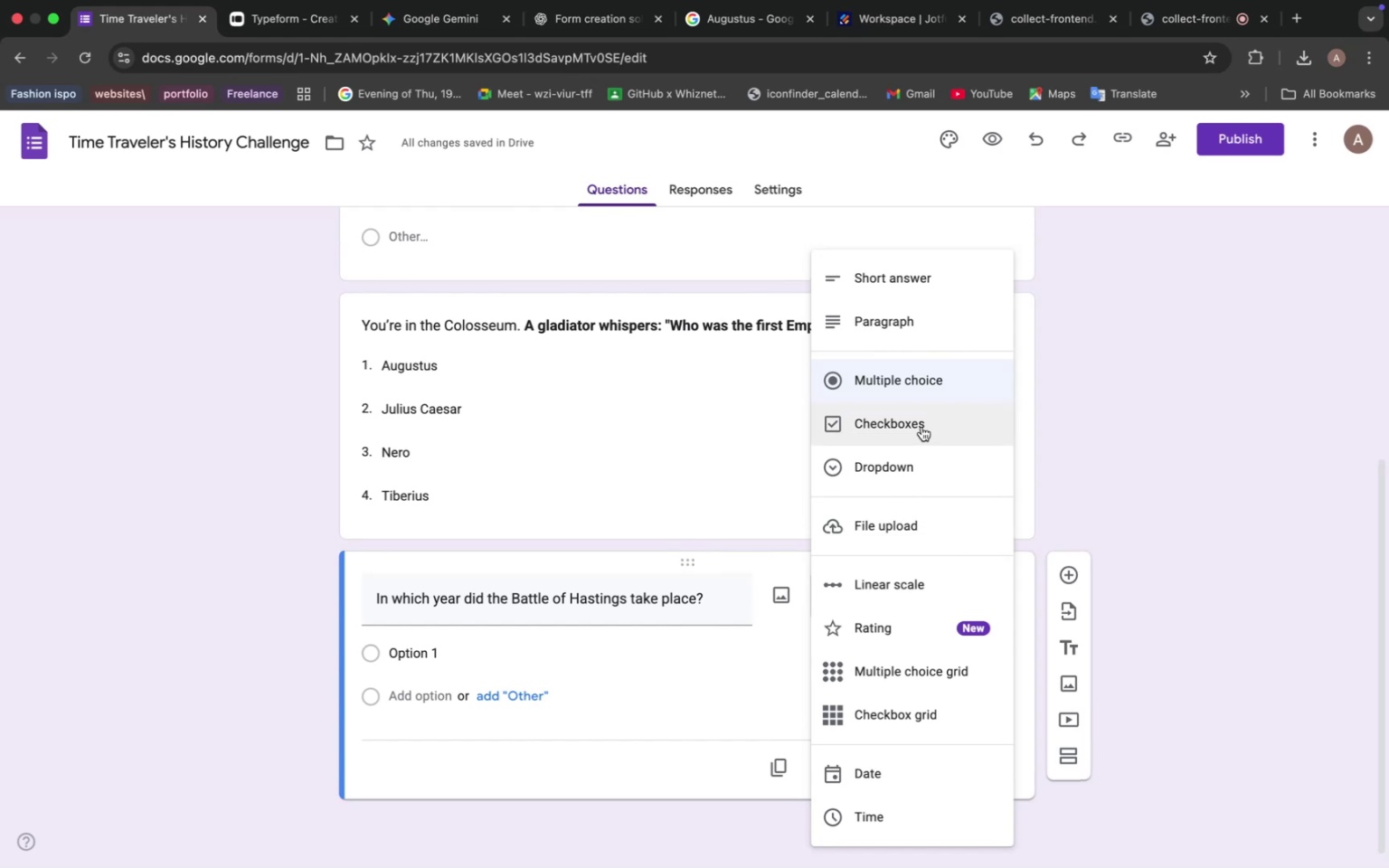 
wait(9.0)
 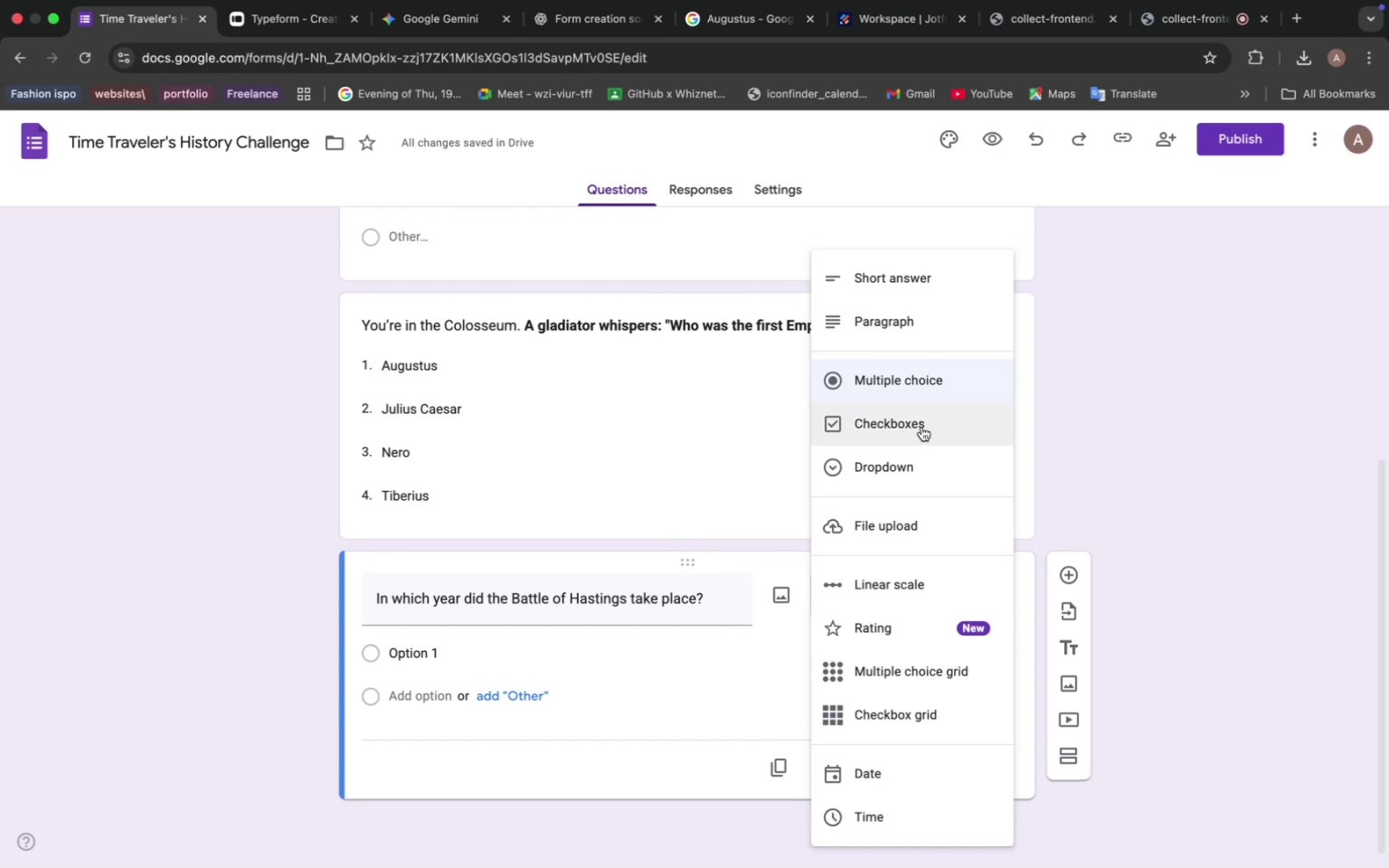 
left_click([900, 430])
 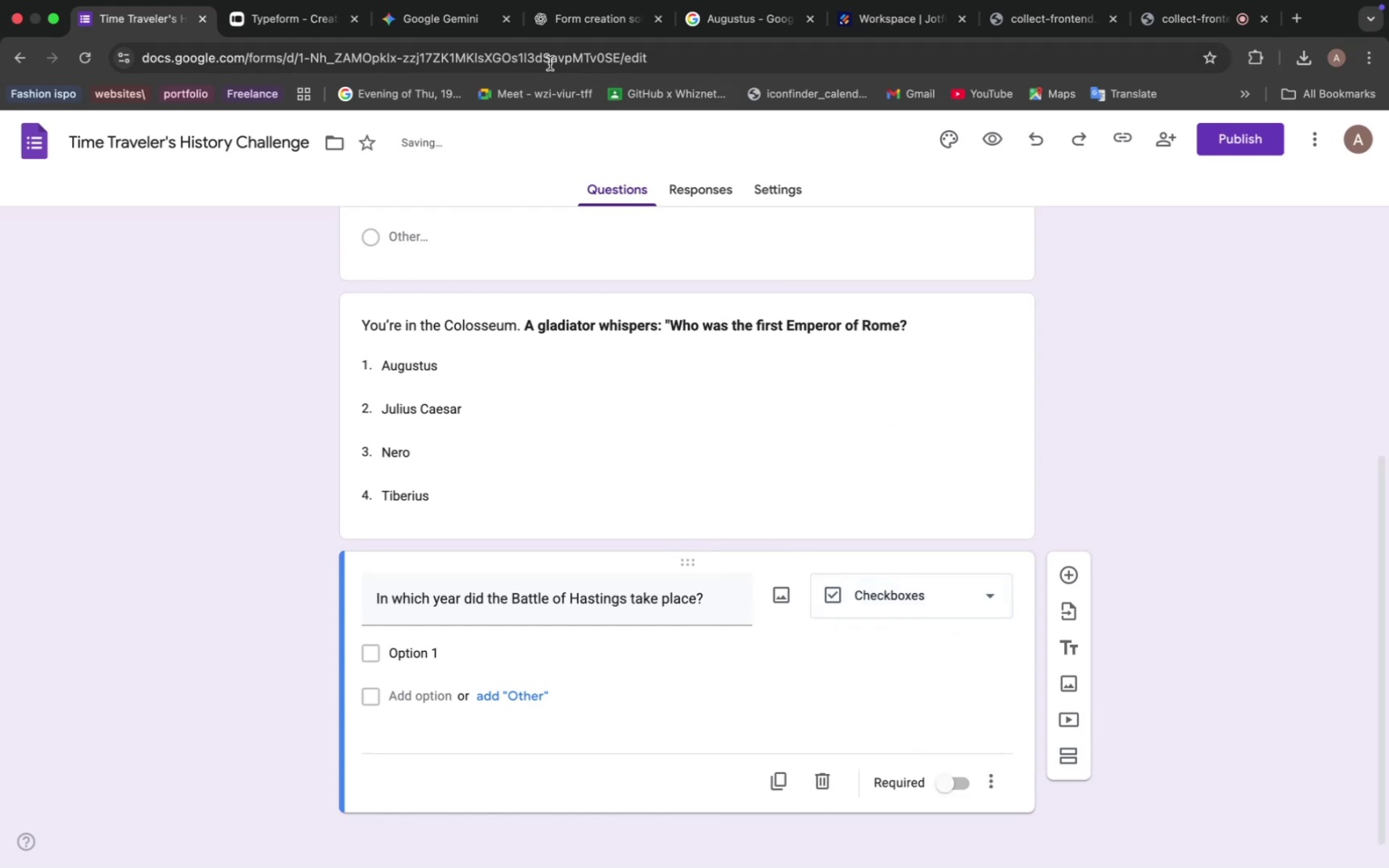 
scroll: coordinate [682, 307], scroll_direction: up, amount: 20.0
 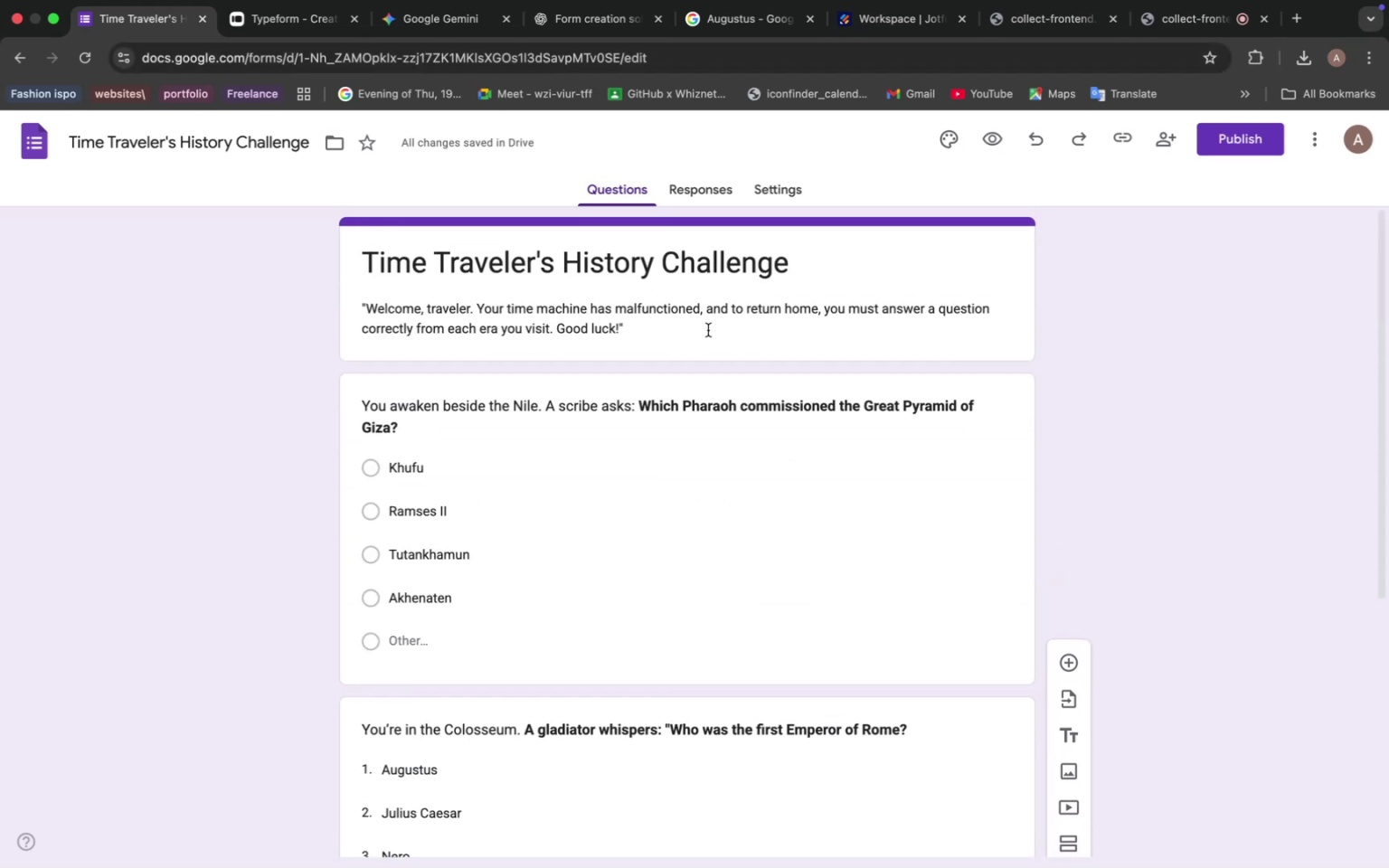 
left_click([742, 455])
 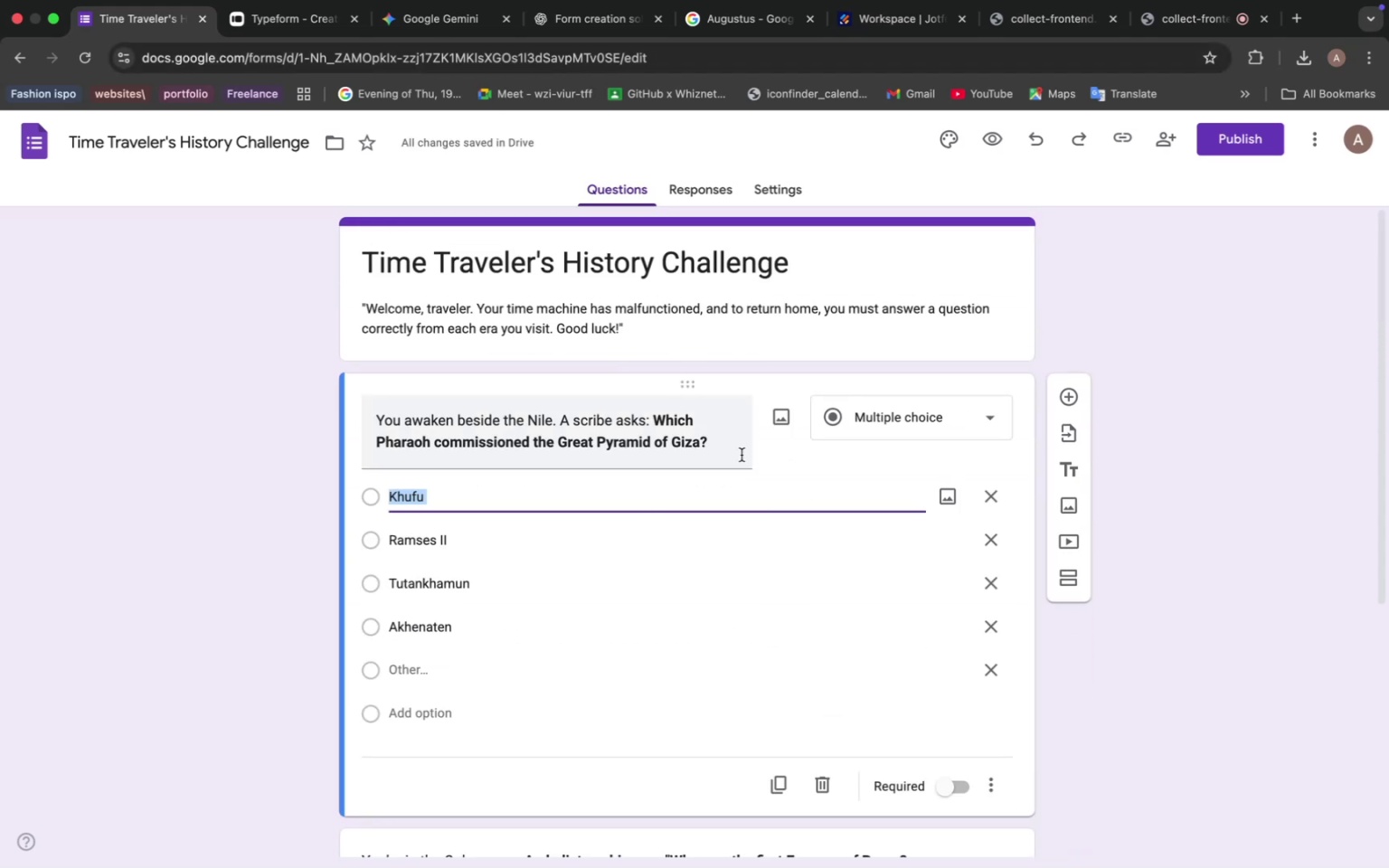 
scroll: coordinate [1046, 446], scroll_direction: down, amount: 6.0
 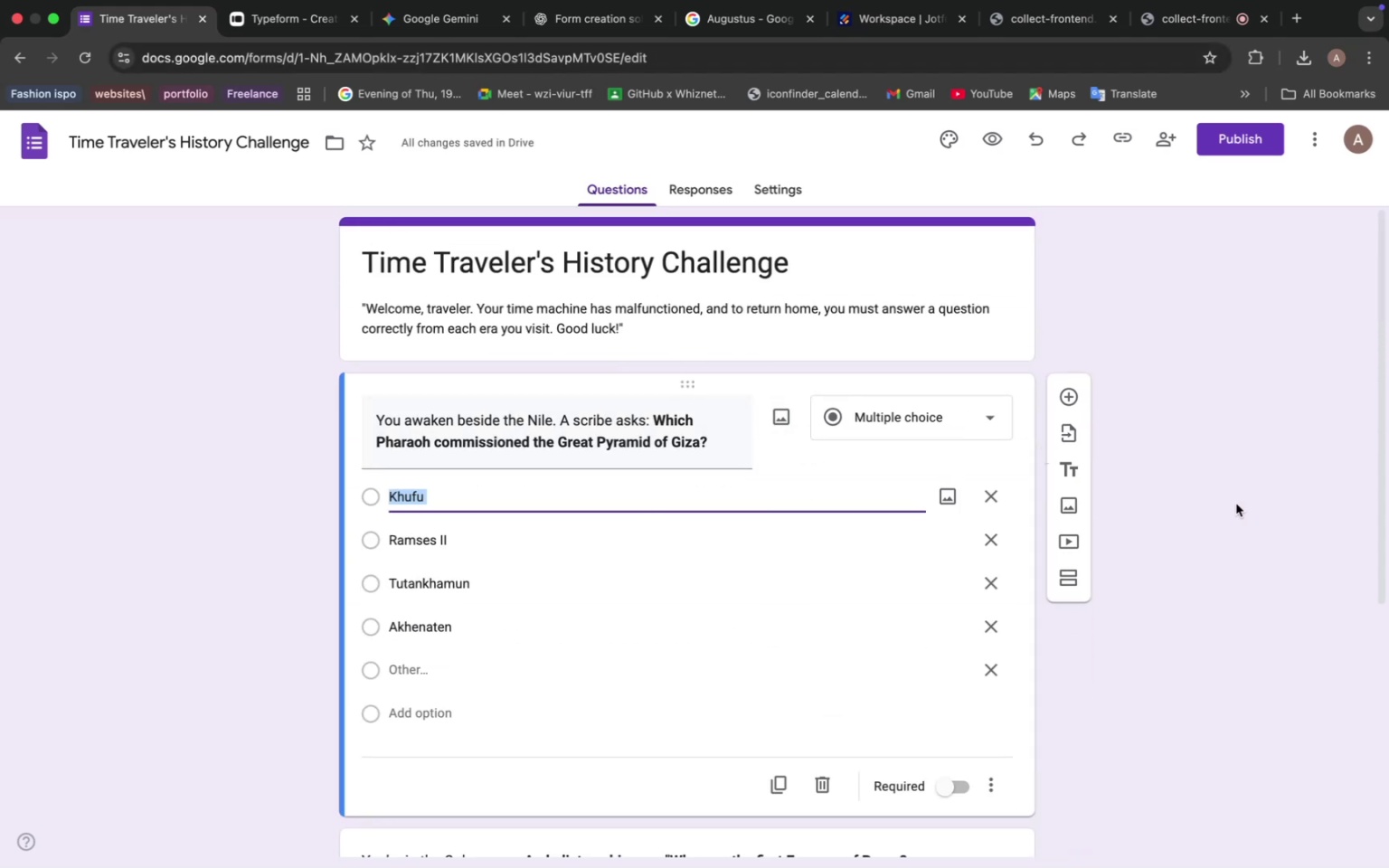 
left_click([1247, 505])
 